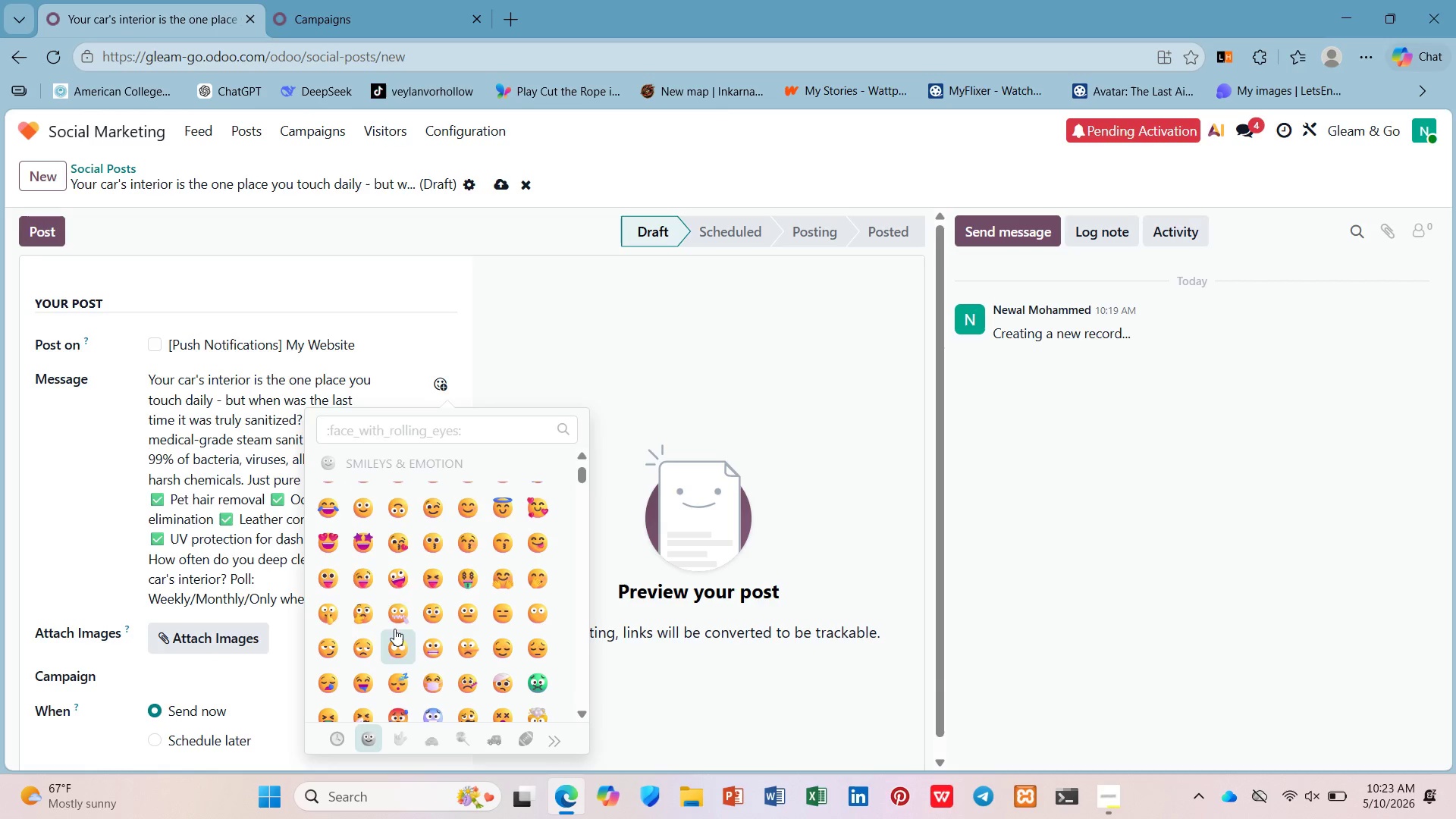 
left_click([373, 617])
 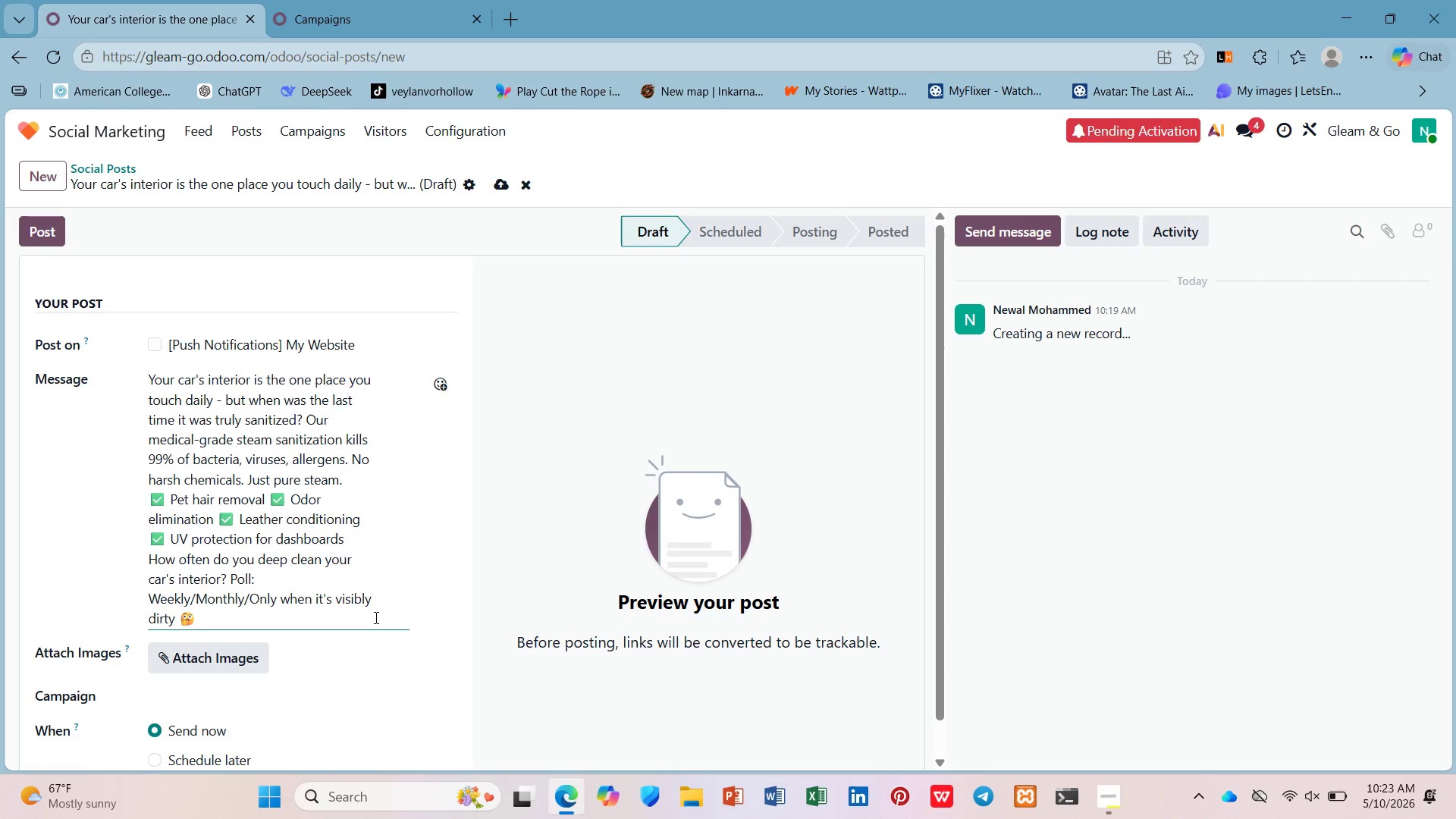 
key(Space)
 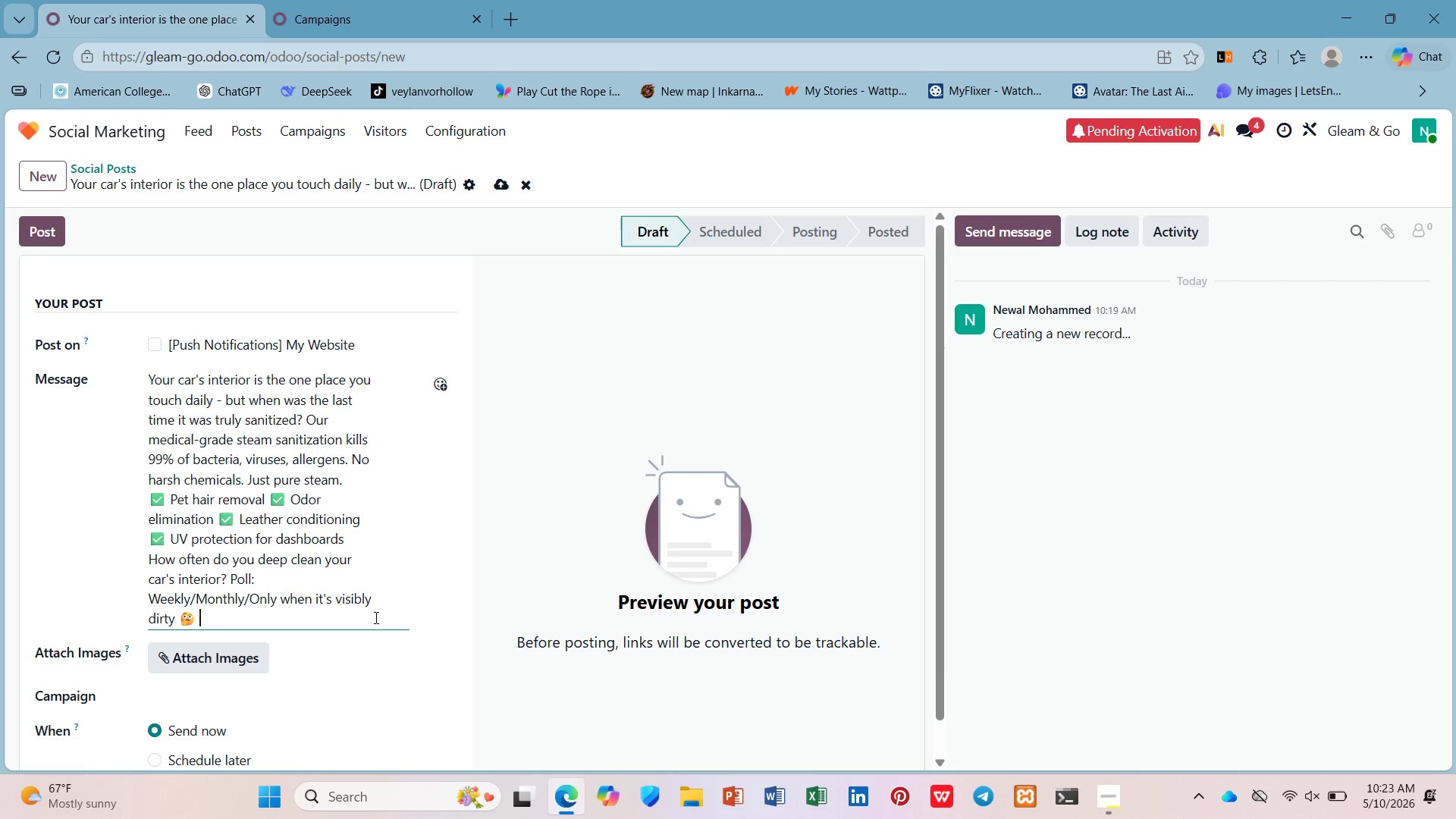 
key(Backspace)
 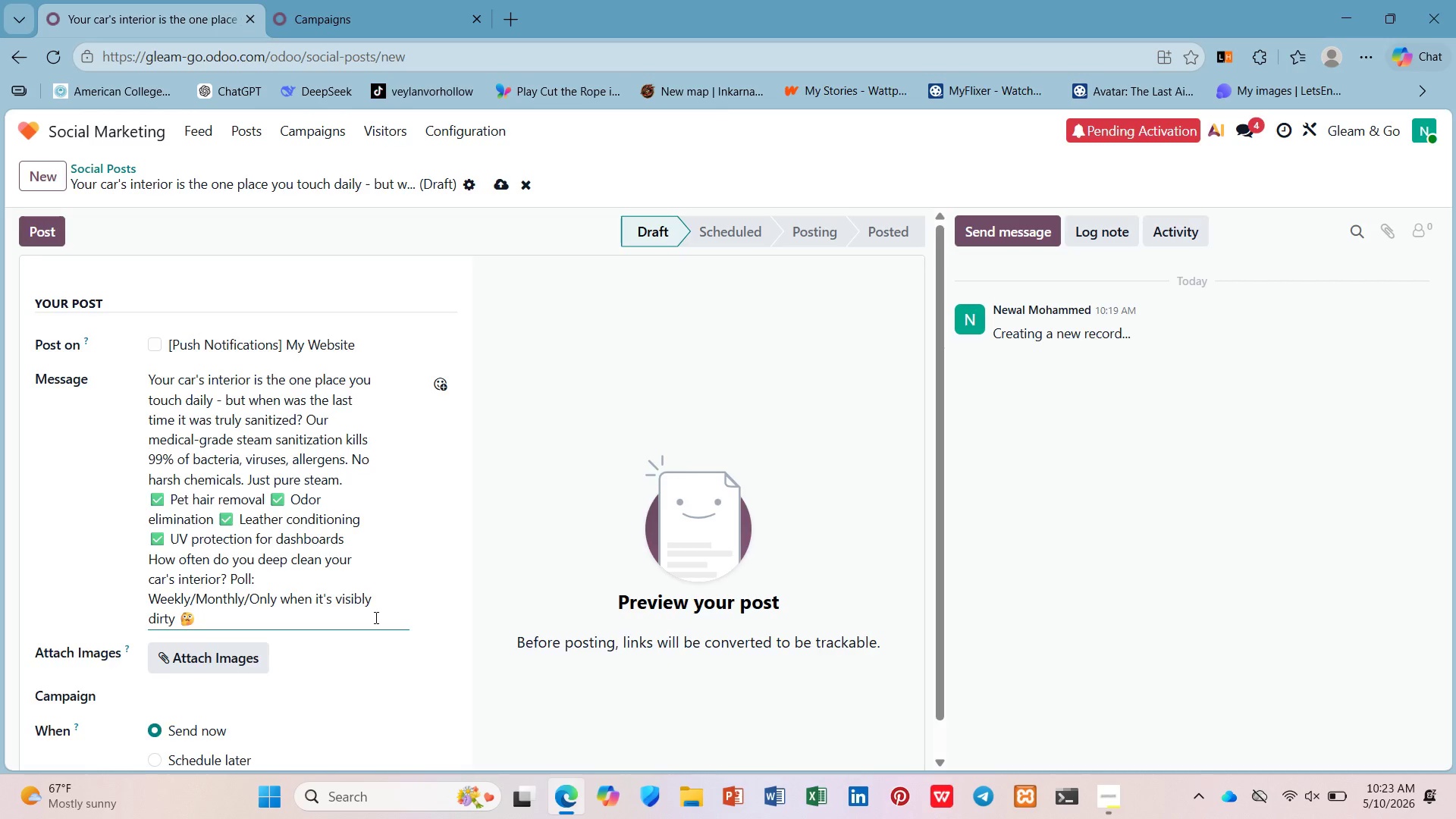 
key(Enter)
 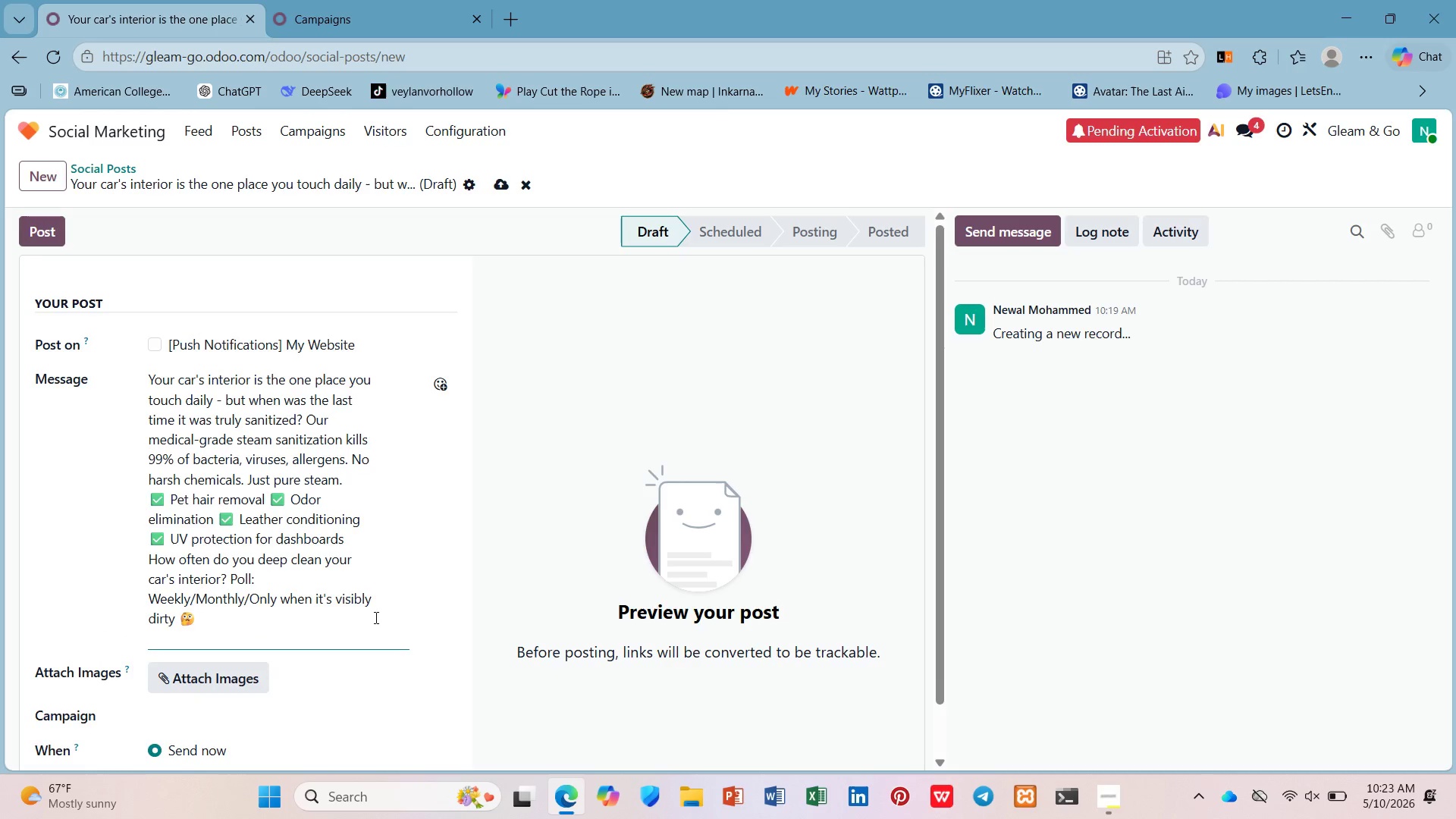 
type(#Clean )
key(Backspace)
type(Car #MobileDetailing #Interior )
key(Backspace)
type(Detal )
key(Backspace)
key(Backspace)
key(Backspace)
type(al #F)
key(Backspace)
type(GleanAndGo)
 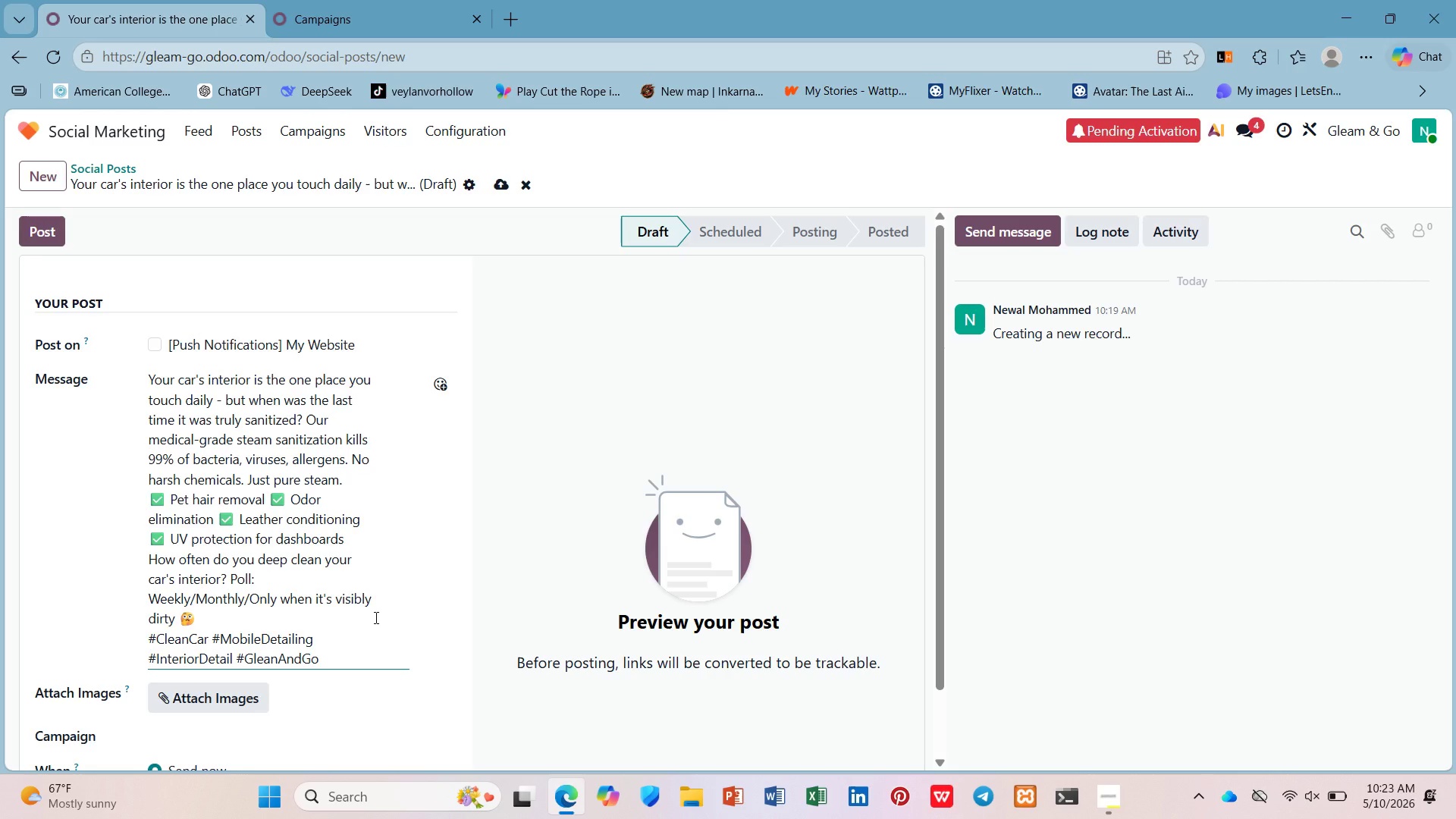 
scroll: coordinate [371, 612], scroll_direction: down, amount: 5.0
 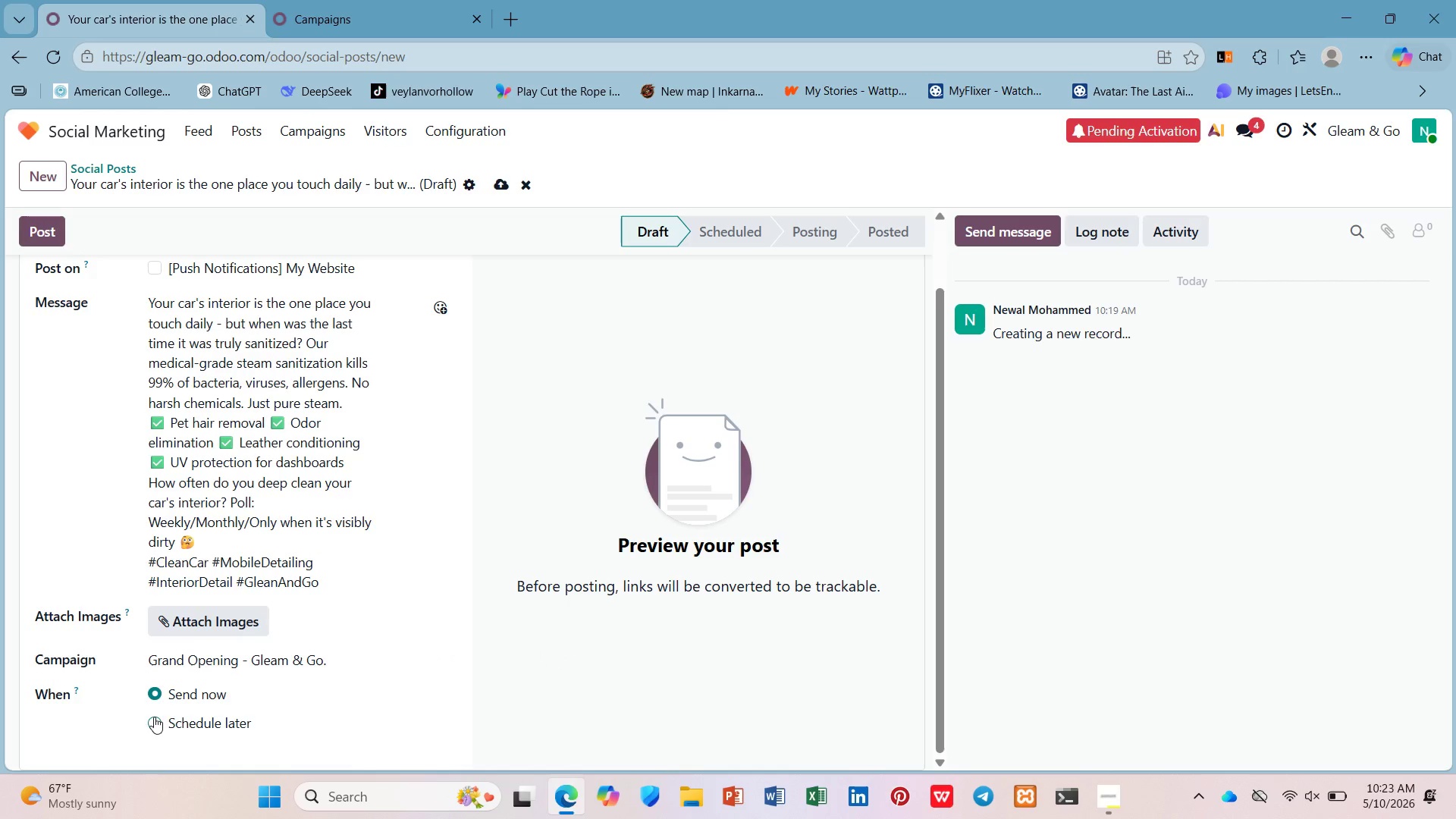 
left_click([162, 718])
 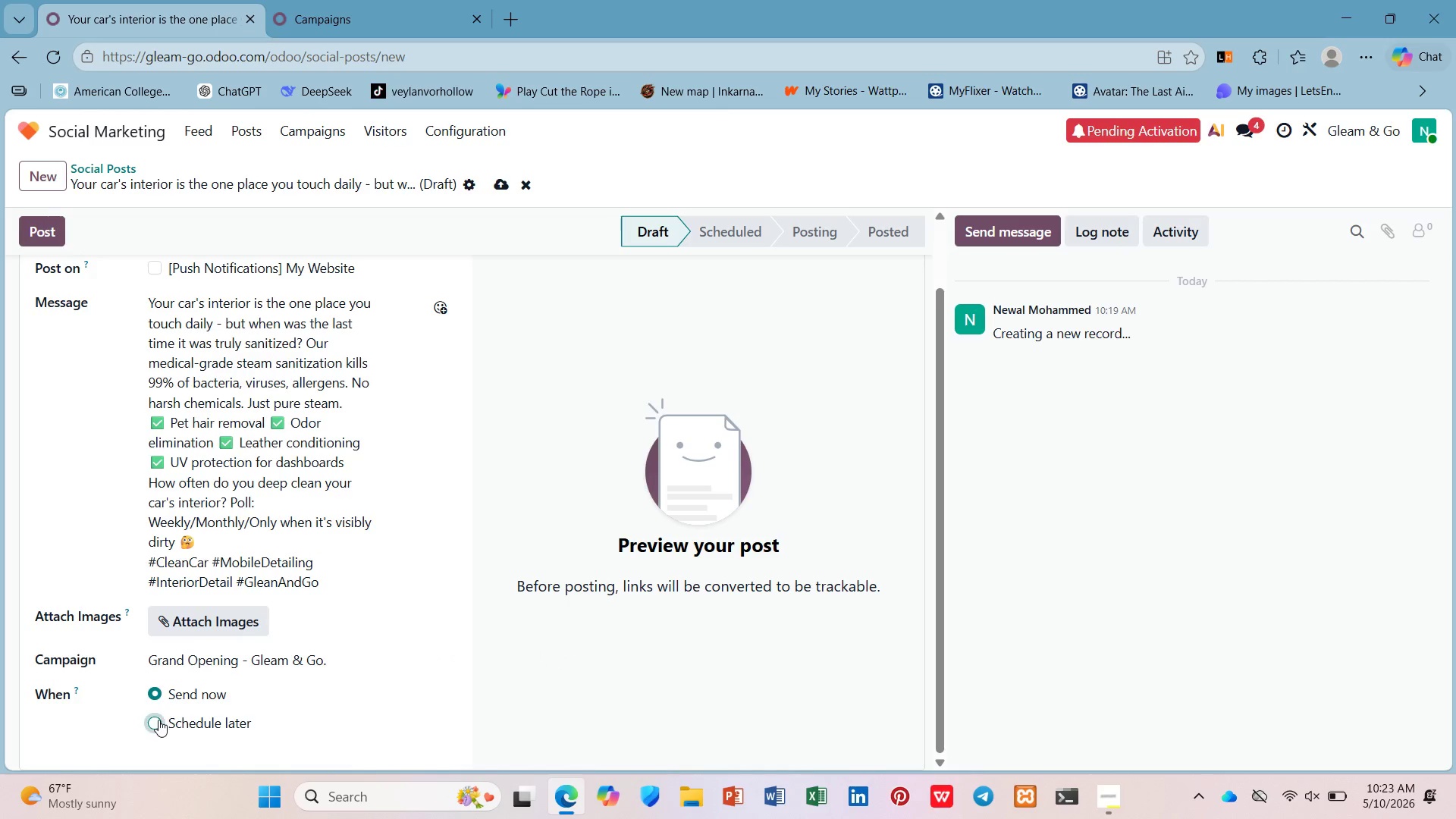 
left_click([158, 720])
 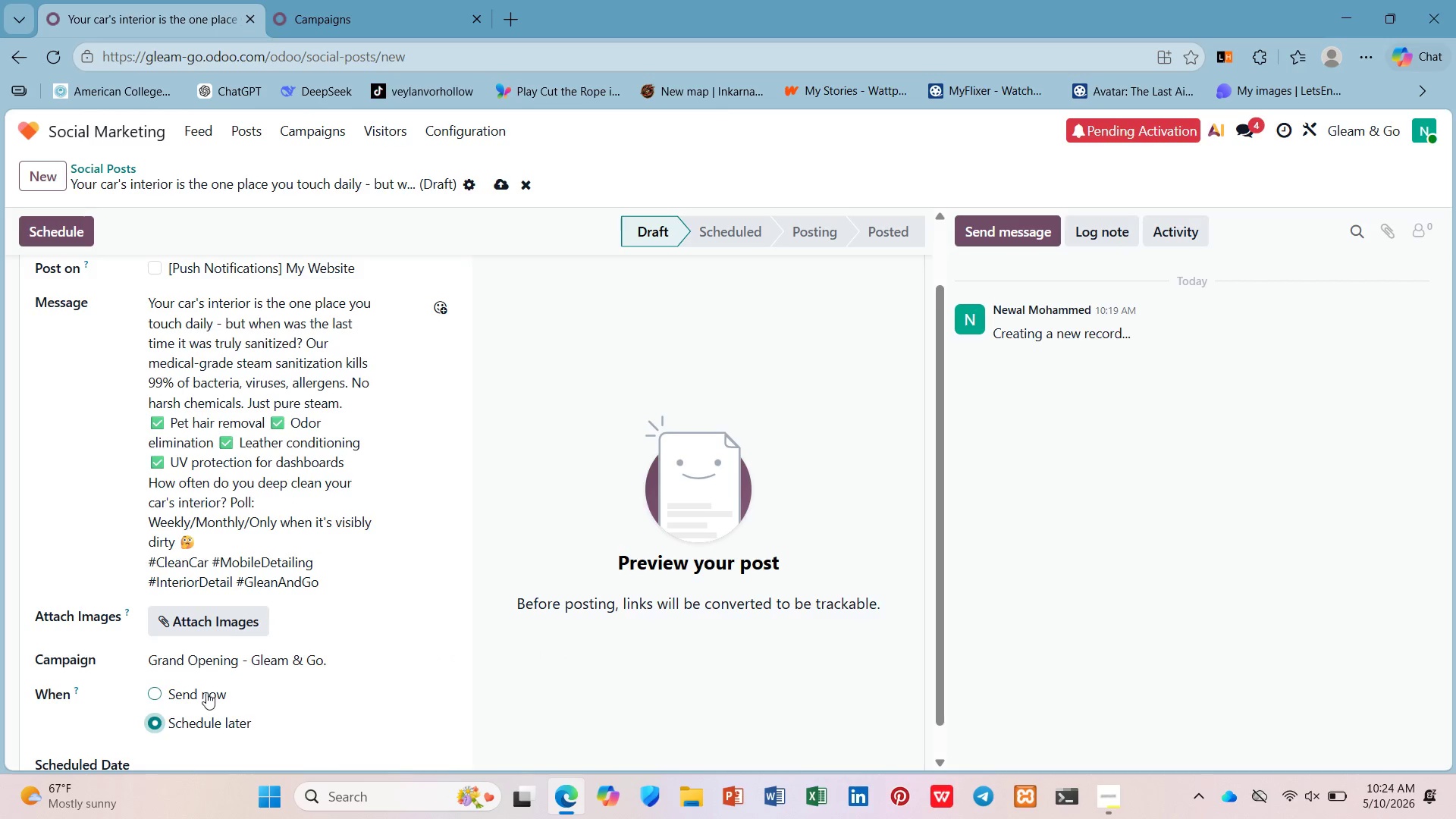 
scroll: coordinate [206, 692], scroll_direction: down, amount: 2.0
 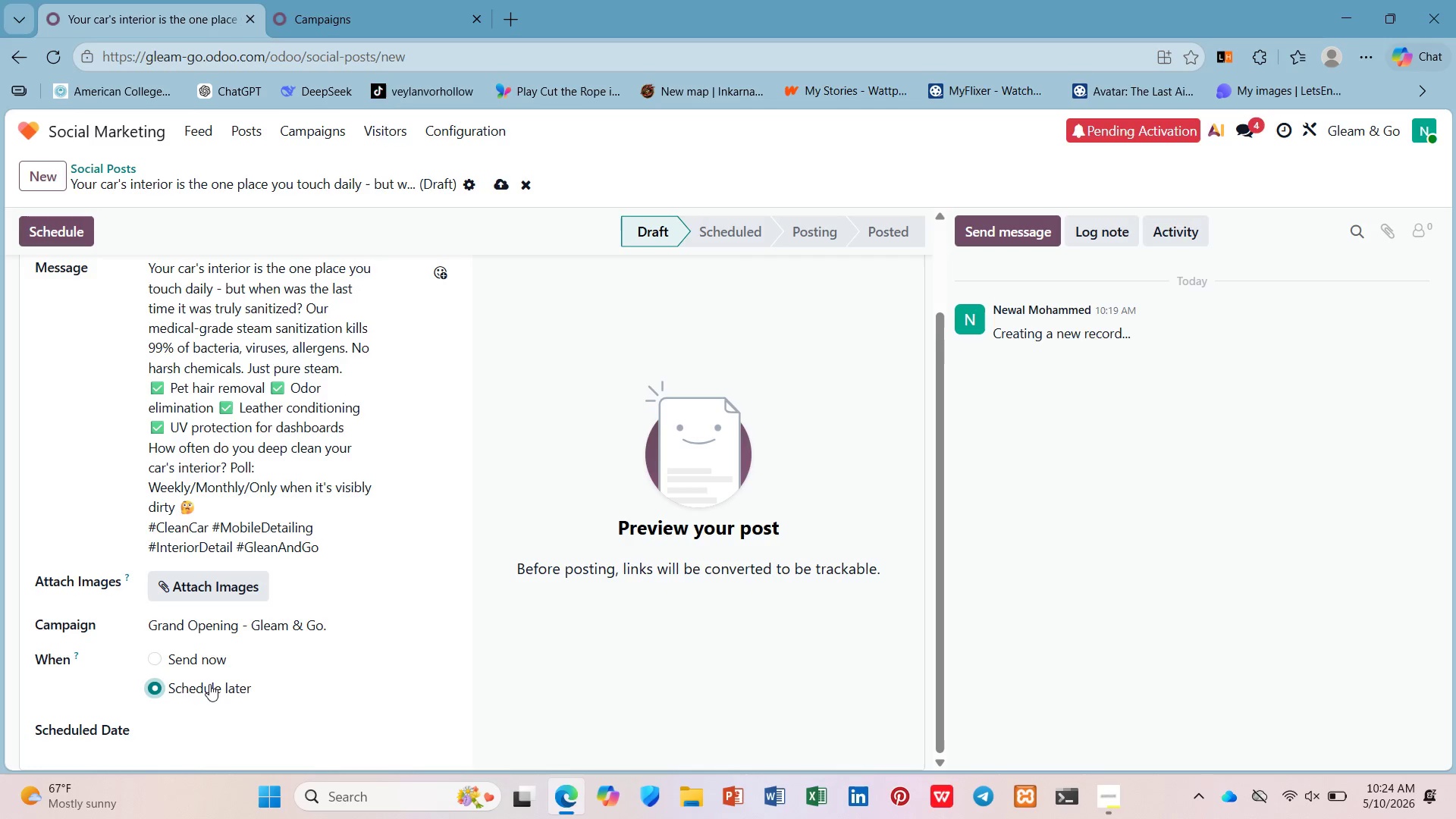 
left_click([187, 727])
 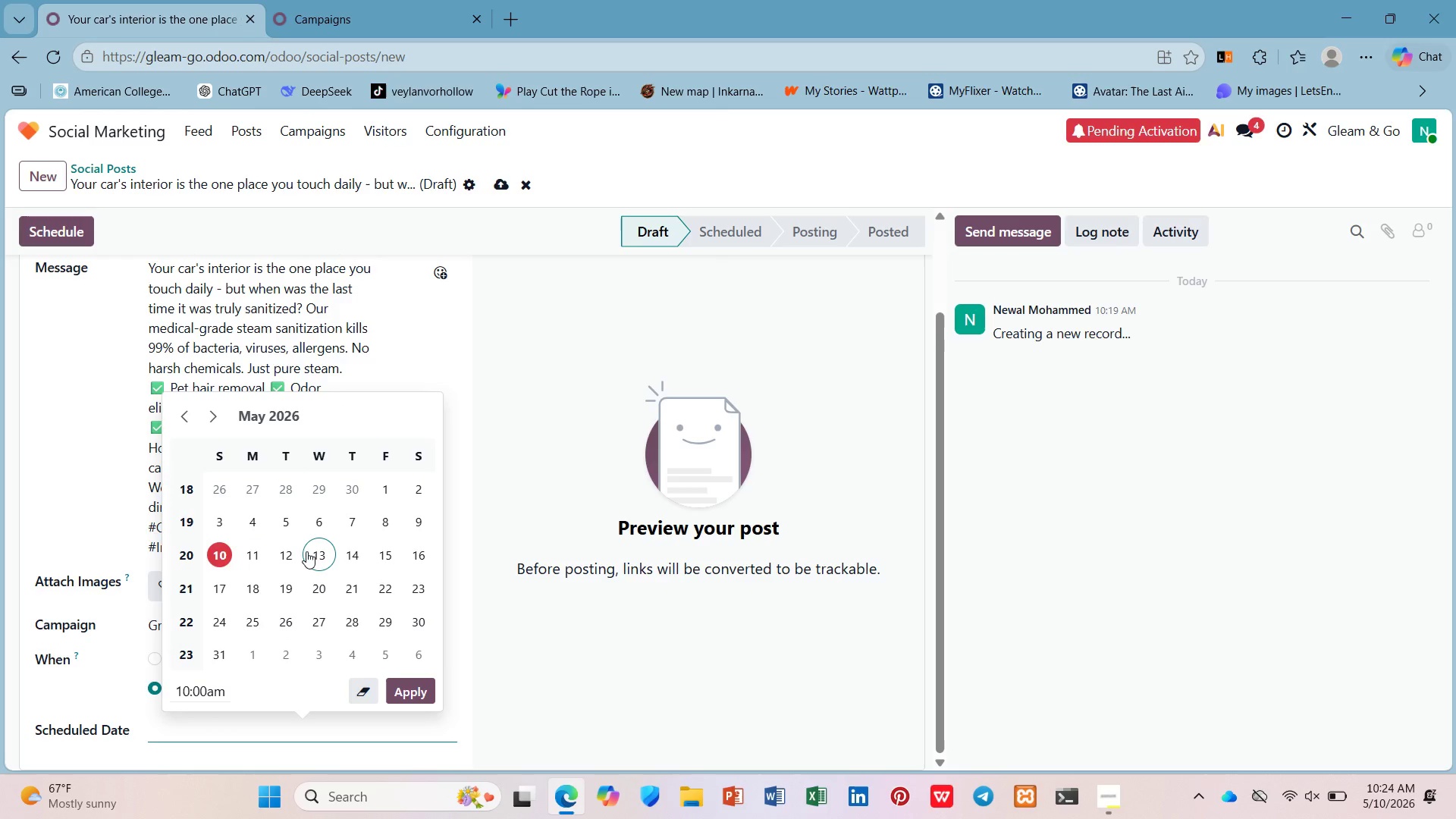 
left_click([308, 551])
 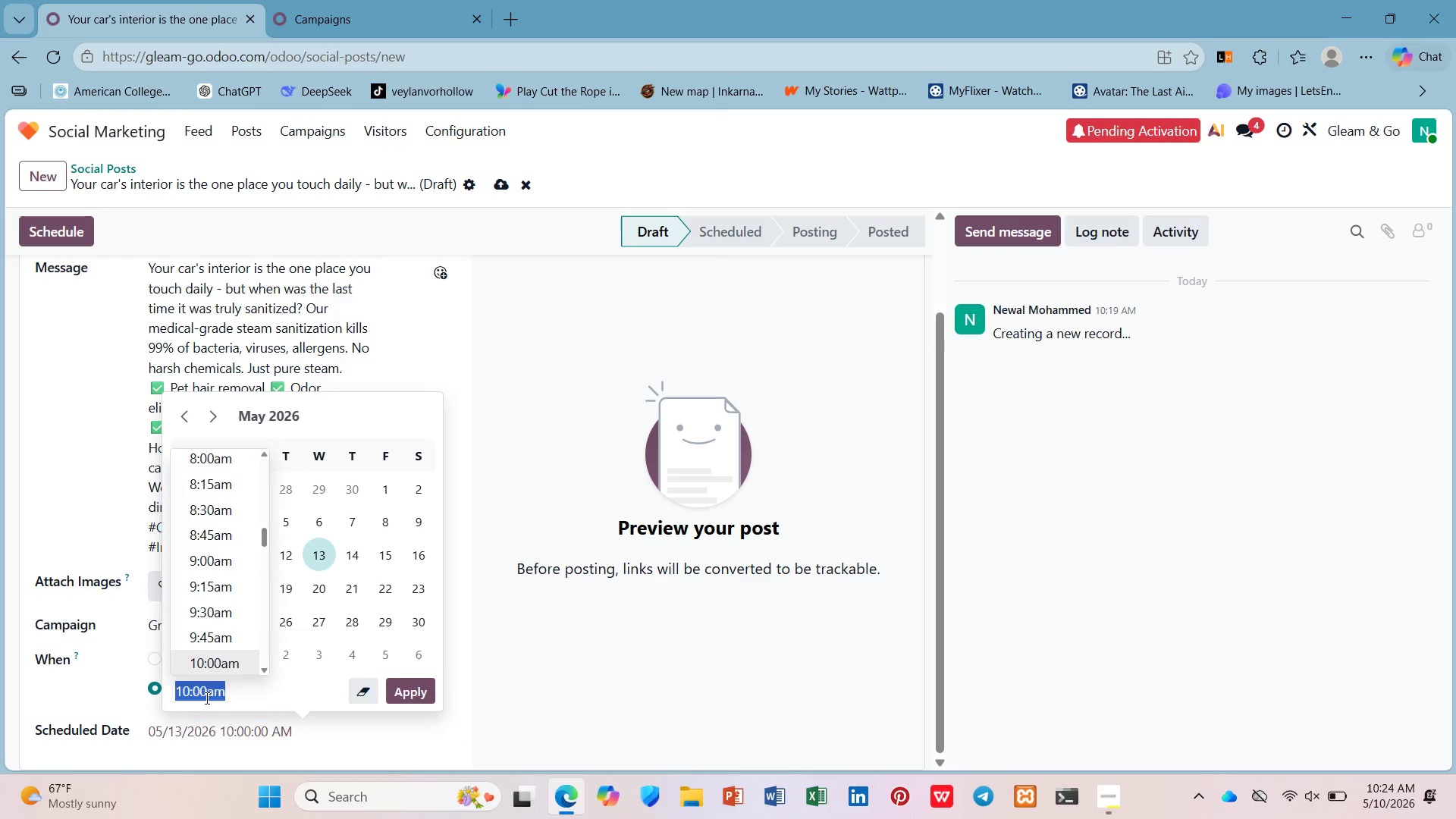 
left_click([206, 698])
 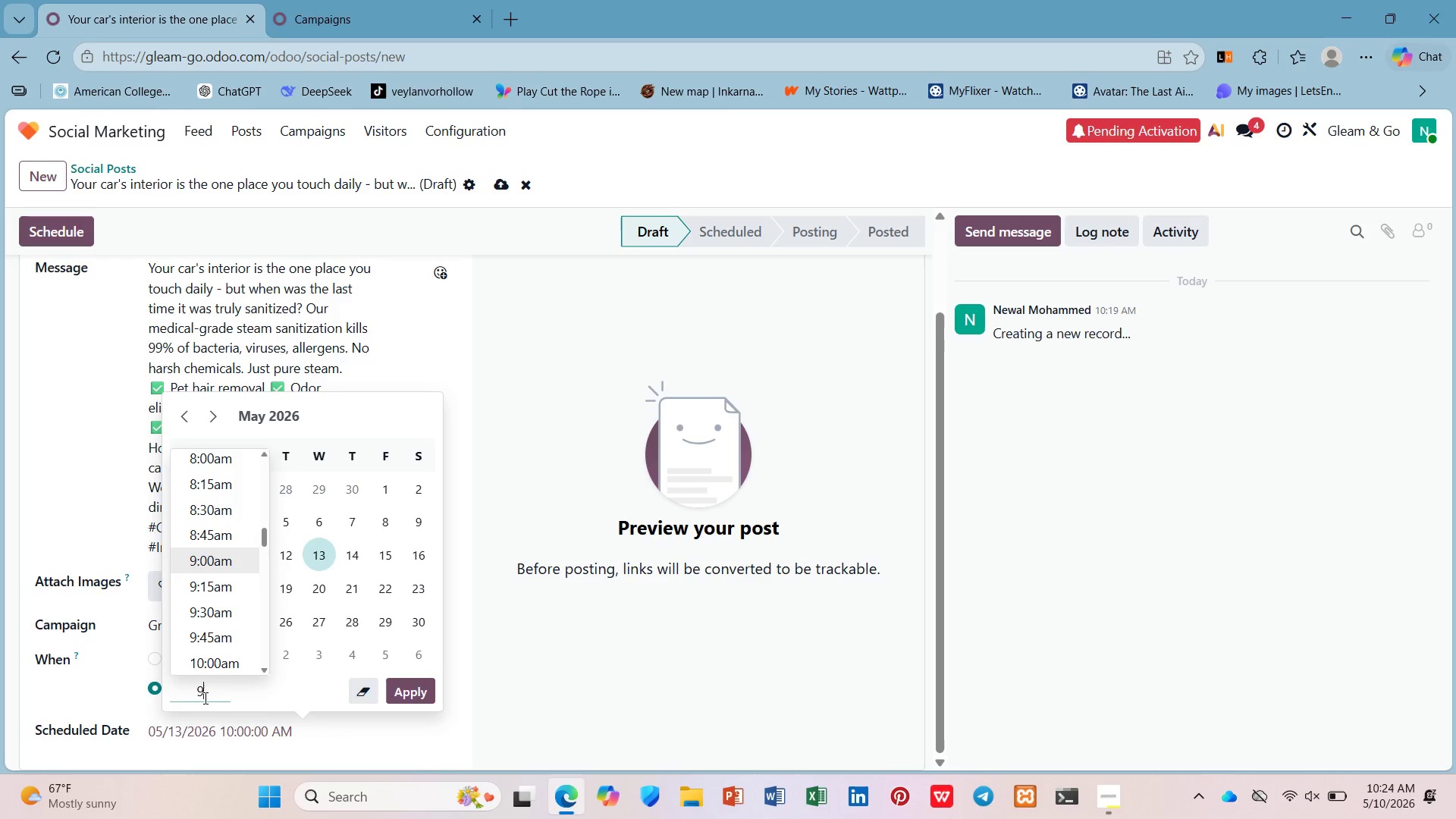 
key(9)
 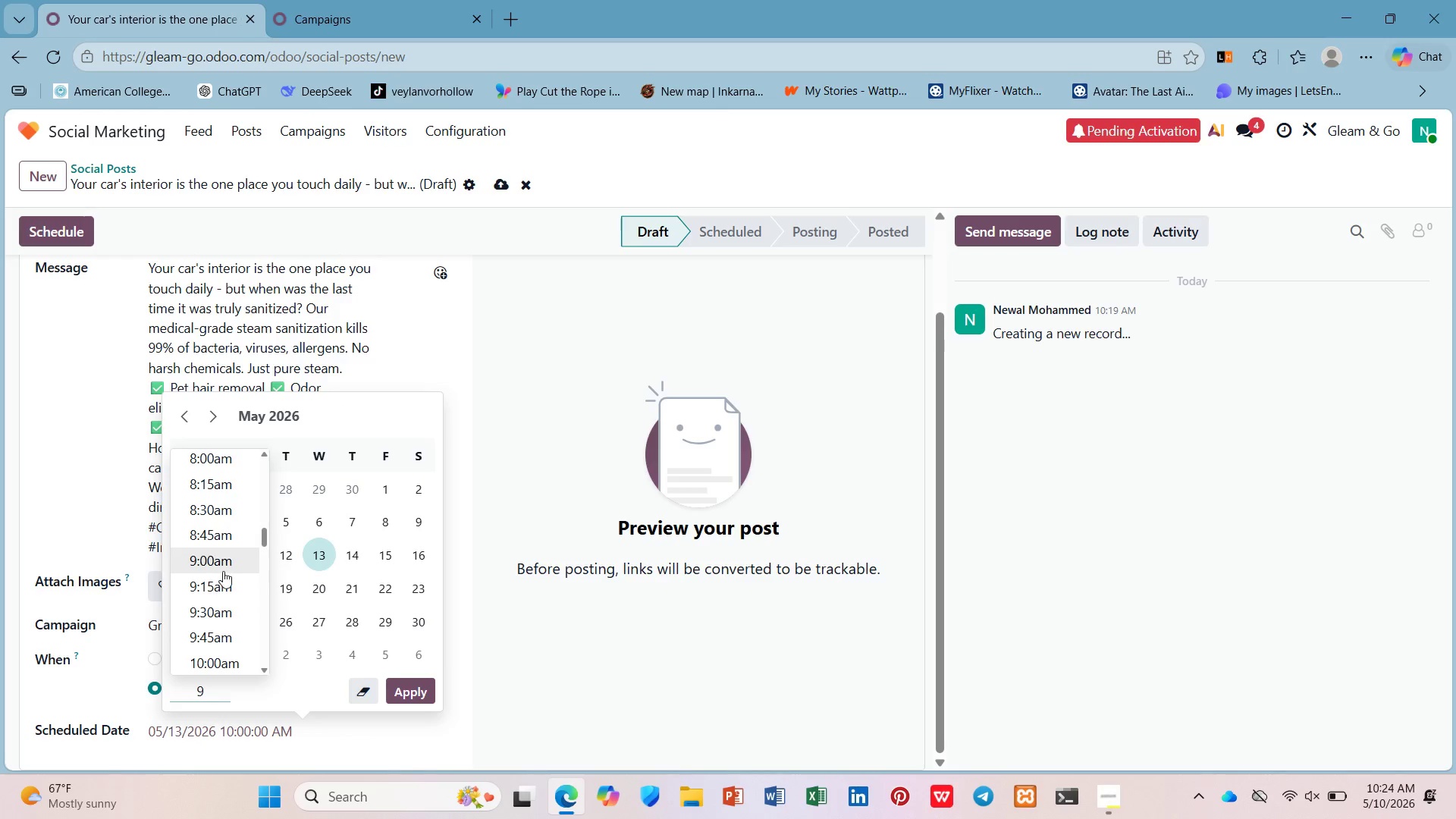 
left_click([224, 570])
 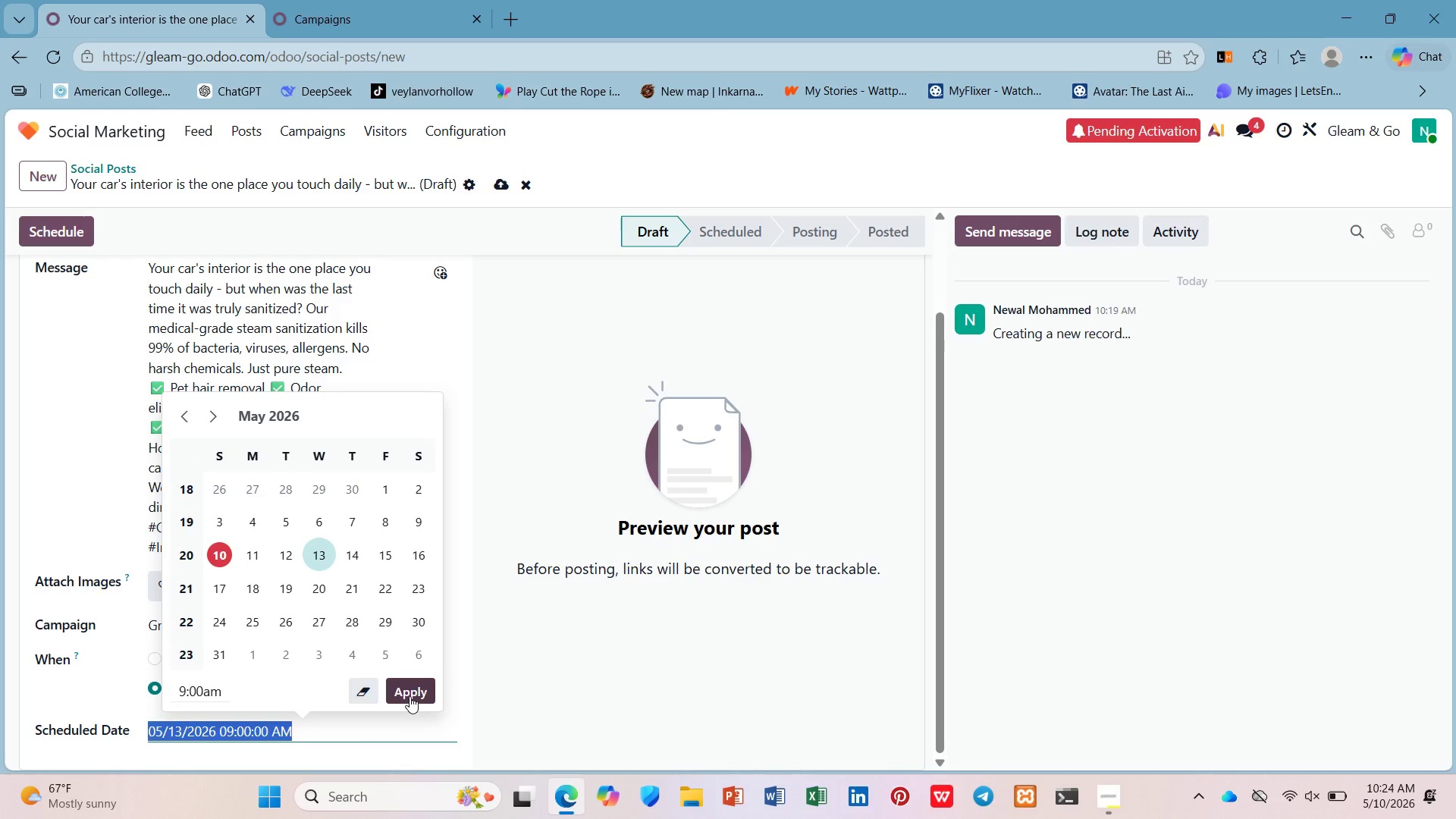 
left_click([410, 696])
 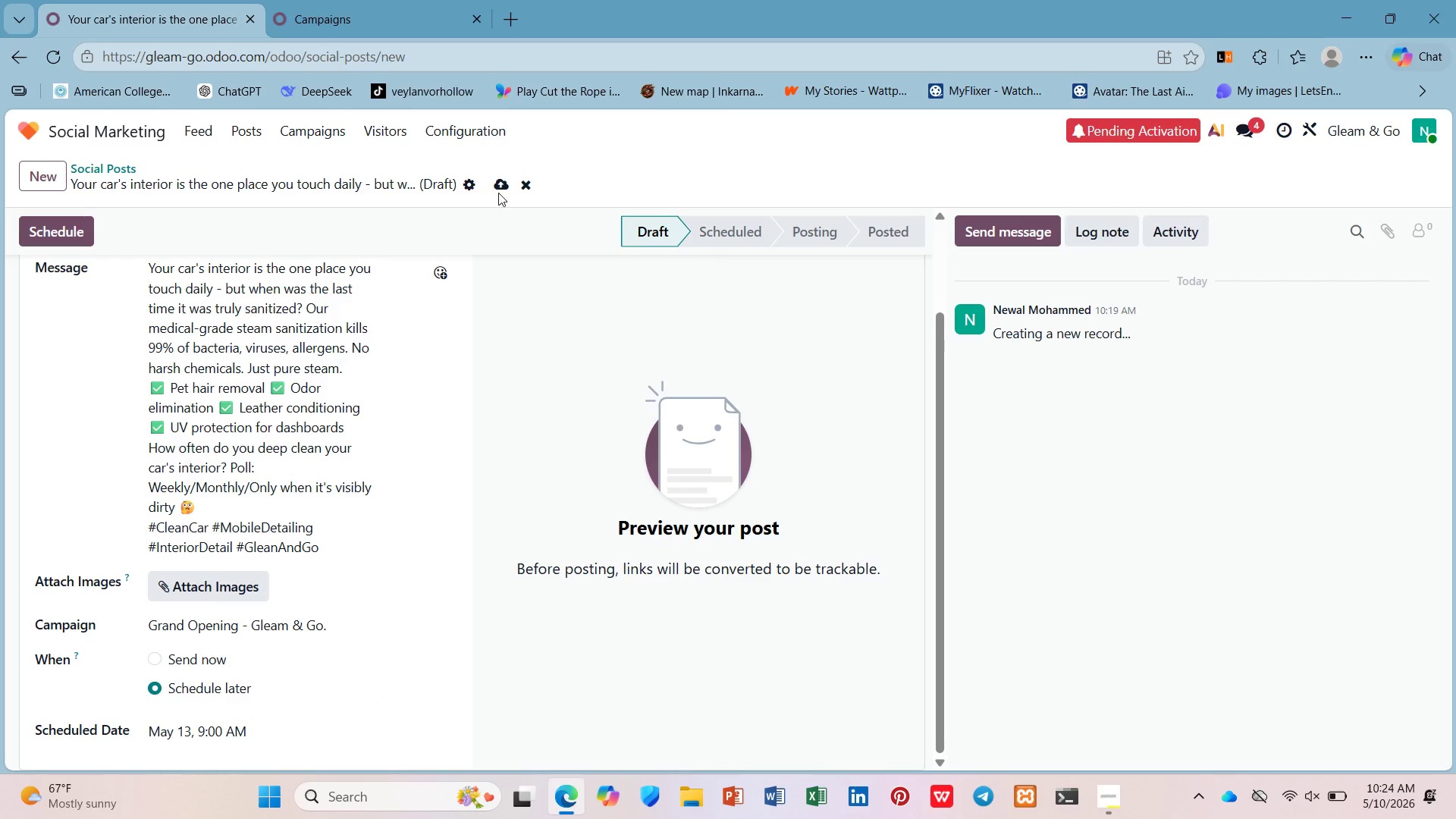 
wait(9.38)
 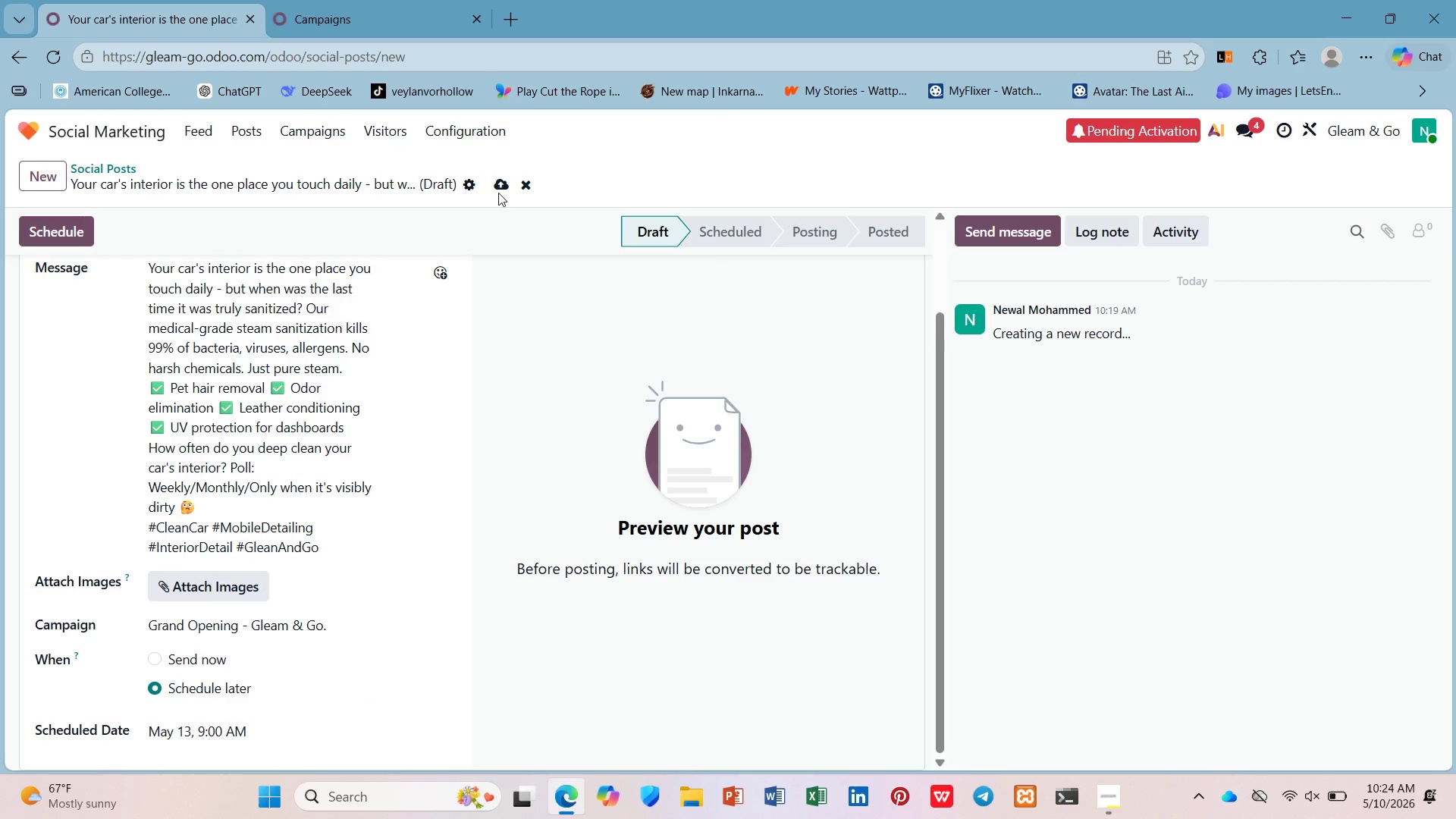 
left_click([493, 179])
 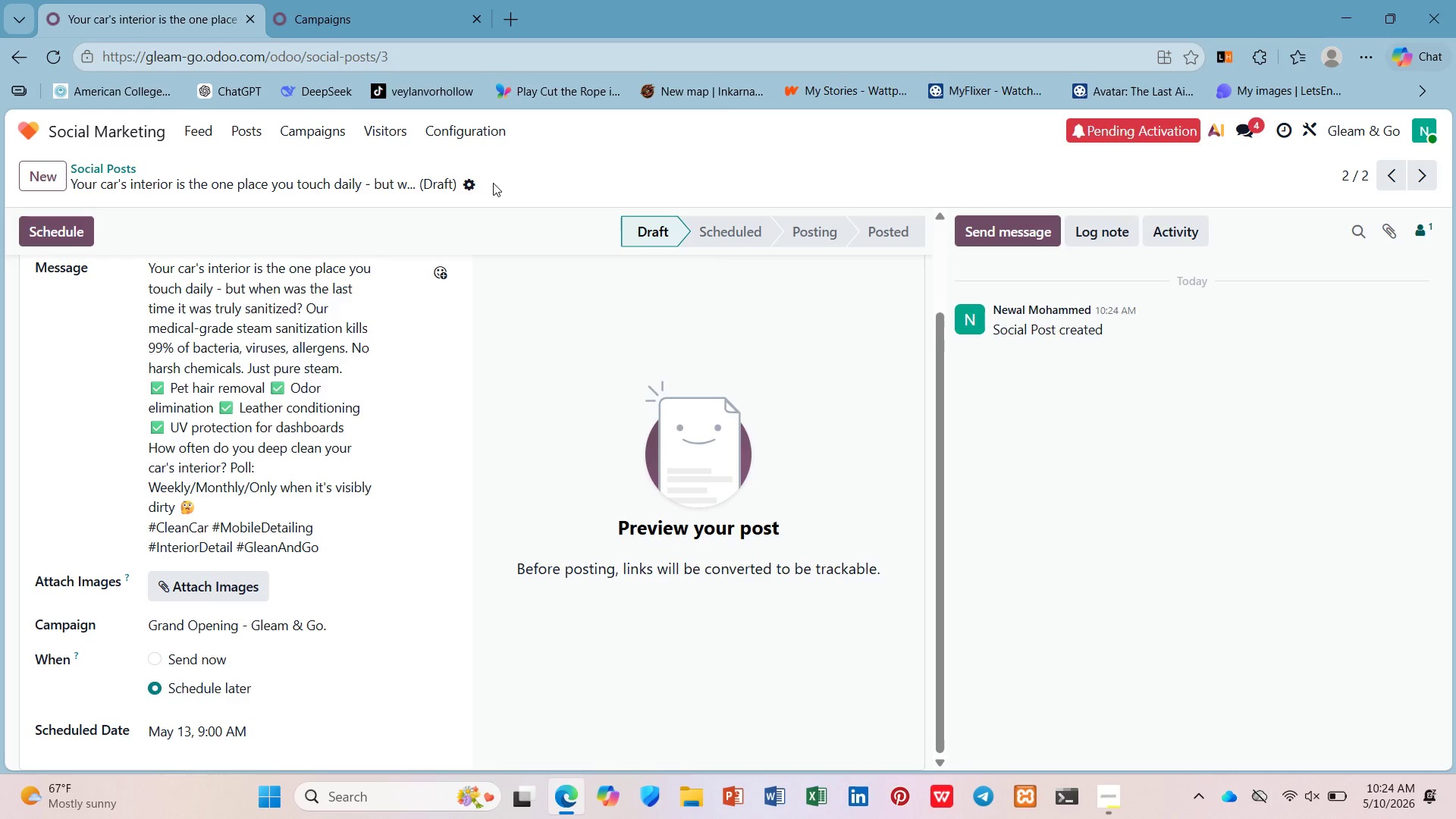 
scroll: coordinate [327, 388], scroll_direction: up, amount: 6.0
 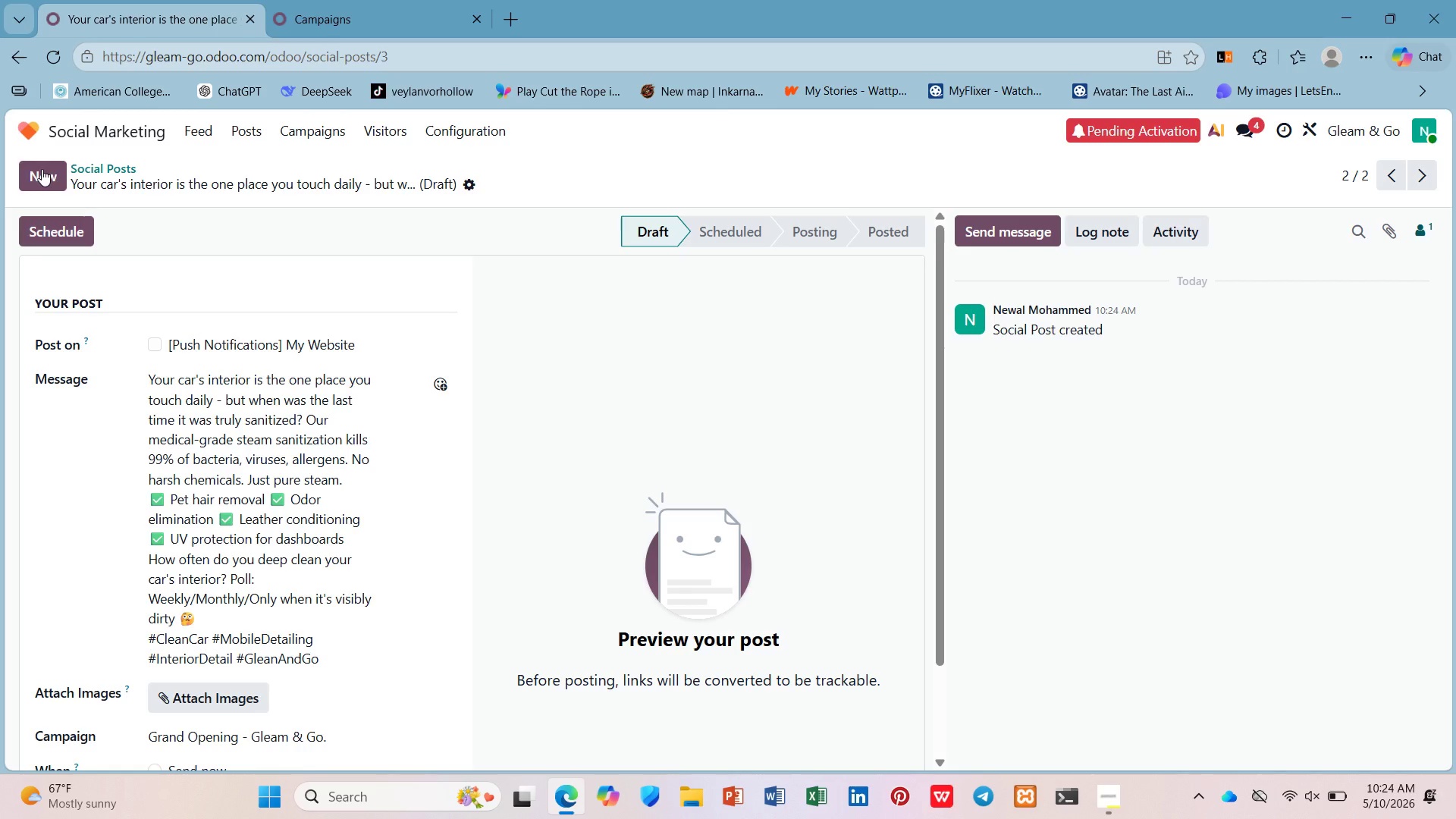 
left_click([37, 174])
 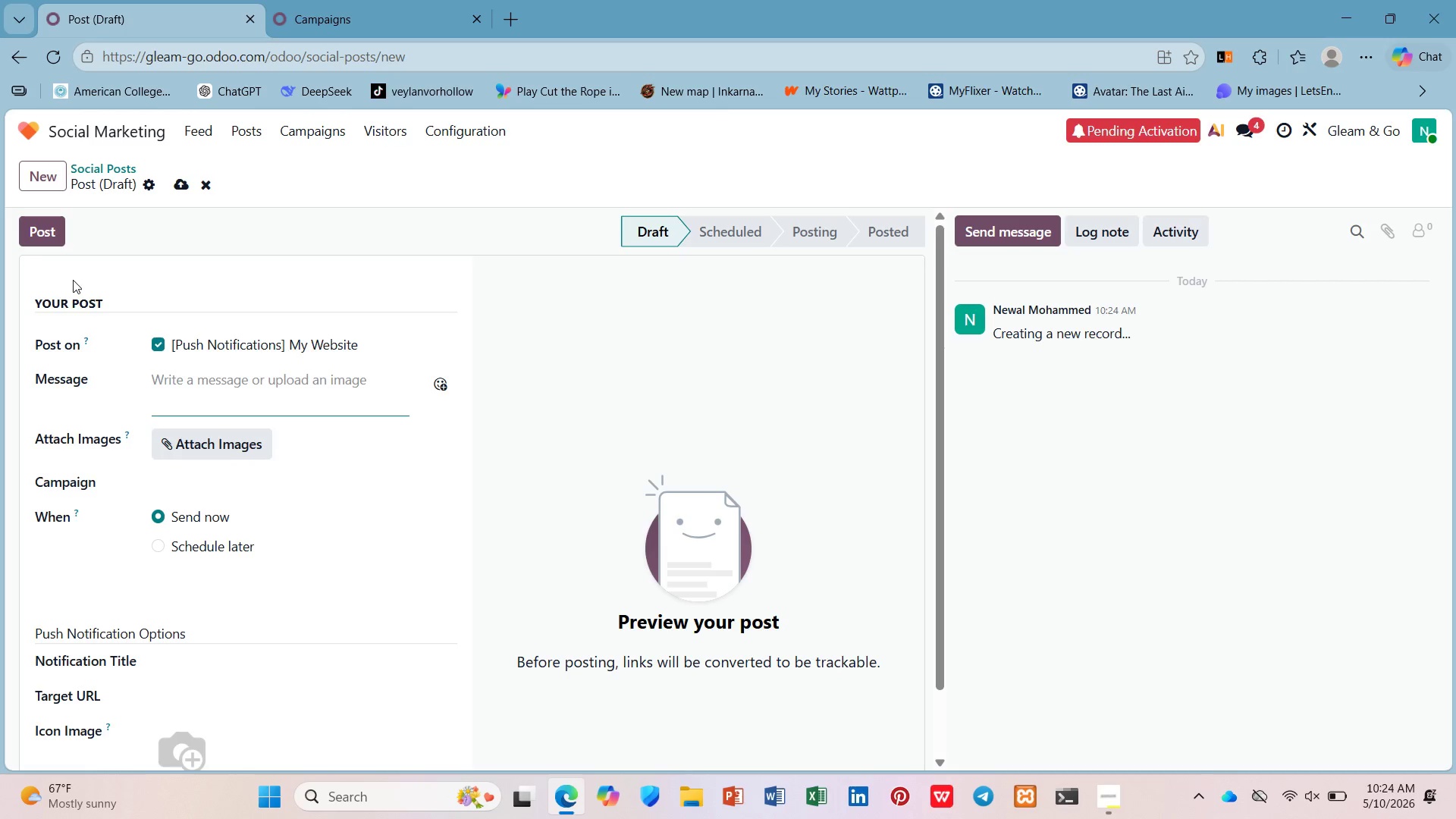 
wait(13.27)
 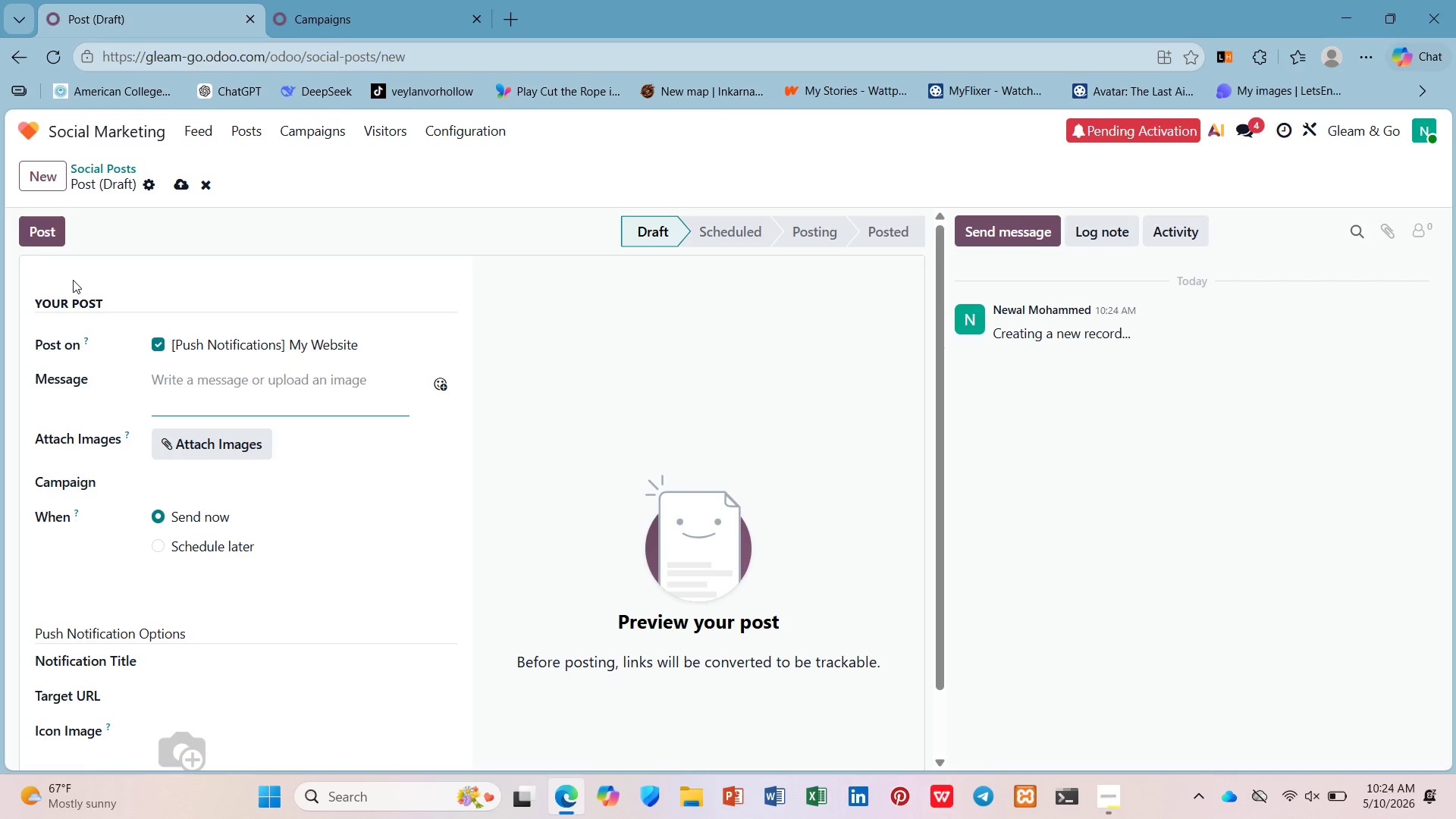 
left_click([160, 342])
 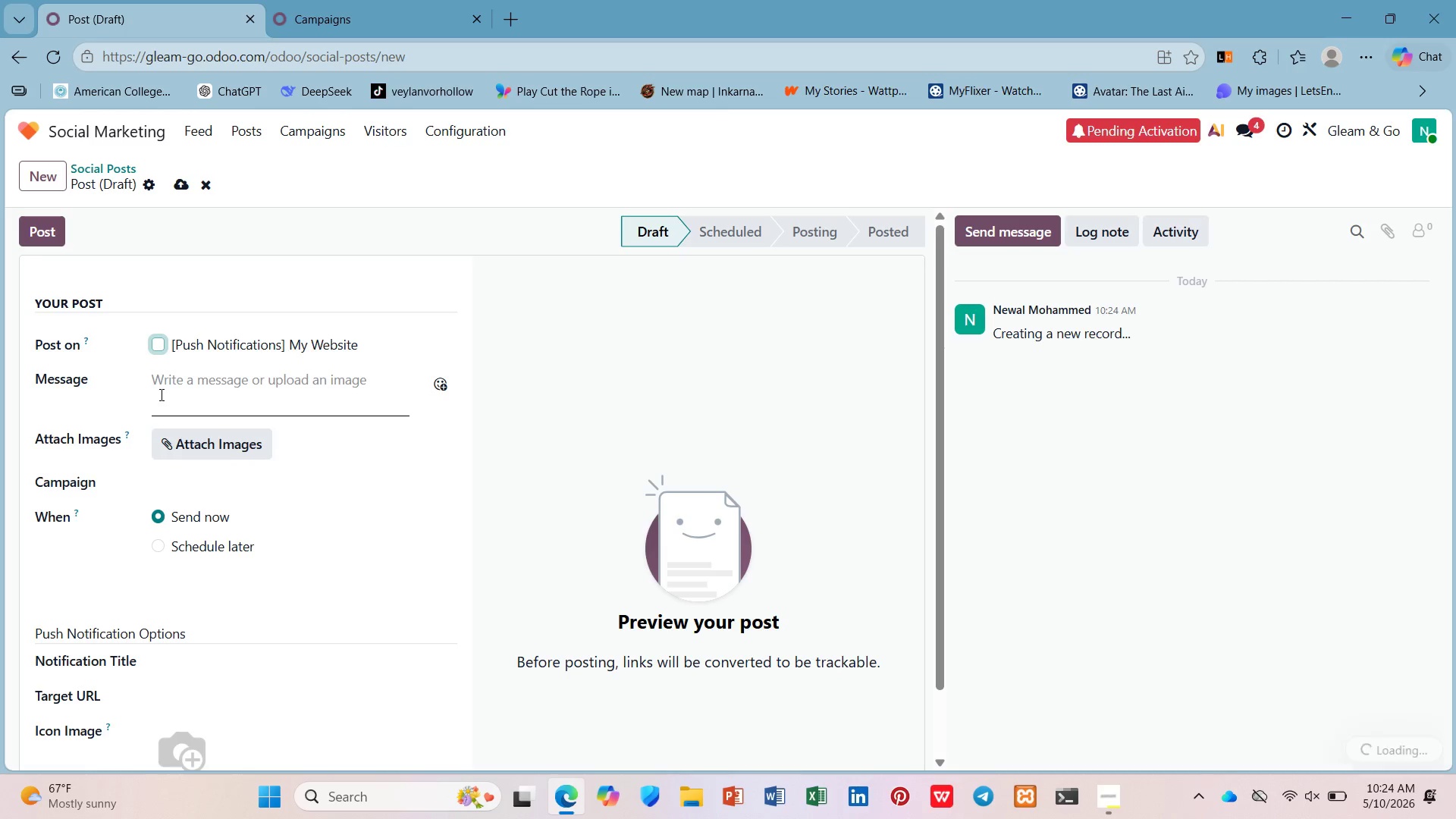 
left_click([160, 394])
 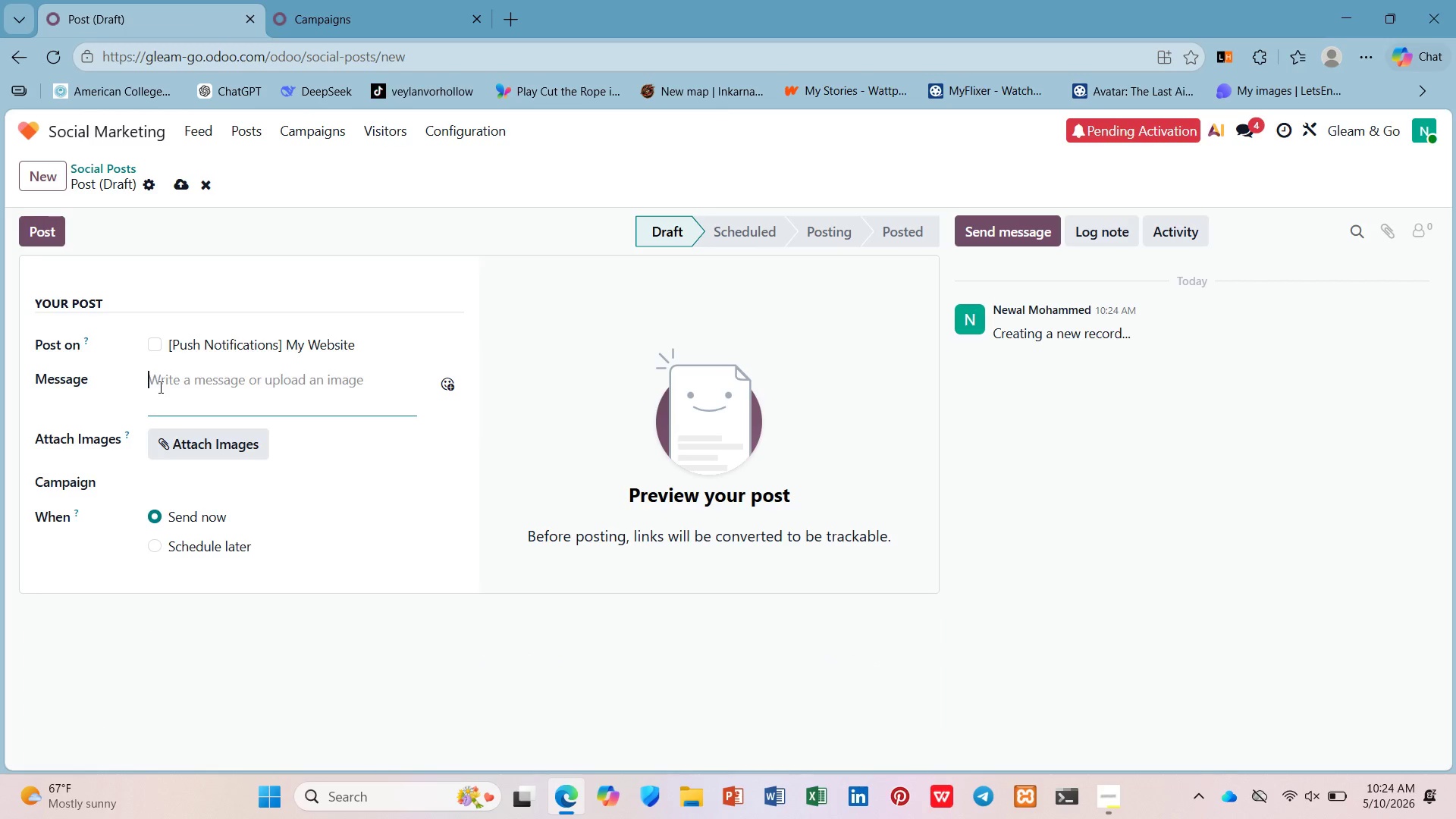 
key(Shift+S)
 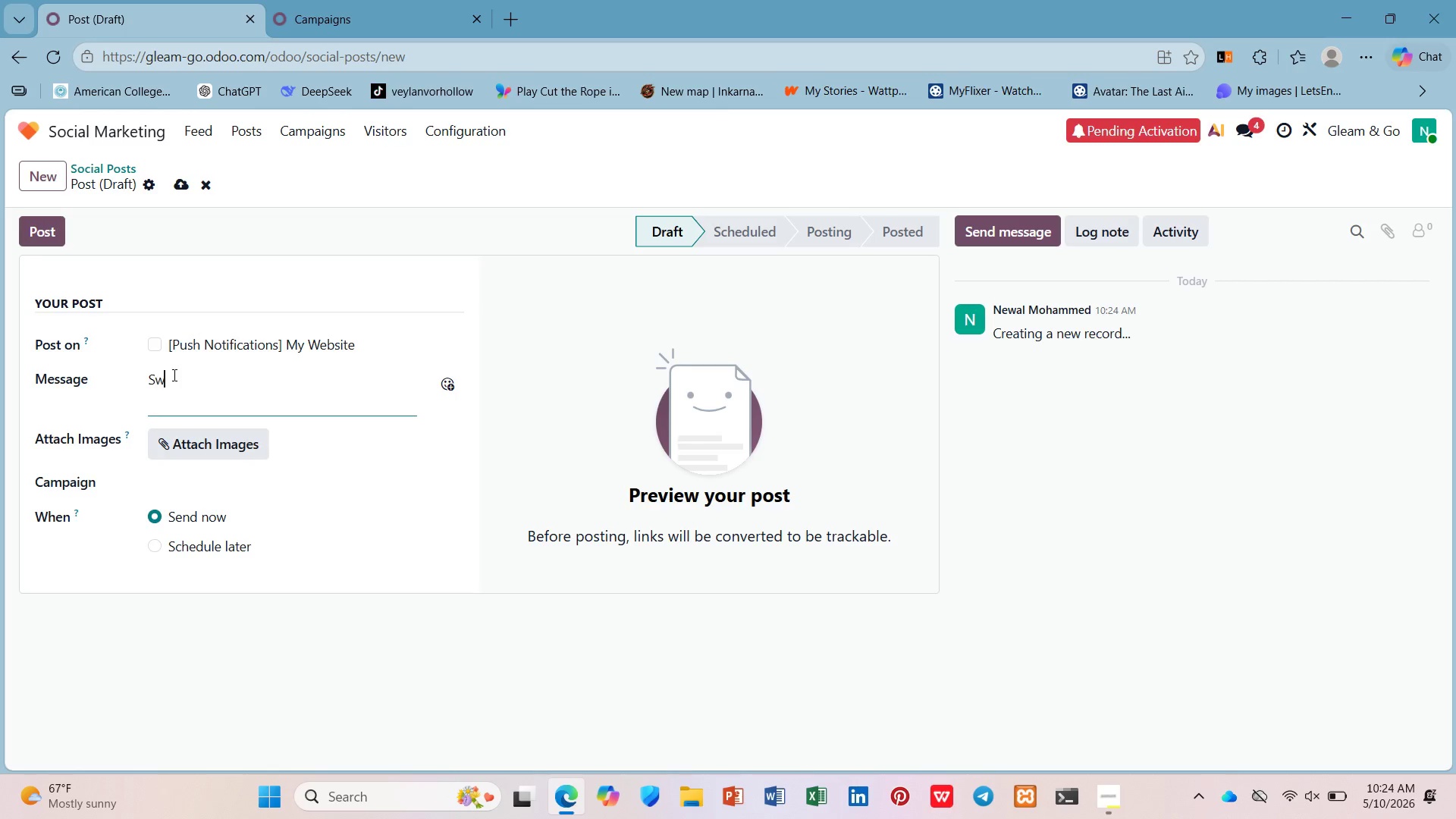 
type(wirl M)
key(Backspace)
type(marks, scratches, and marring from improper ma)
key(Backspace)
key(Backspace)
type(watching - )
 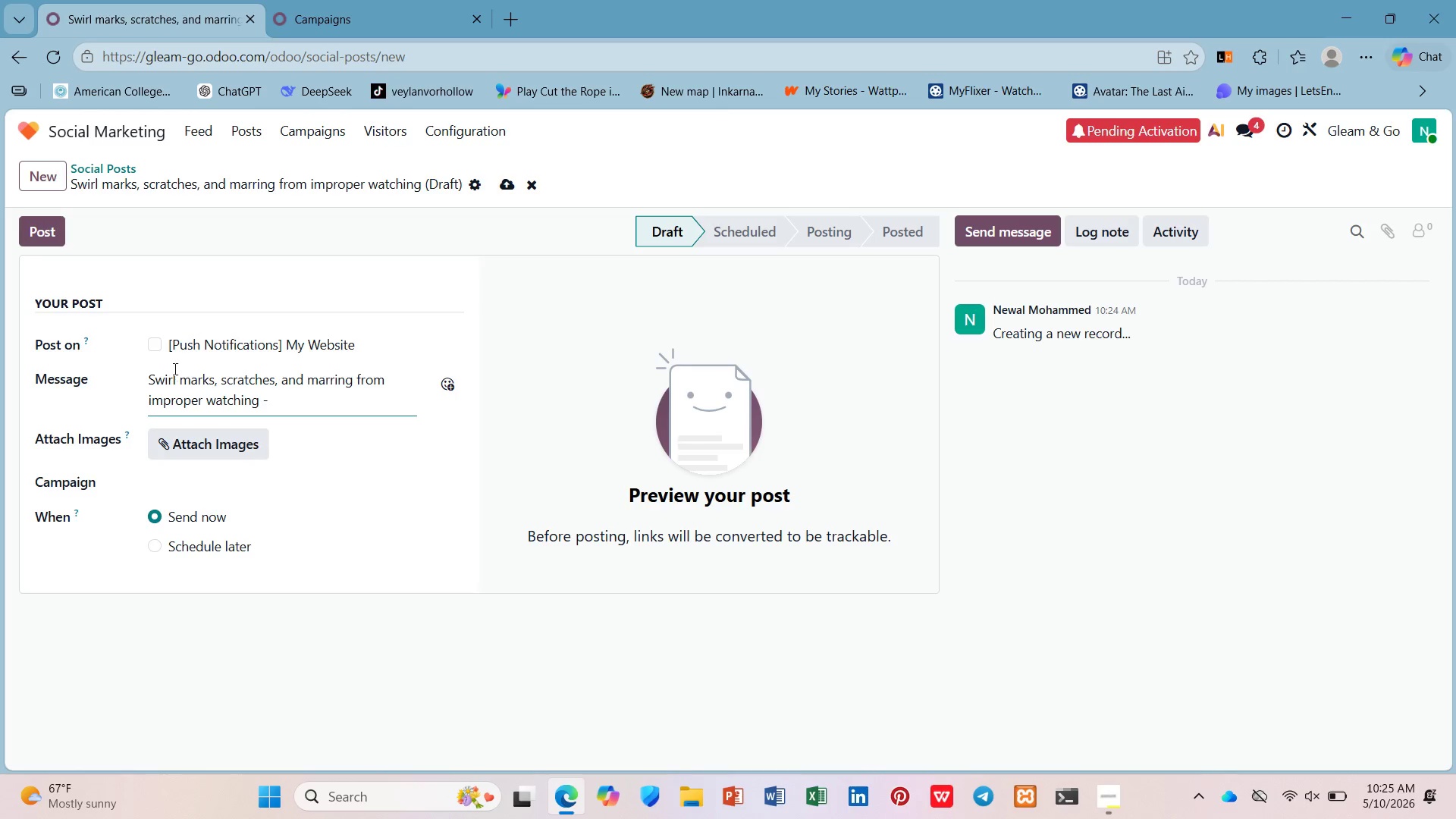 
type(they happen to every car. Our multi-stage paint correction remov)
 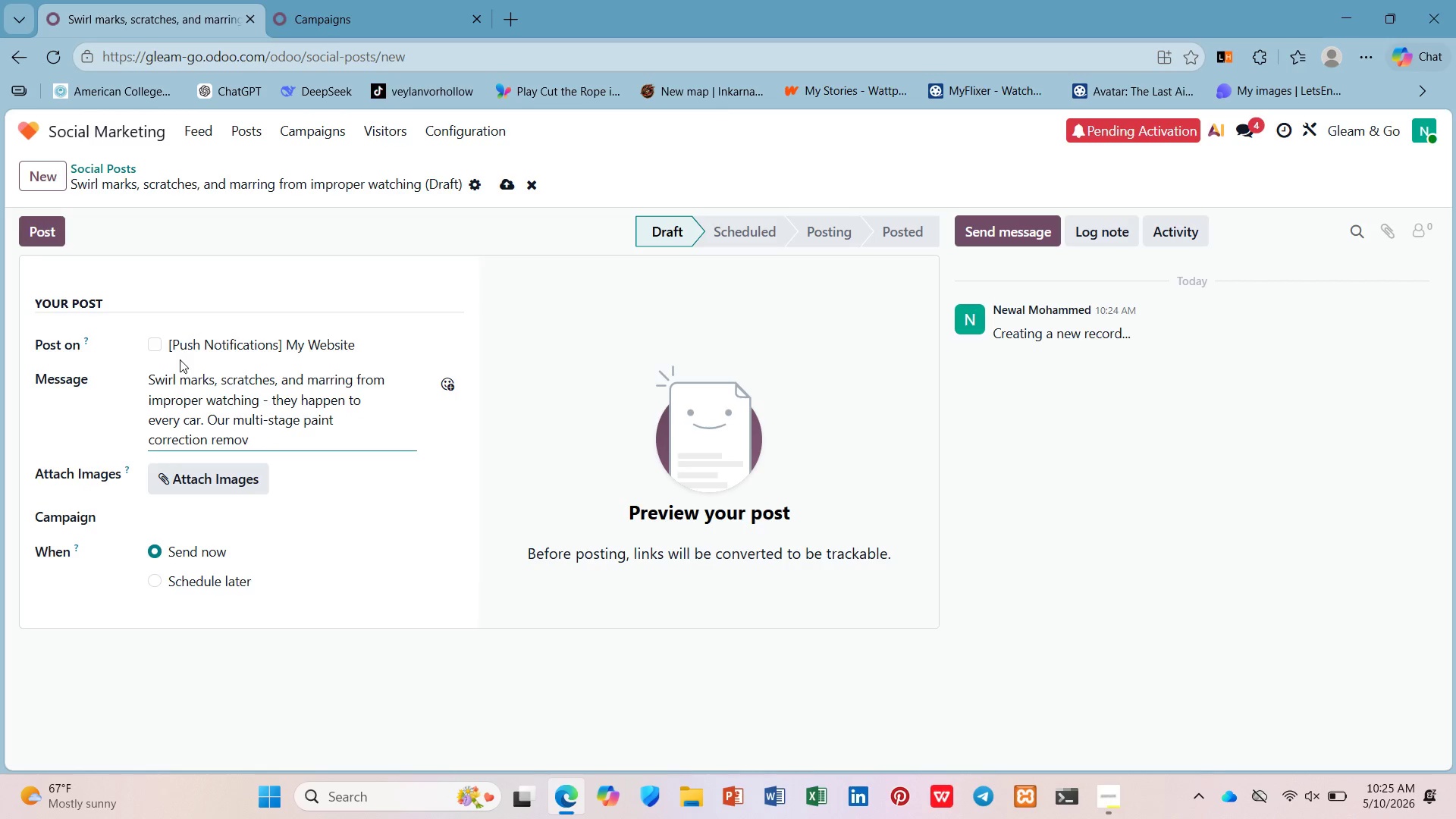 
type(es thos imperfectns and reveals the true depth and clarity if yur paint. )
 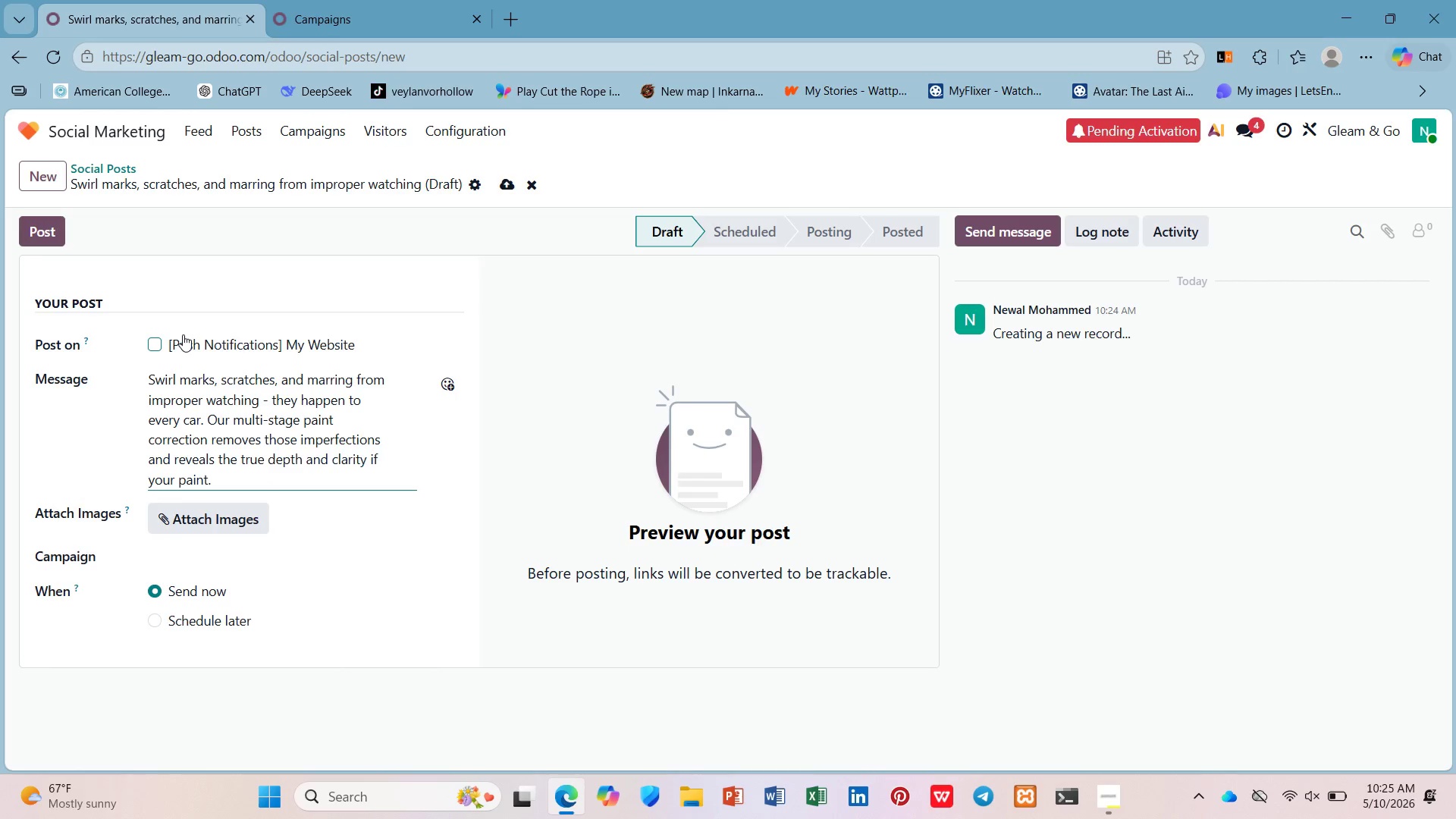 
left_click([442, 377])
 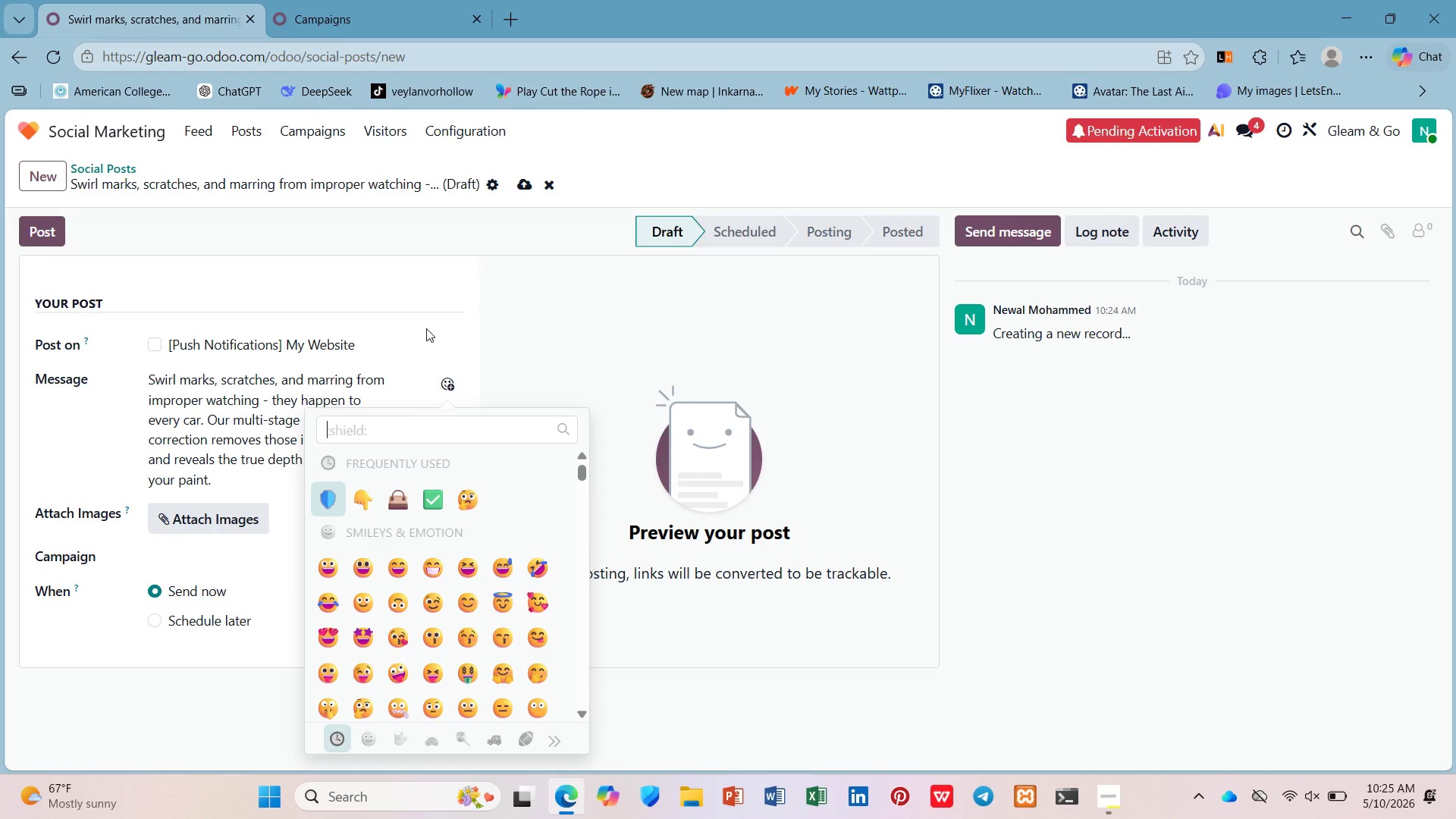 
type(star)
 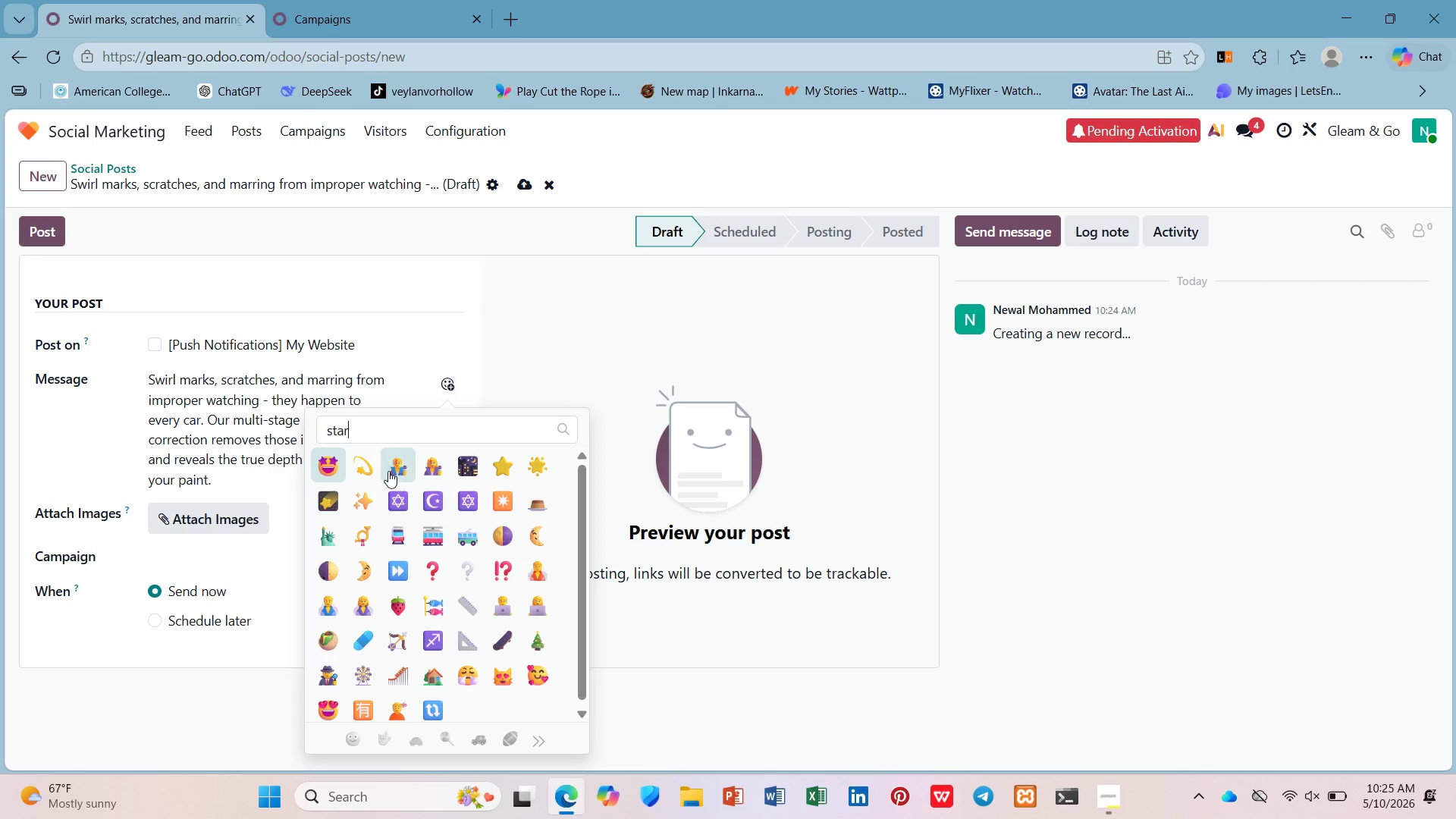 
left_click([372, 496])
 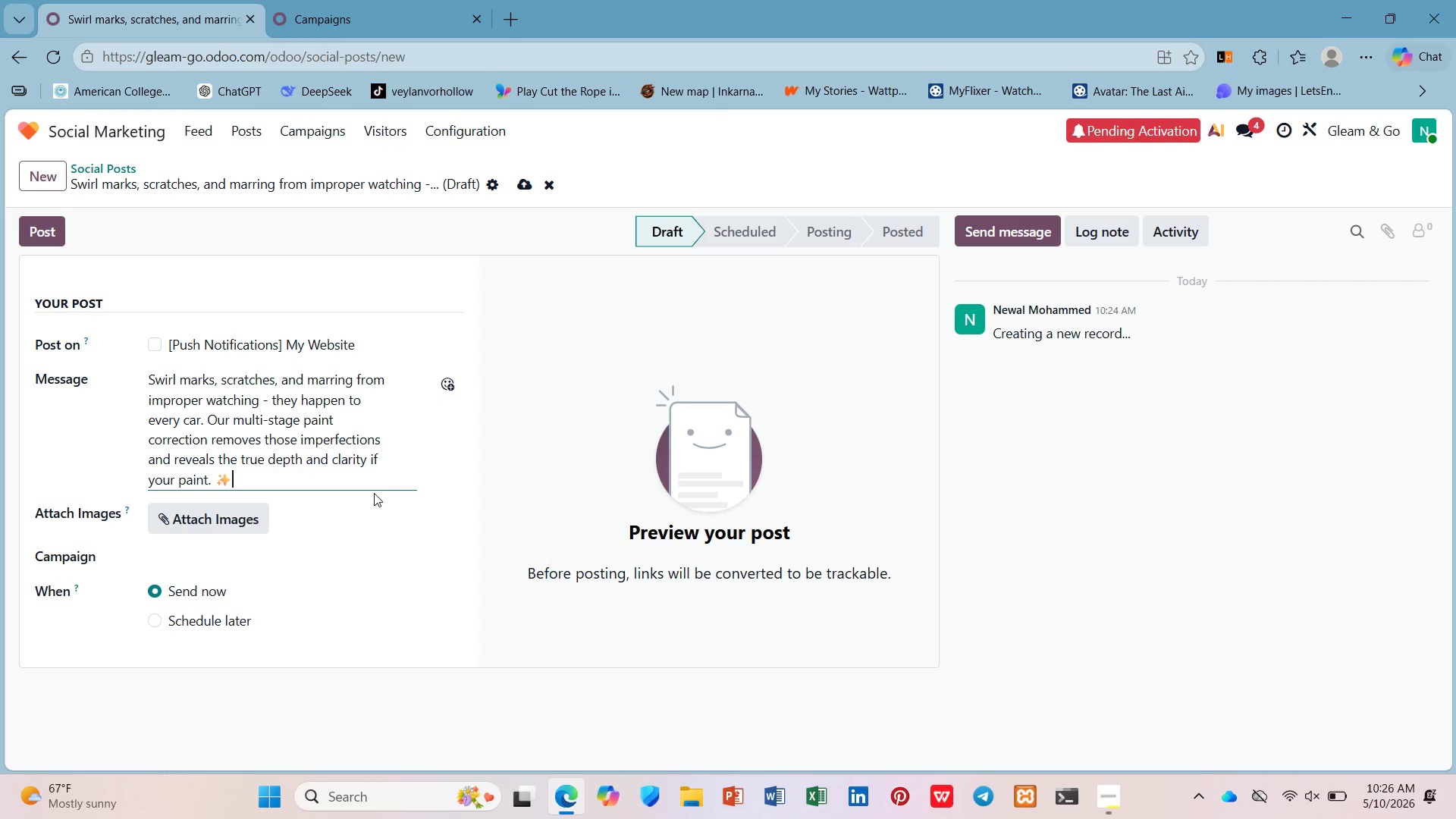 
key(Enter)
 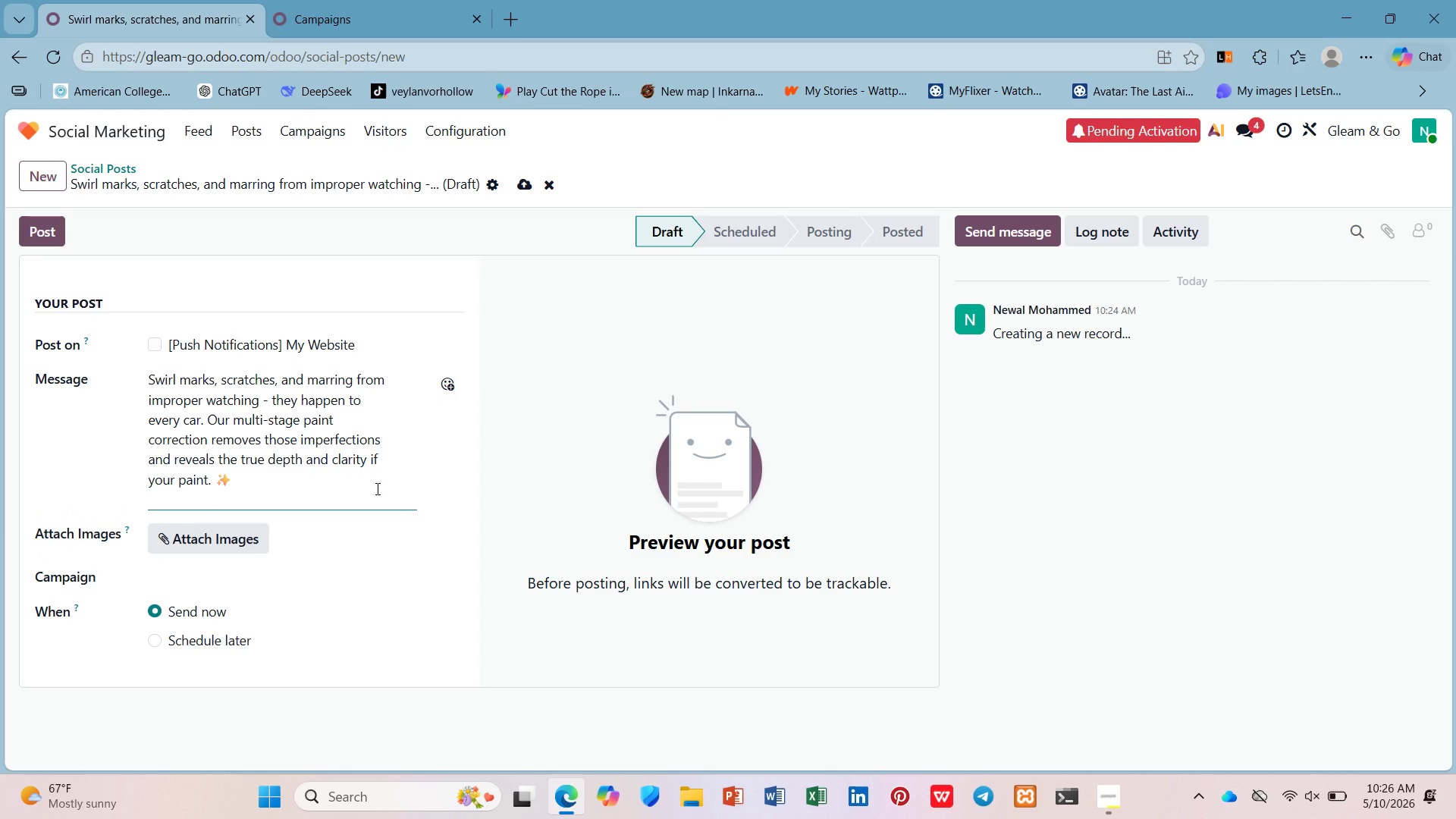 
key(Control+V)
 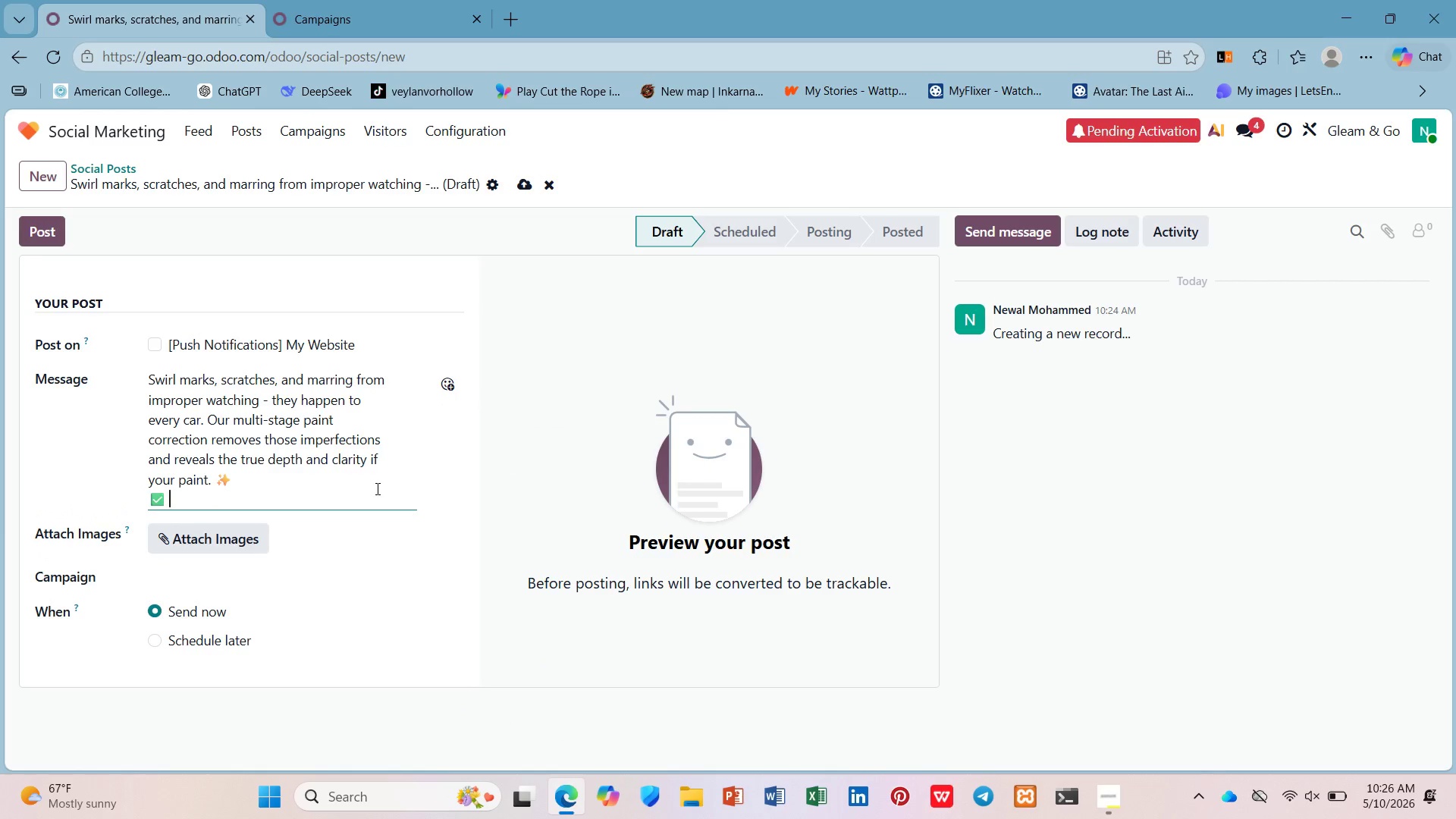 
type( Removes up to 90% of swirl marks )
 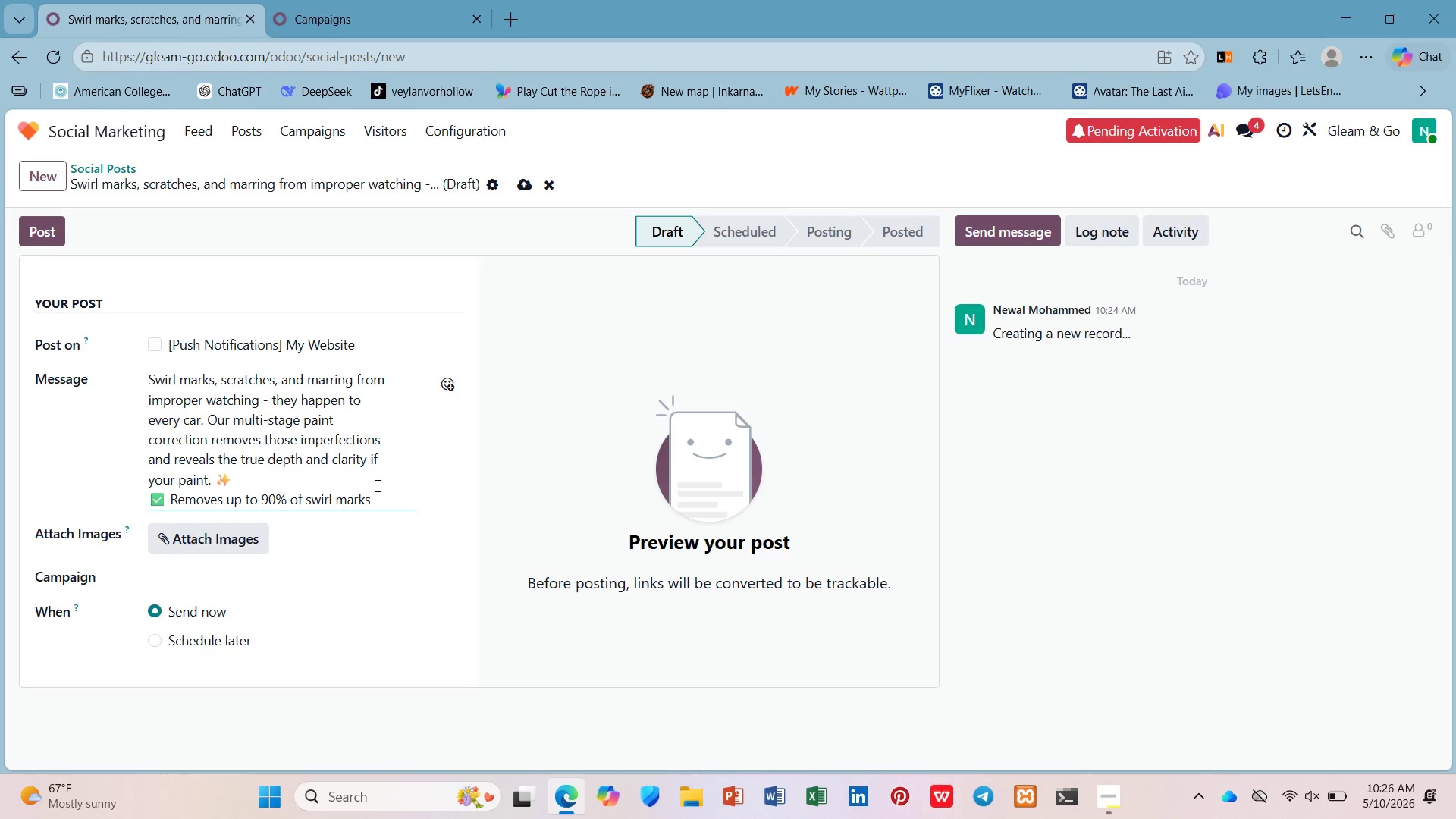 
key(Control+V)
 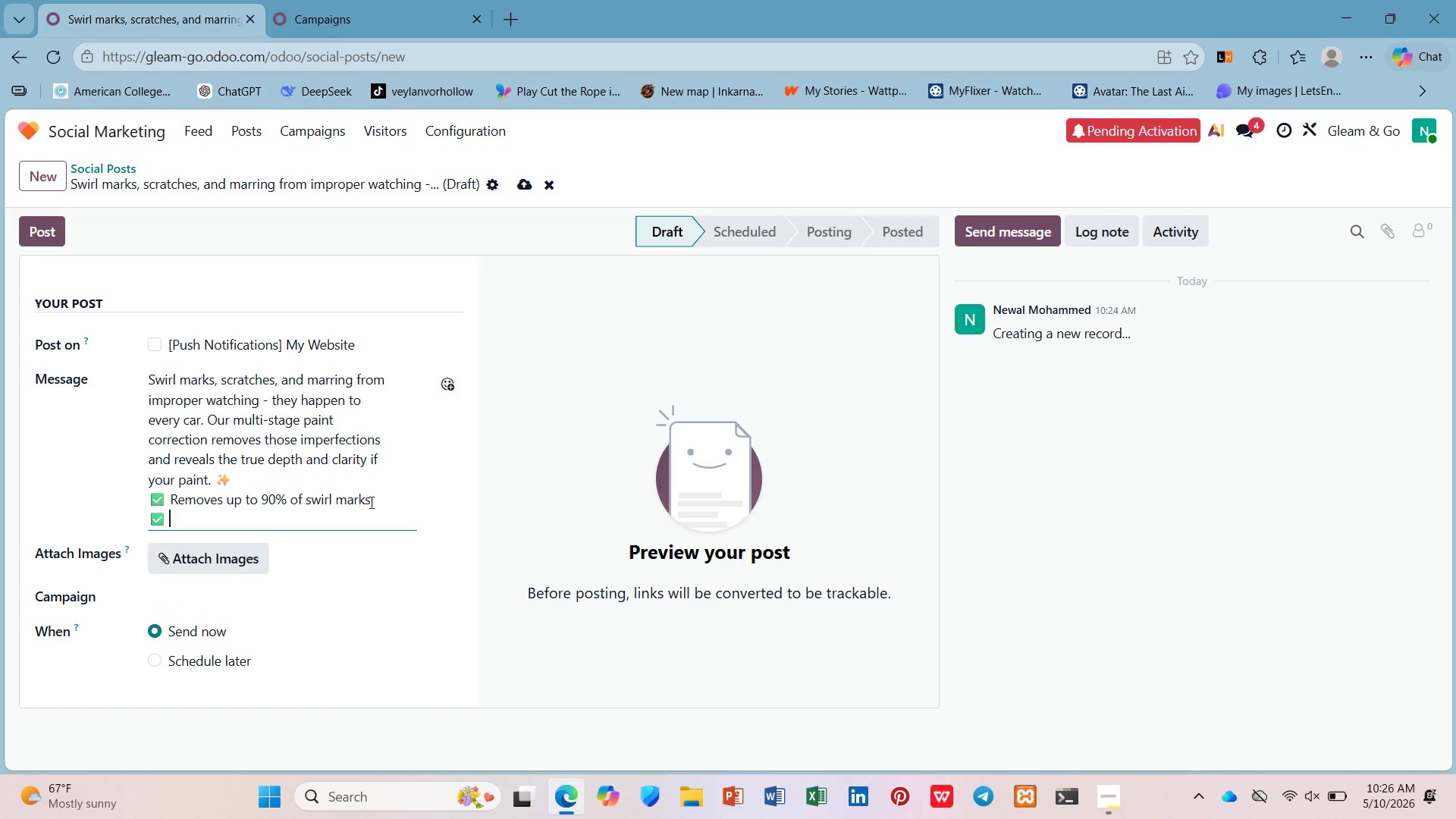 
type( Mirror )
 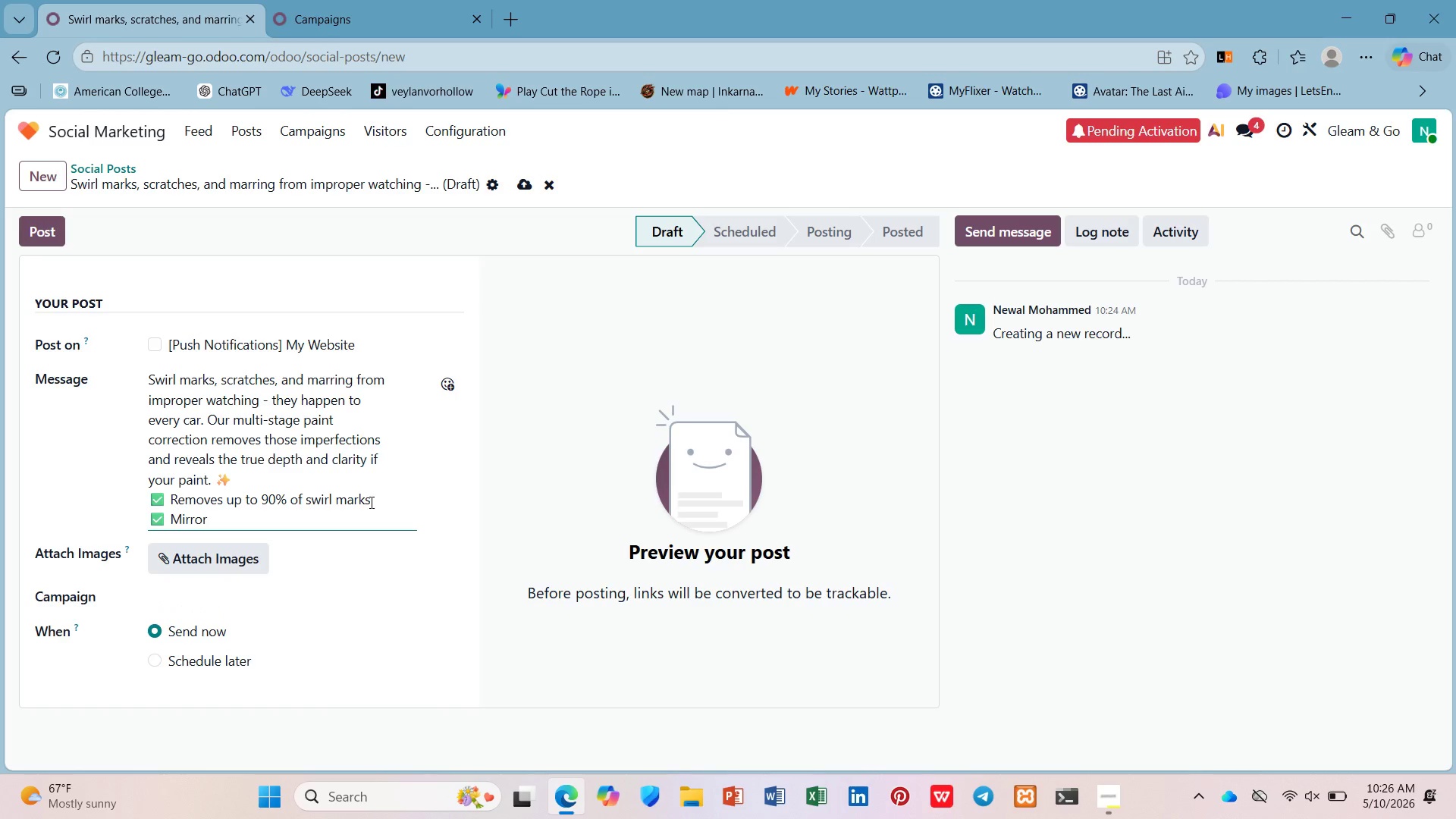 
wait(57.06)
 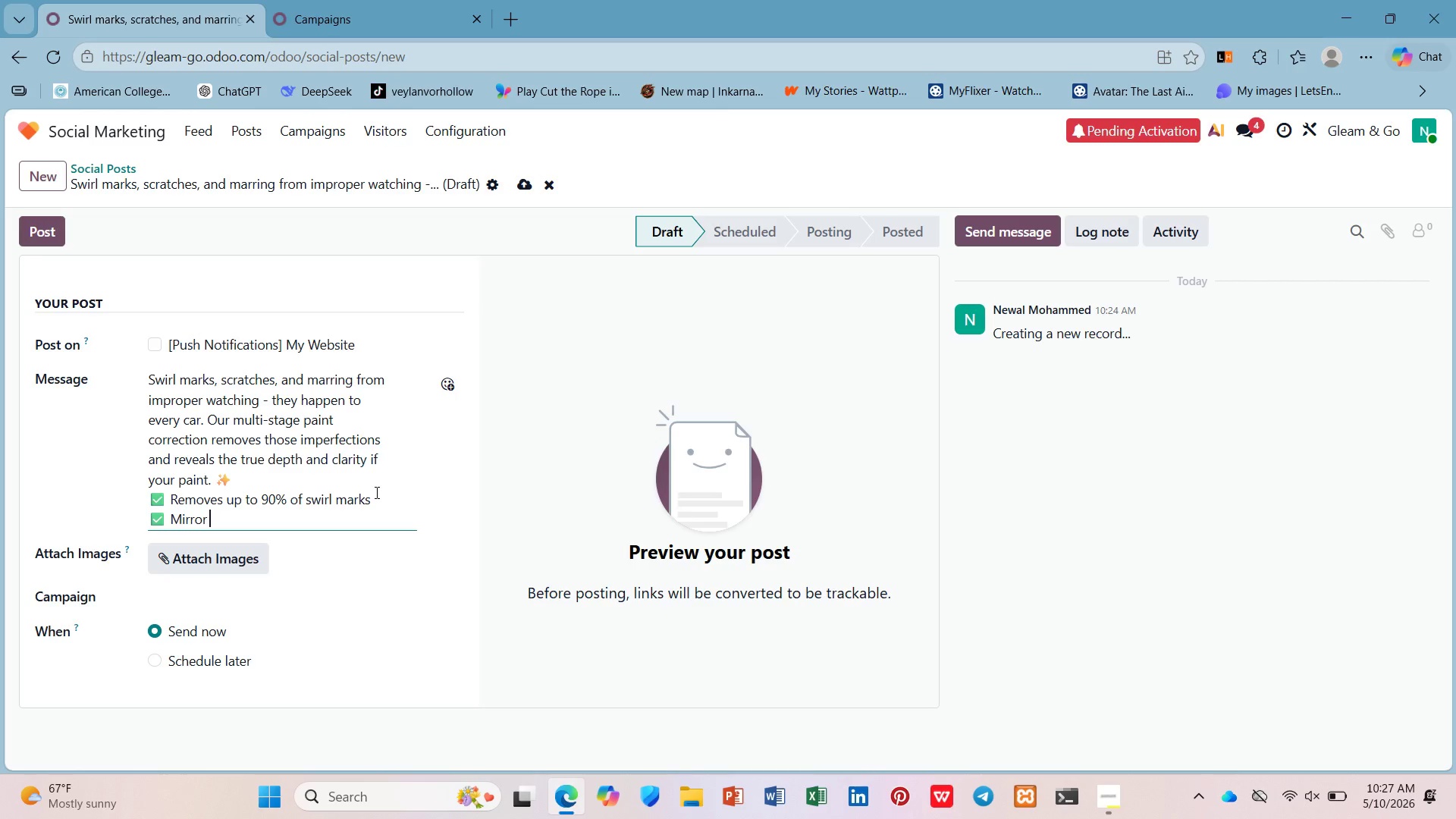 
type(finish before ceramic coating )
 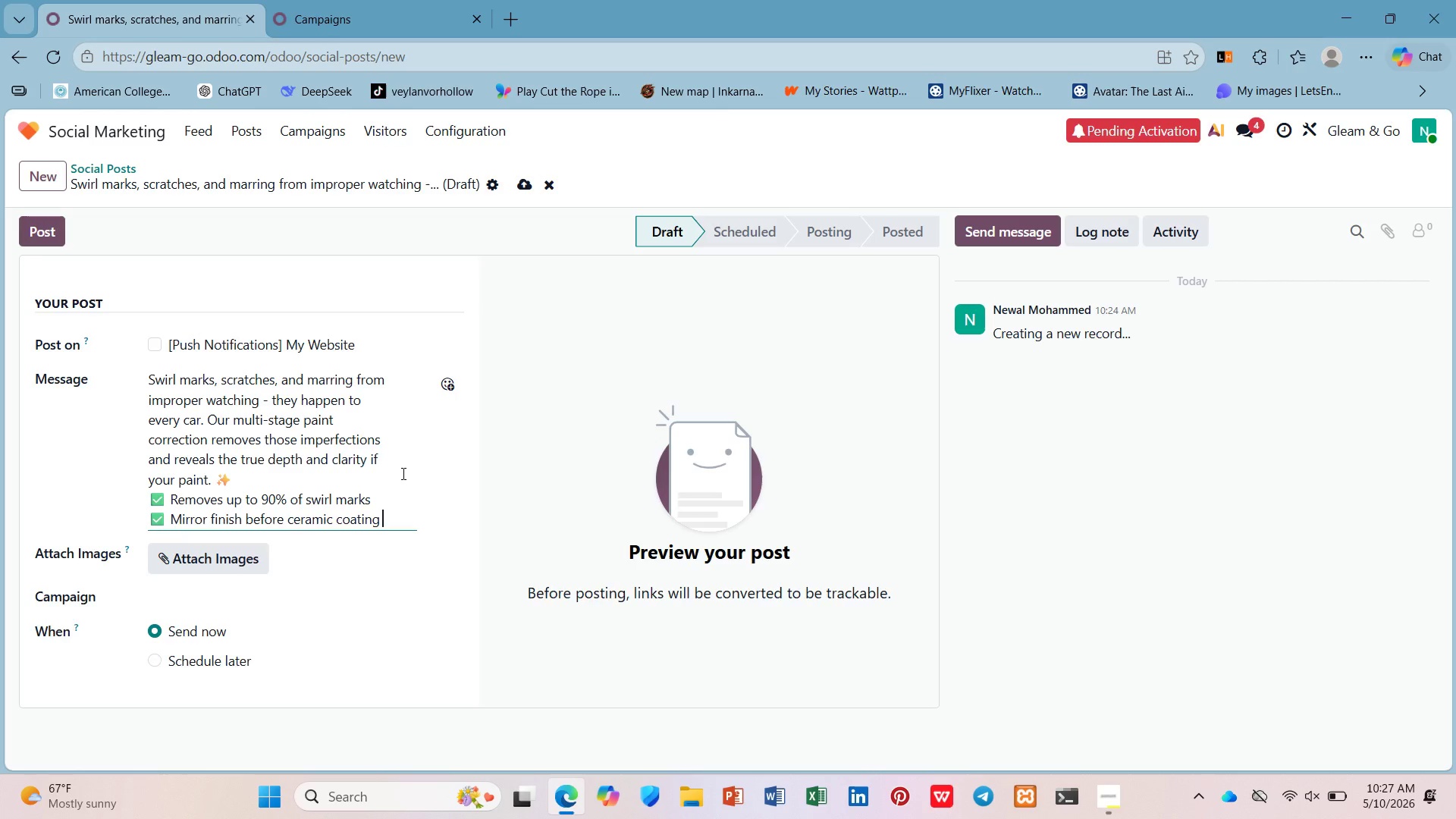 
key(Control+ControlLeft)
 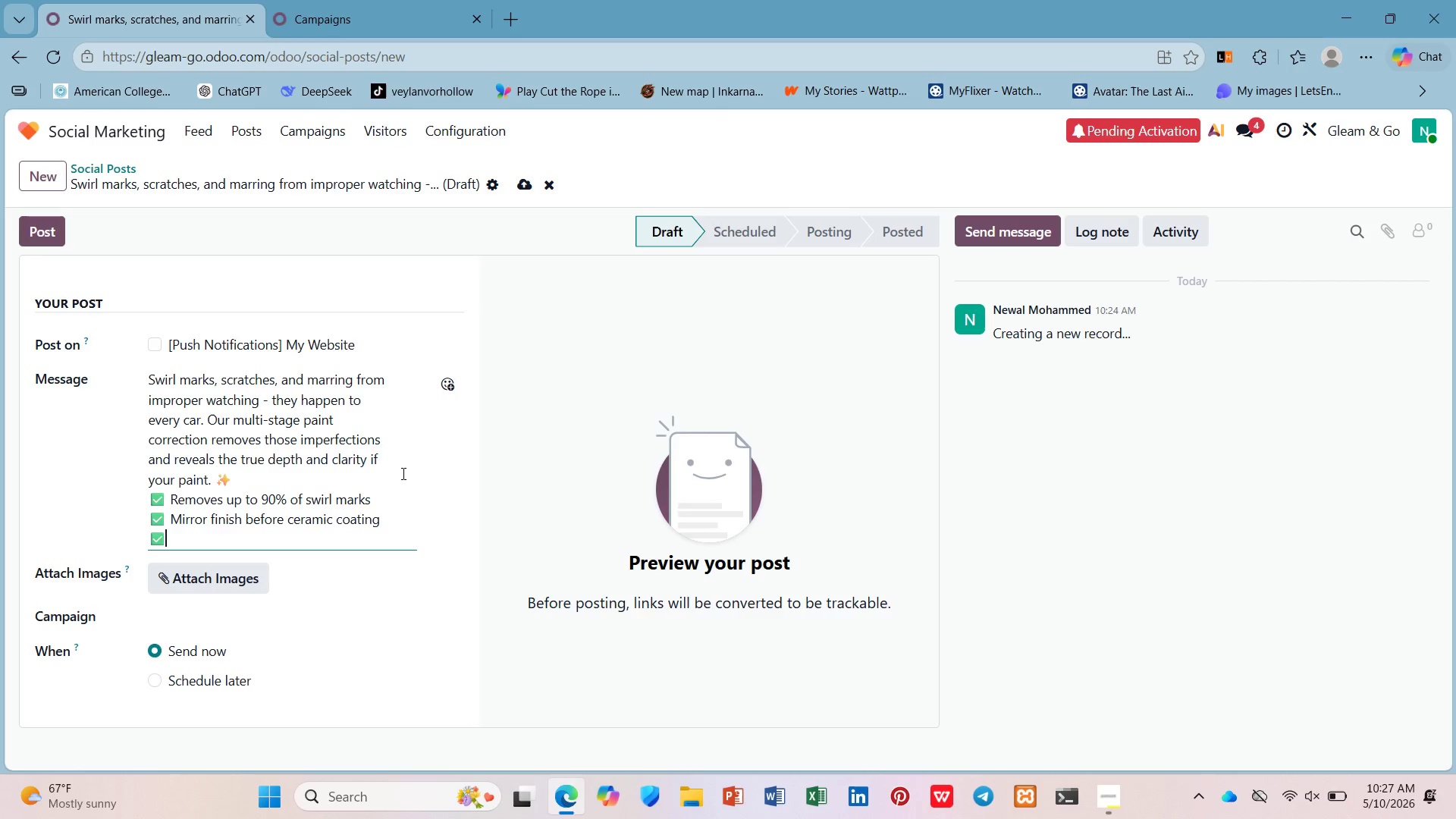 
key(Control+V)
 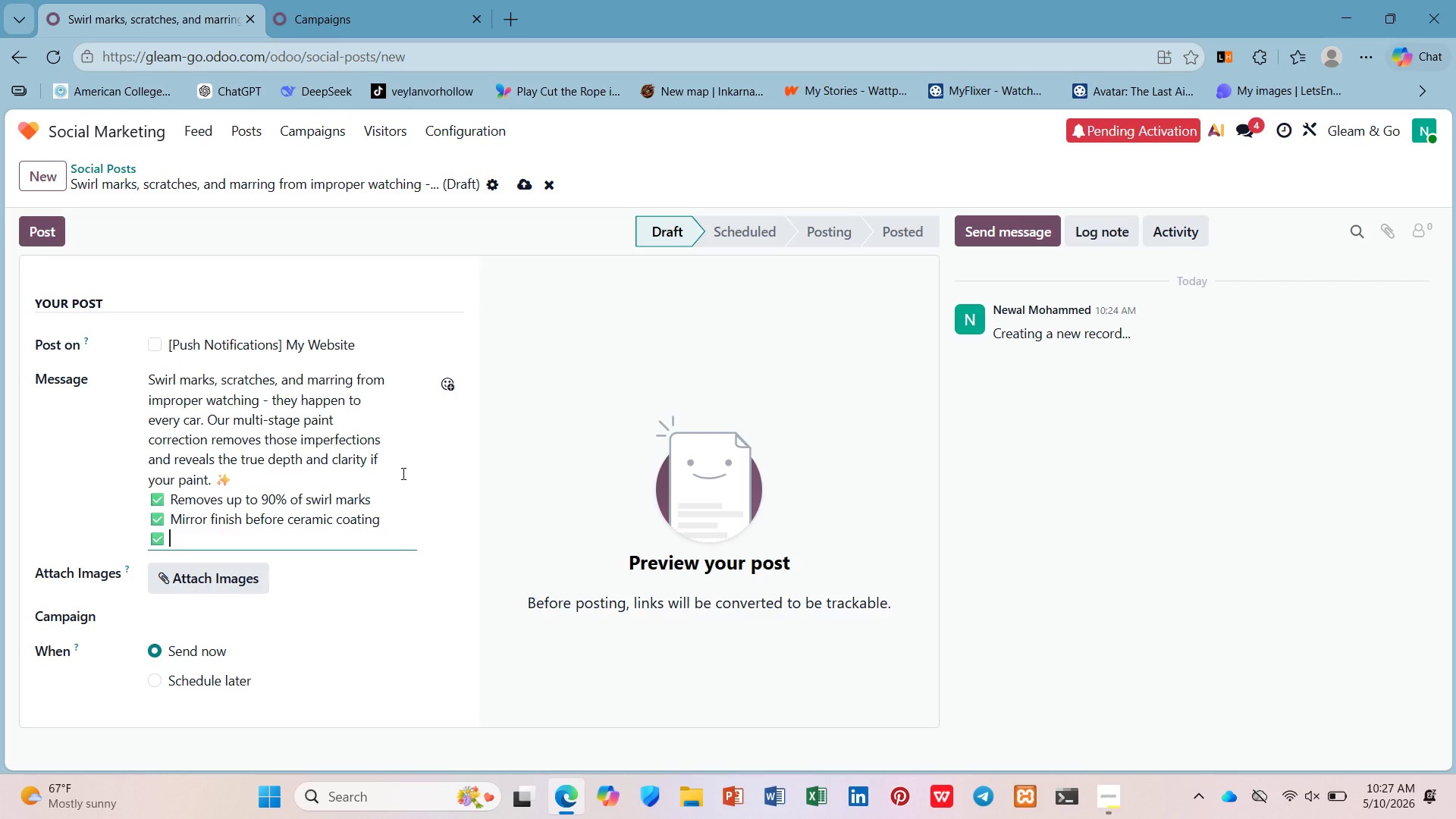 
type( One-time service for lasting results)
 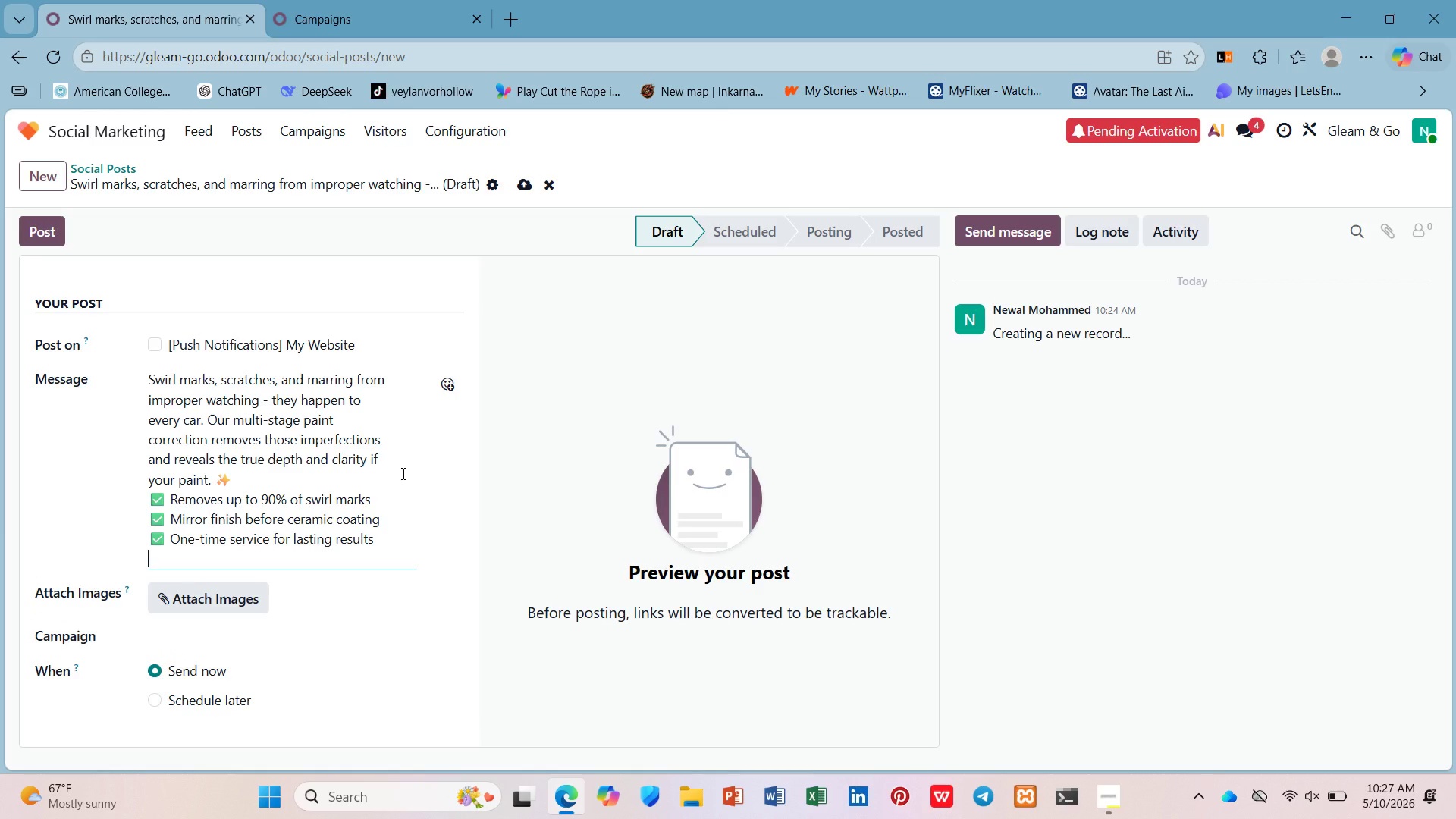 
 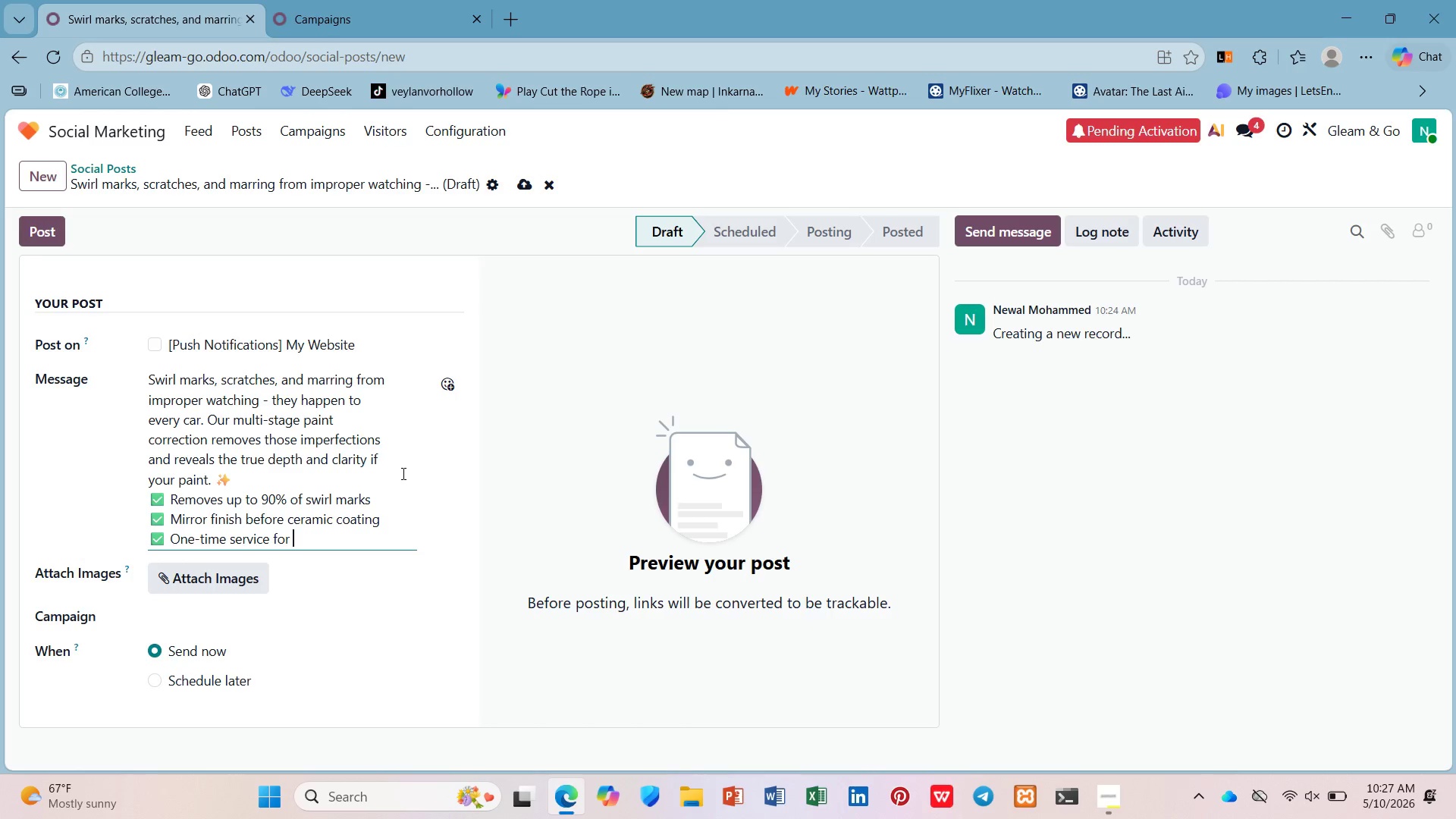 
key(Enter)
 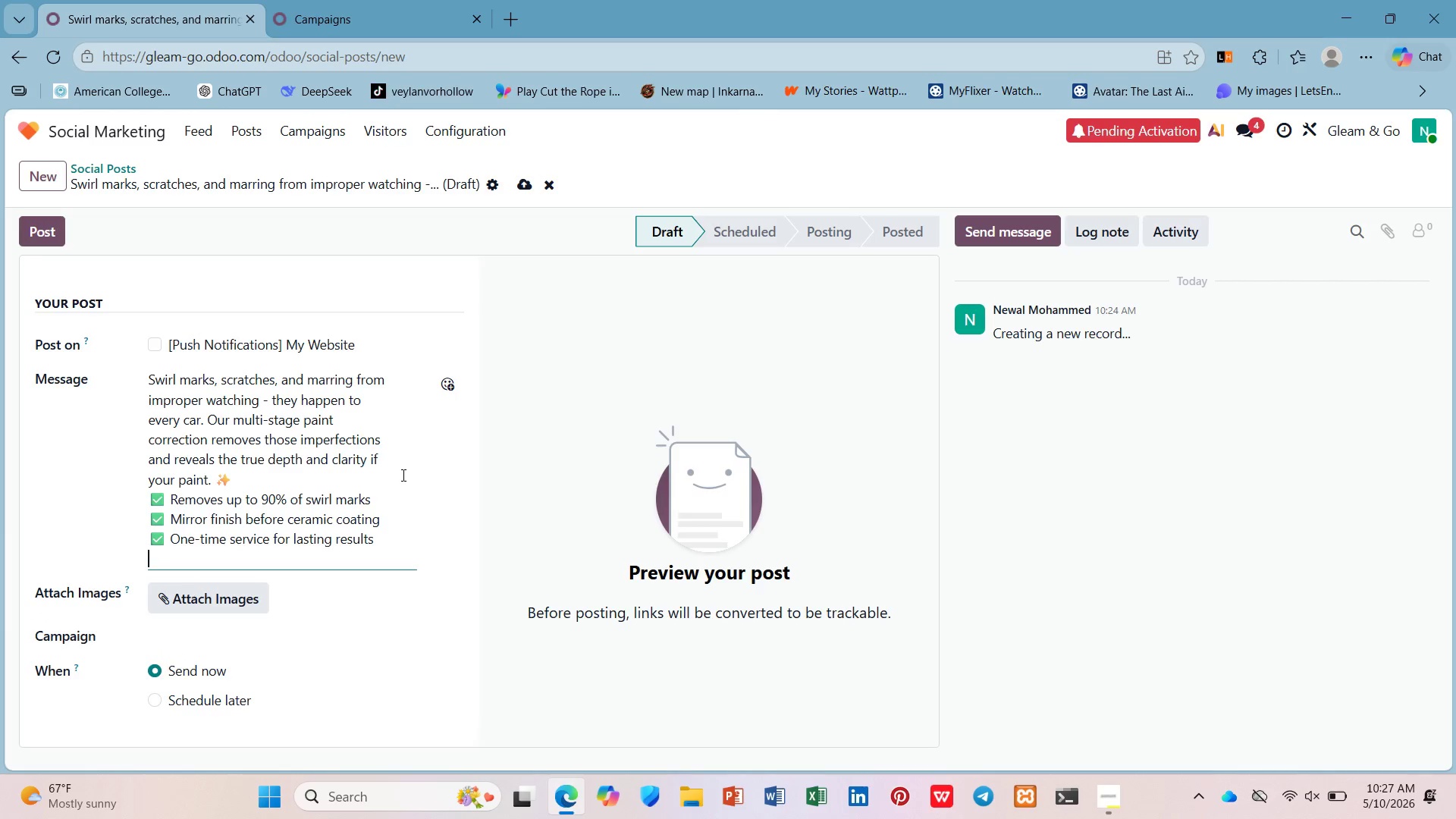 
type(What's oy)
key(Backspace)
key(Backspace)
type(your biggest)
 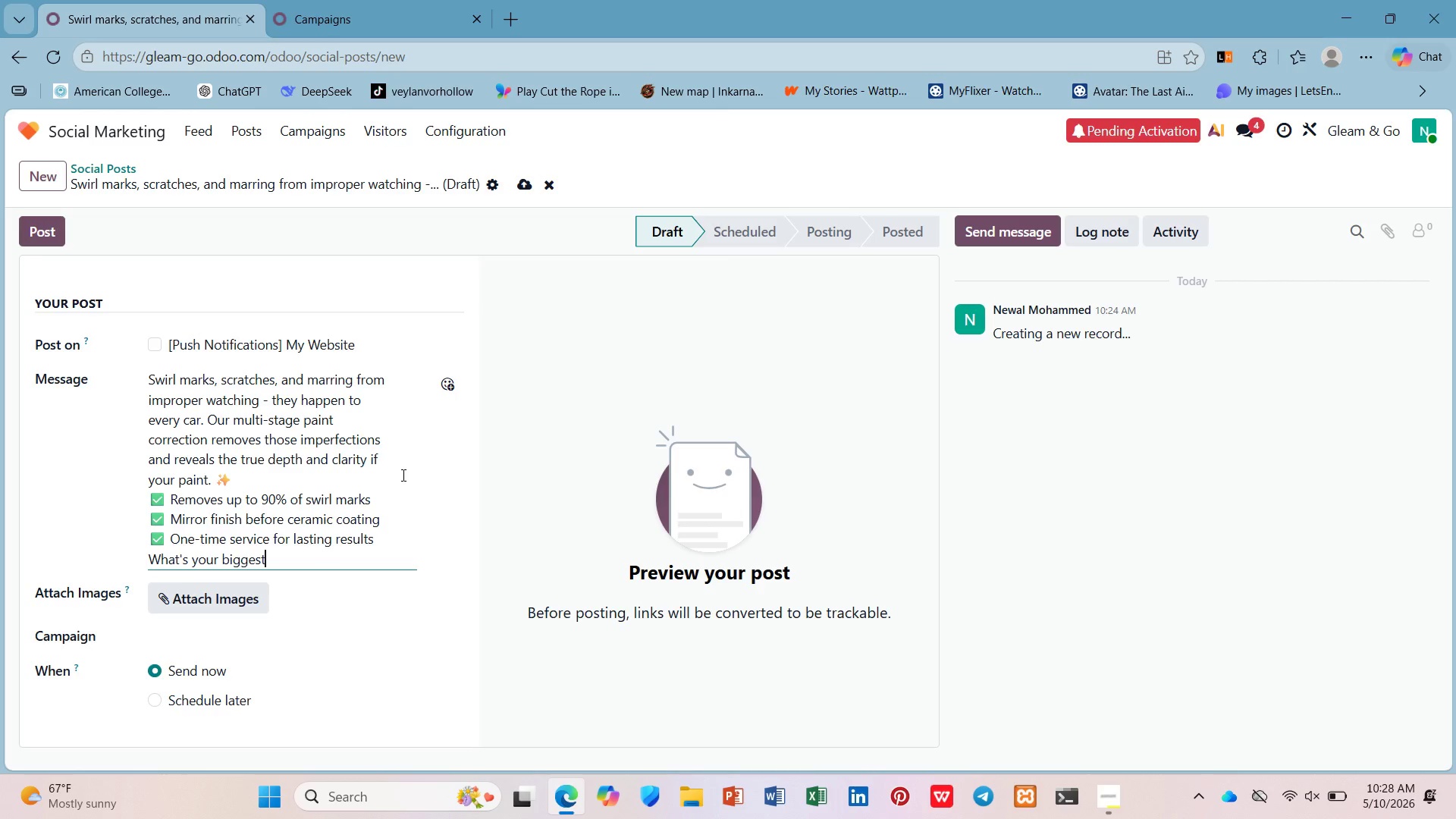 
wait(38.8)
 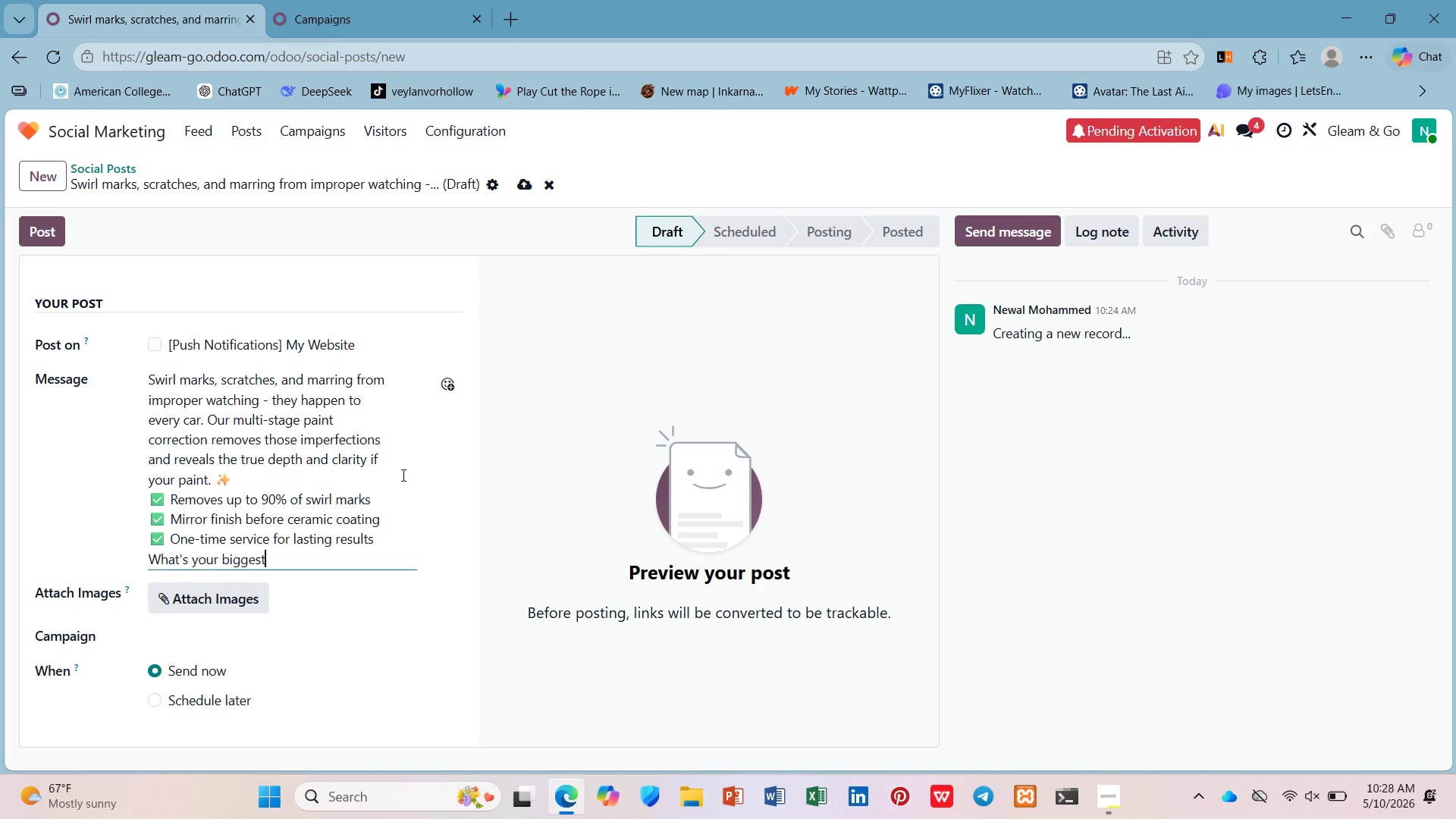 
type( car a)
key(Backspace)
type(paint frsu)
key(Backspace)
key(Backspace)
type(ustration? Swirl marks? Water spos[NumLock]s)
 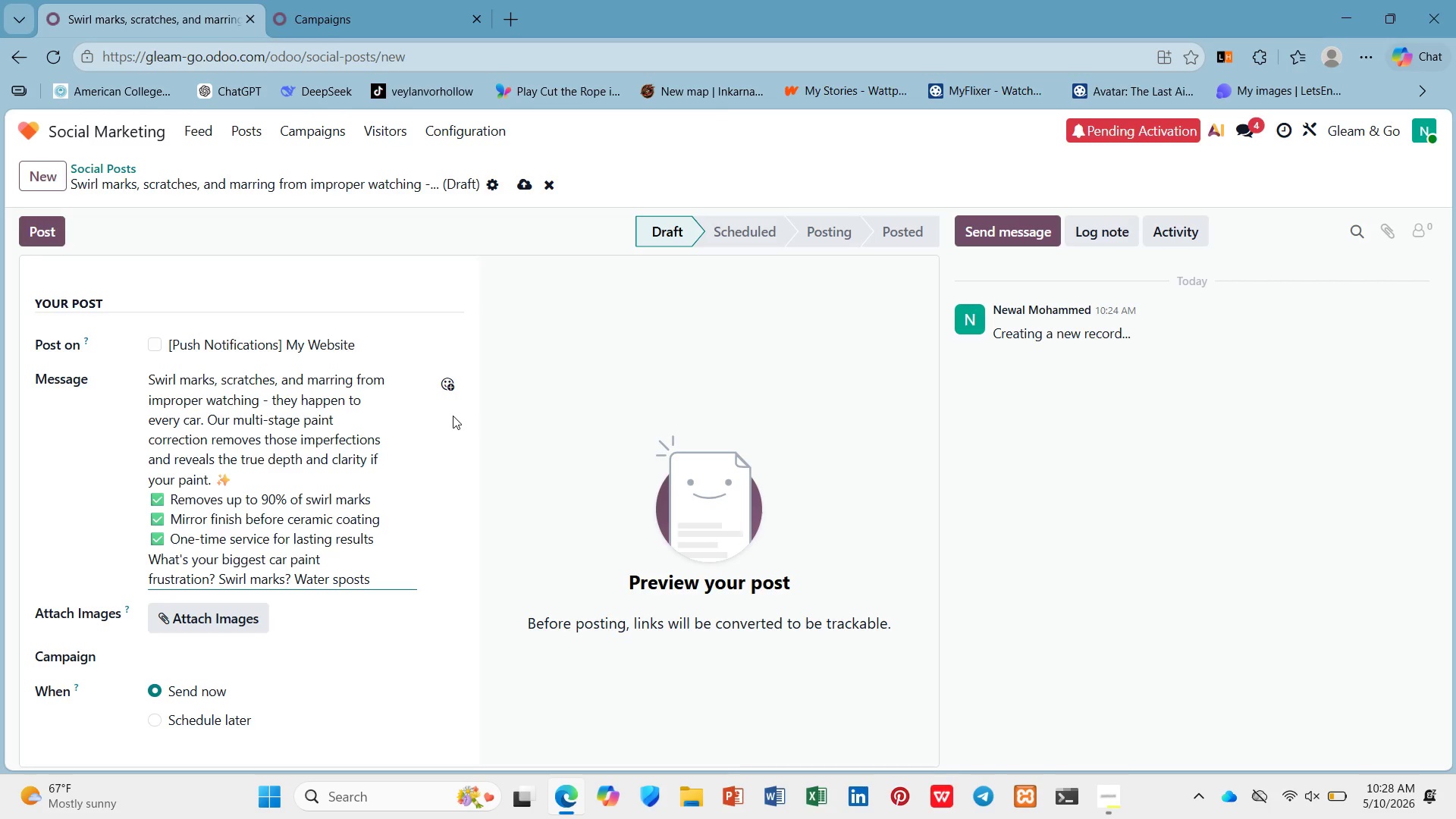 
 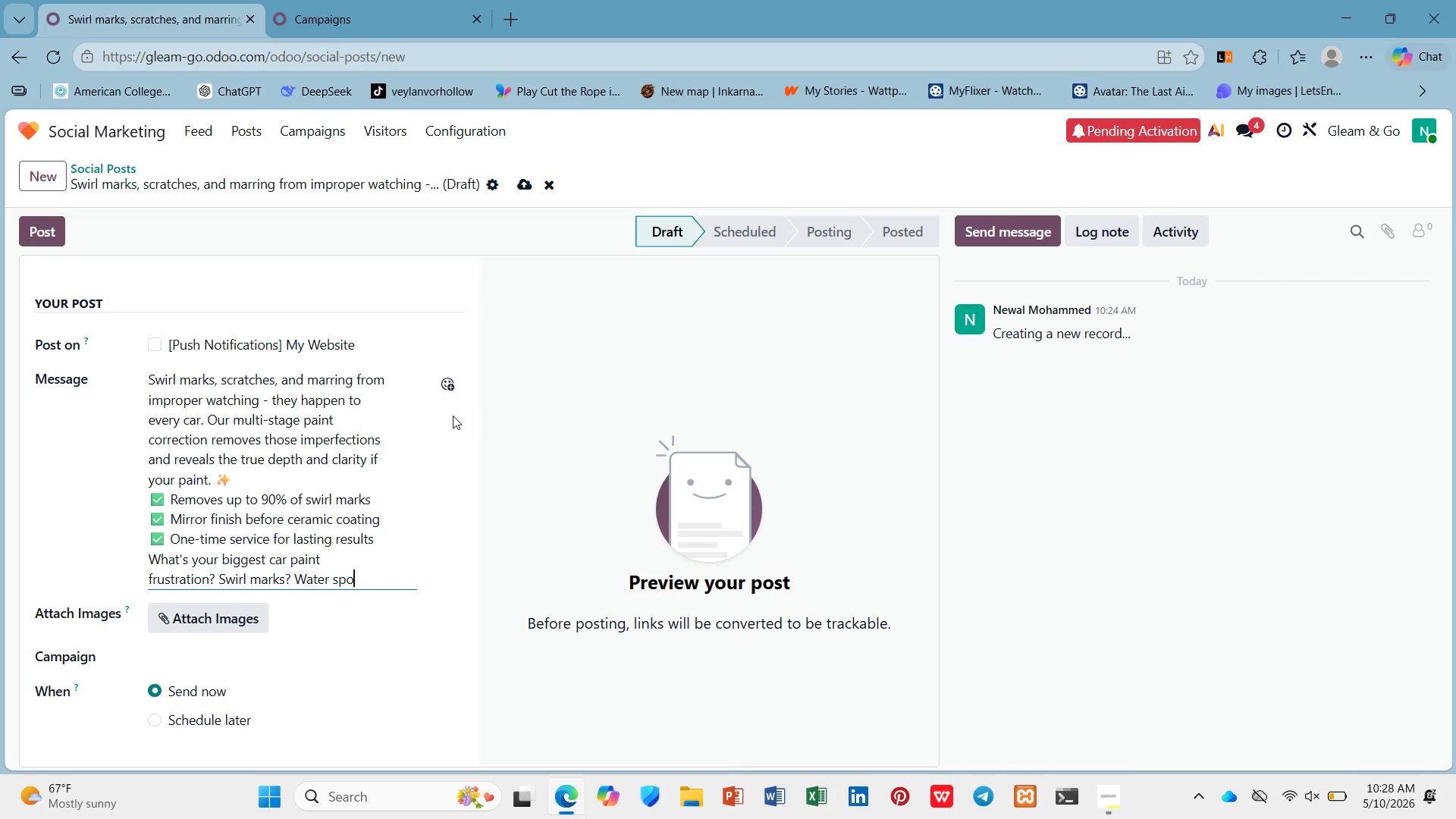 
hold_key(key=T, duration=0.33)
 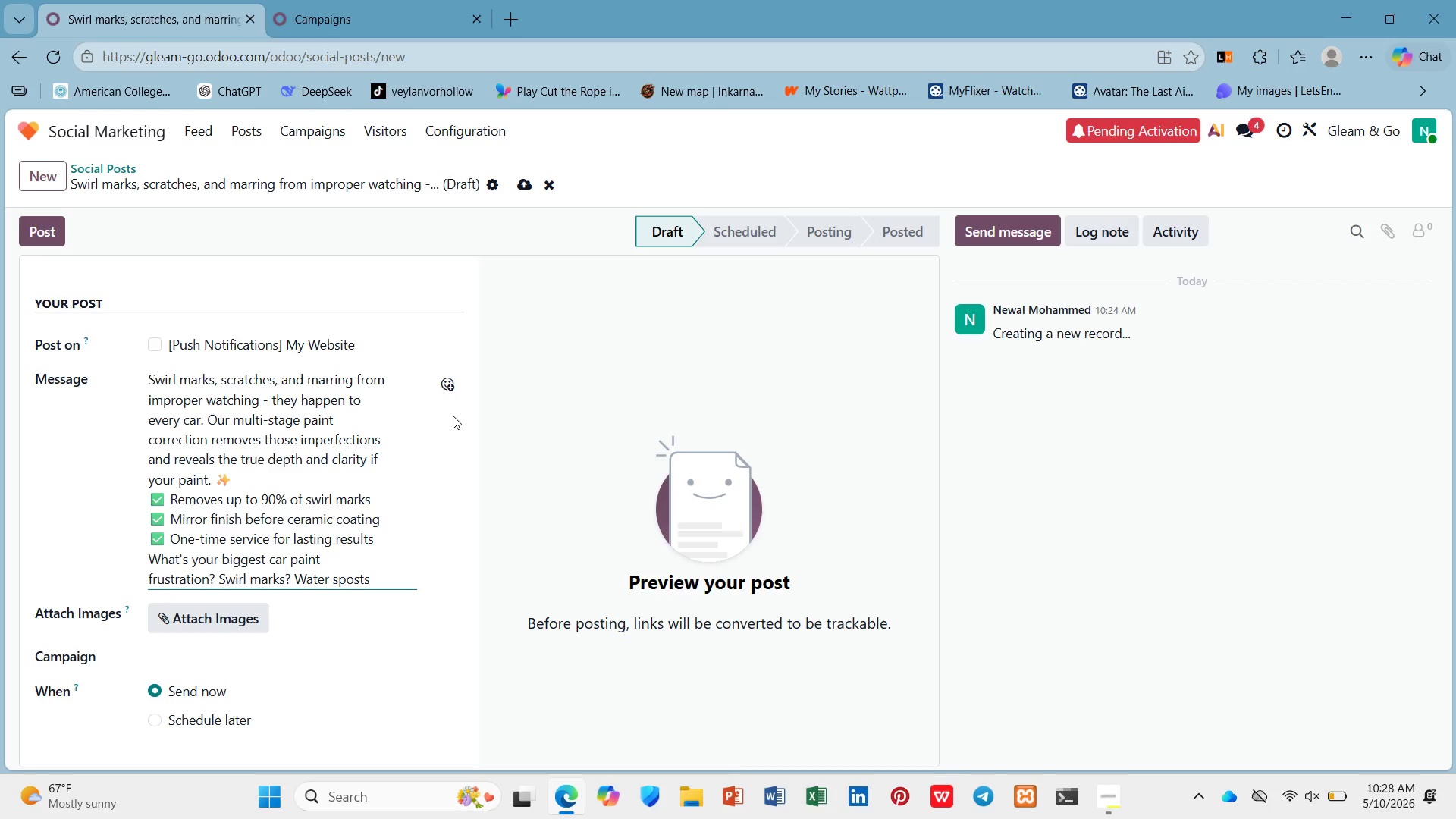 
type(? Scratches )
 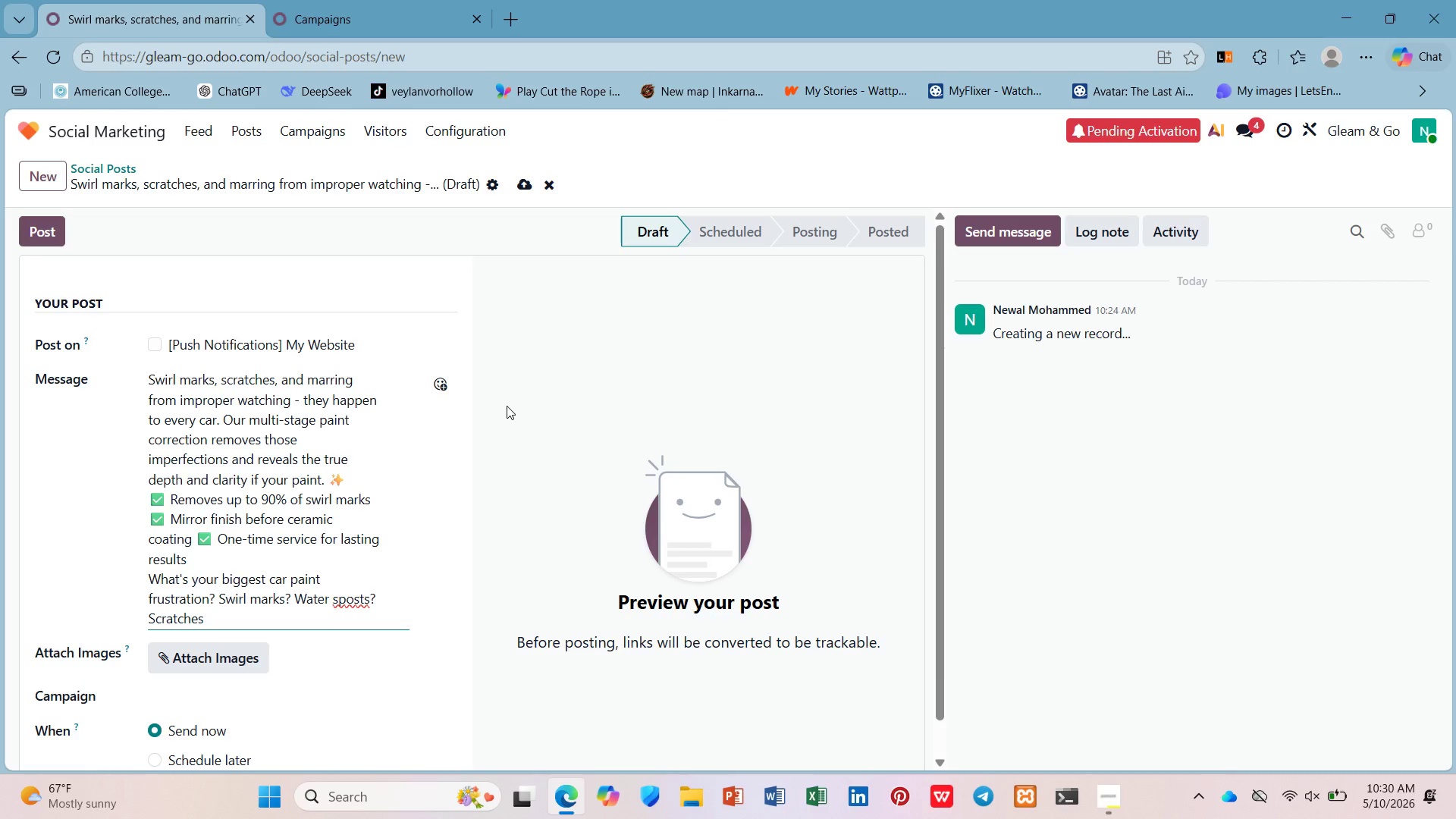 
wait(101.8)
 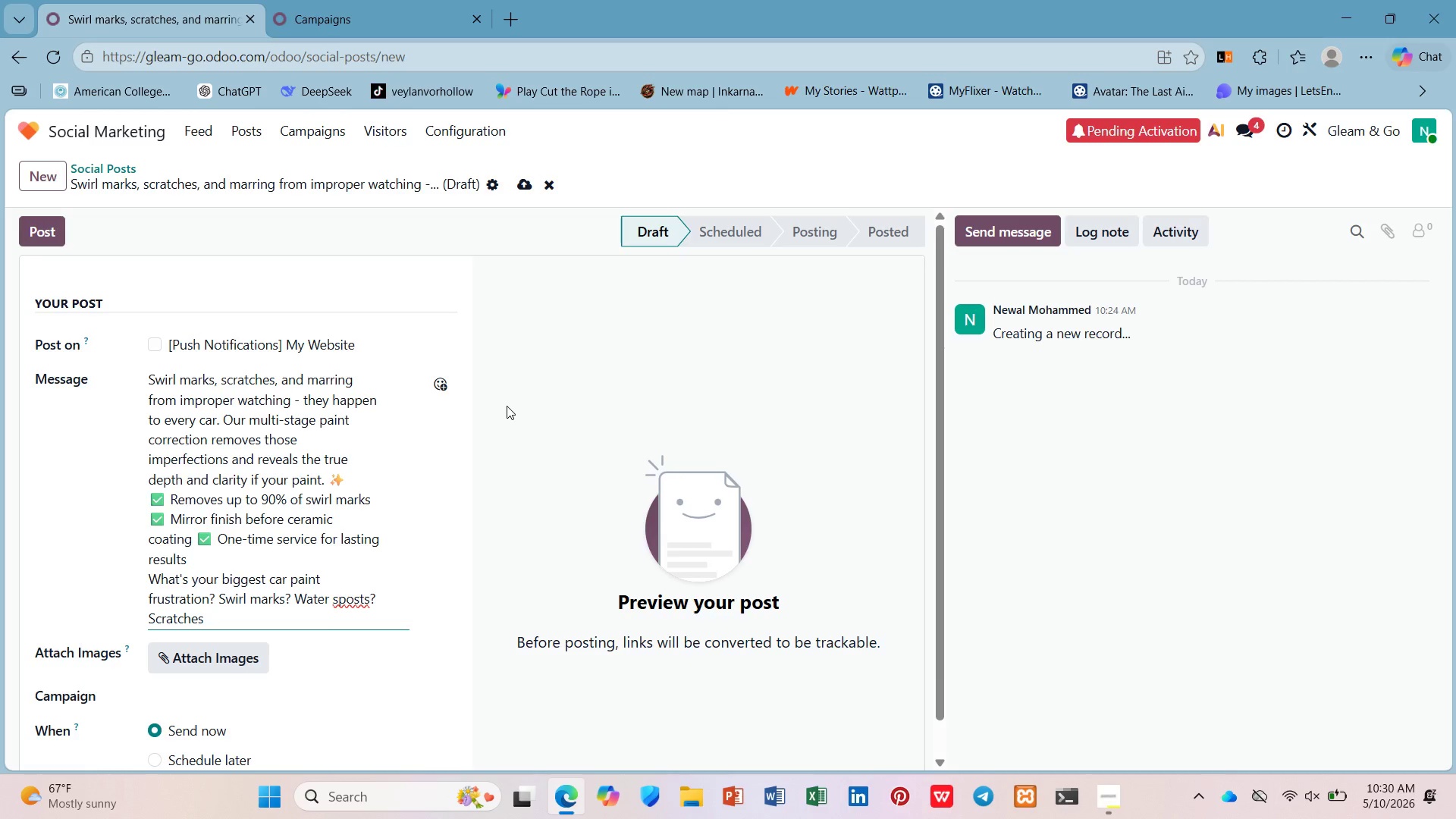 
left_click([351, 594])
 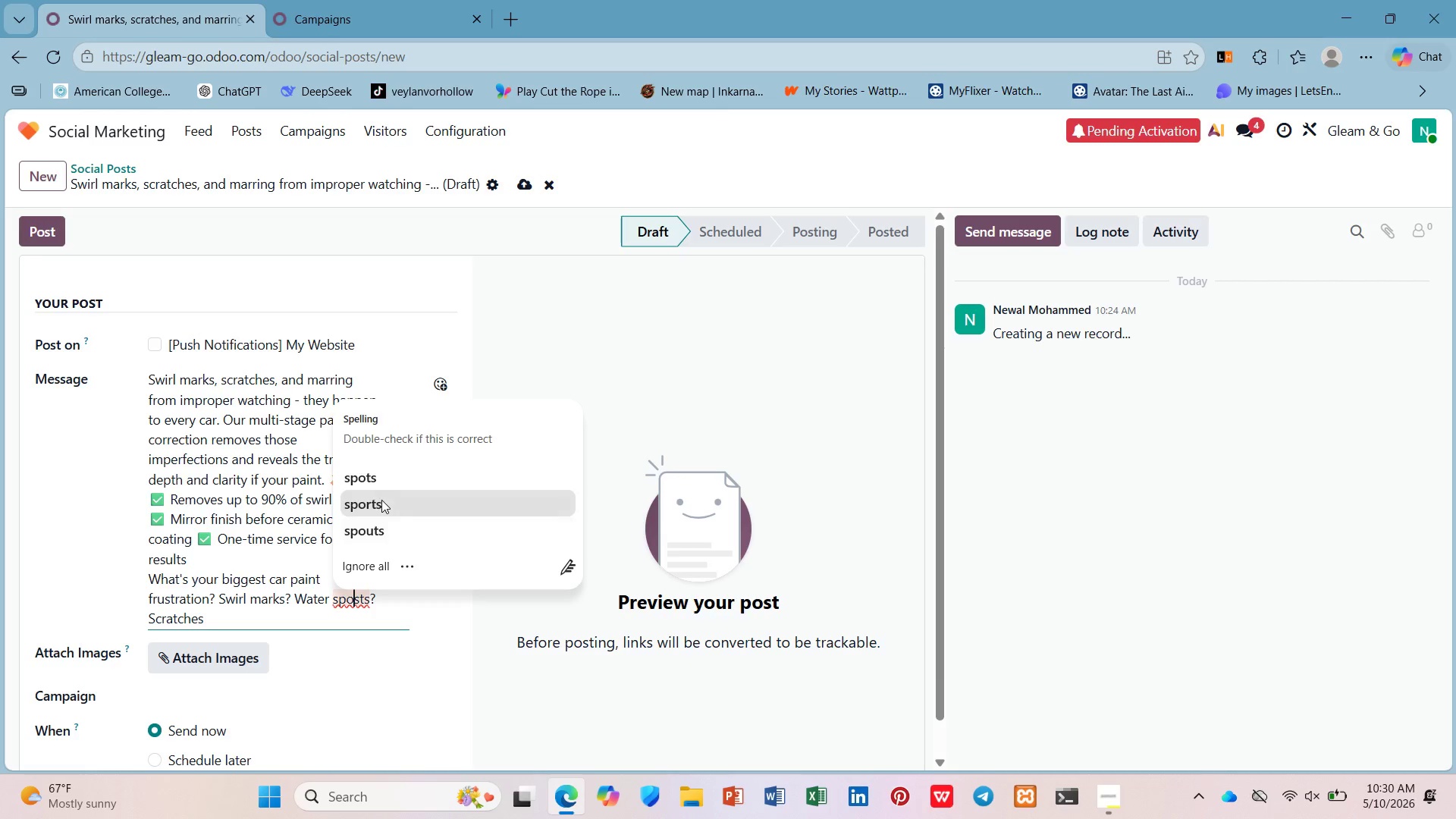 
left_click([381, 500])
 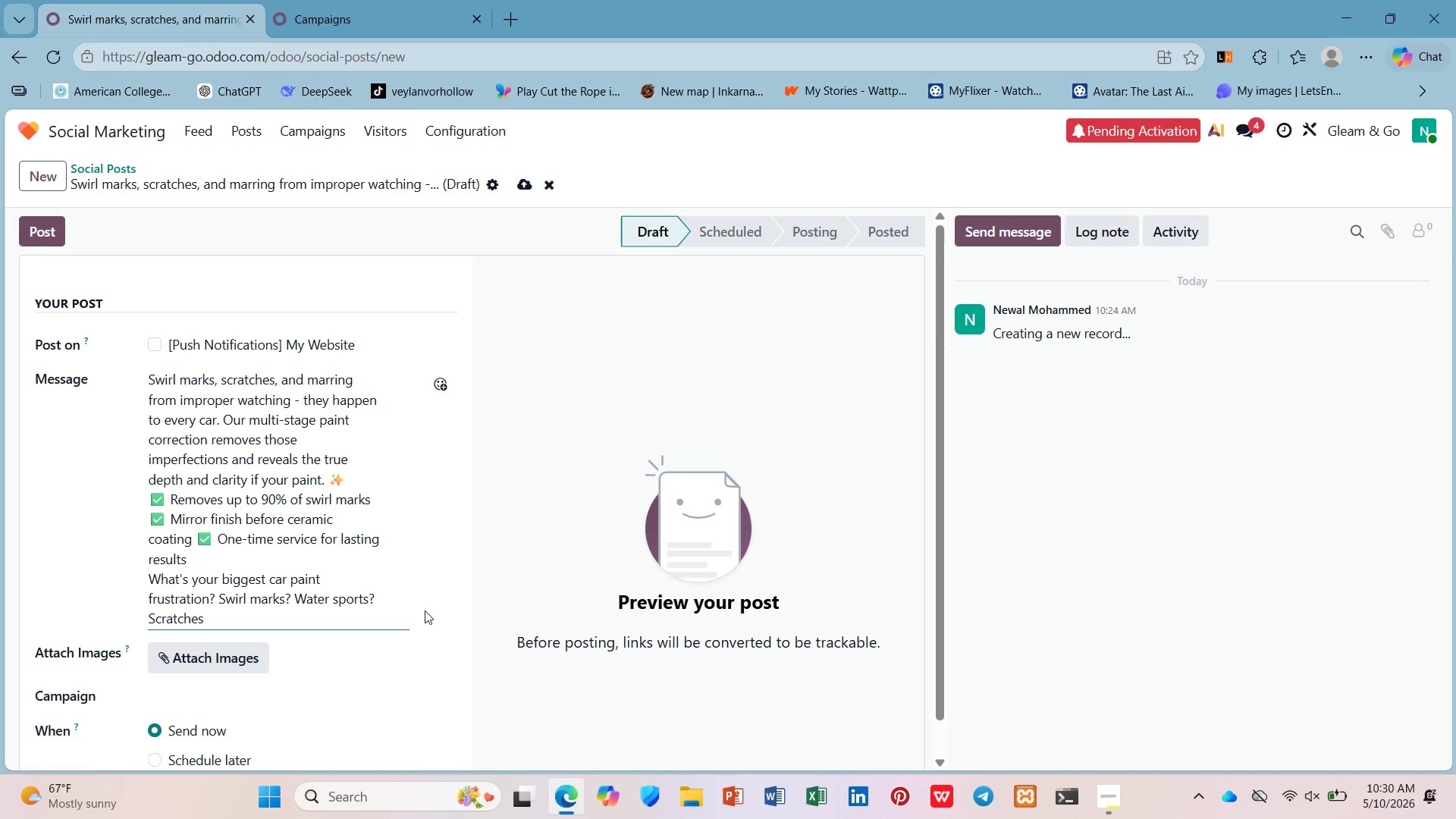 
key(ArrowLeft)
 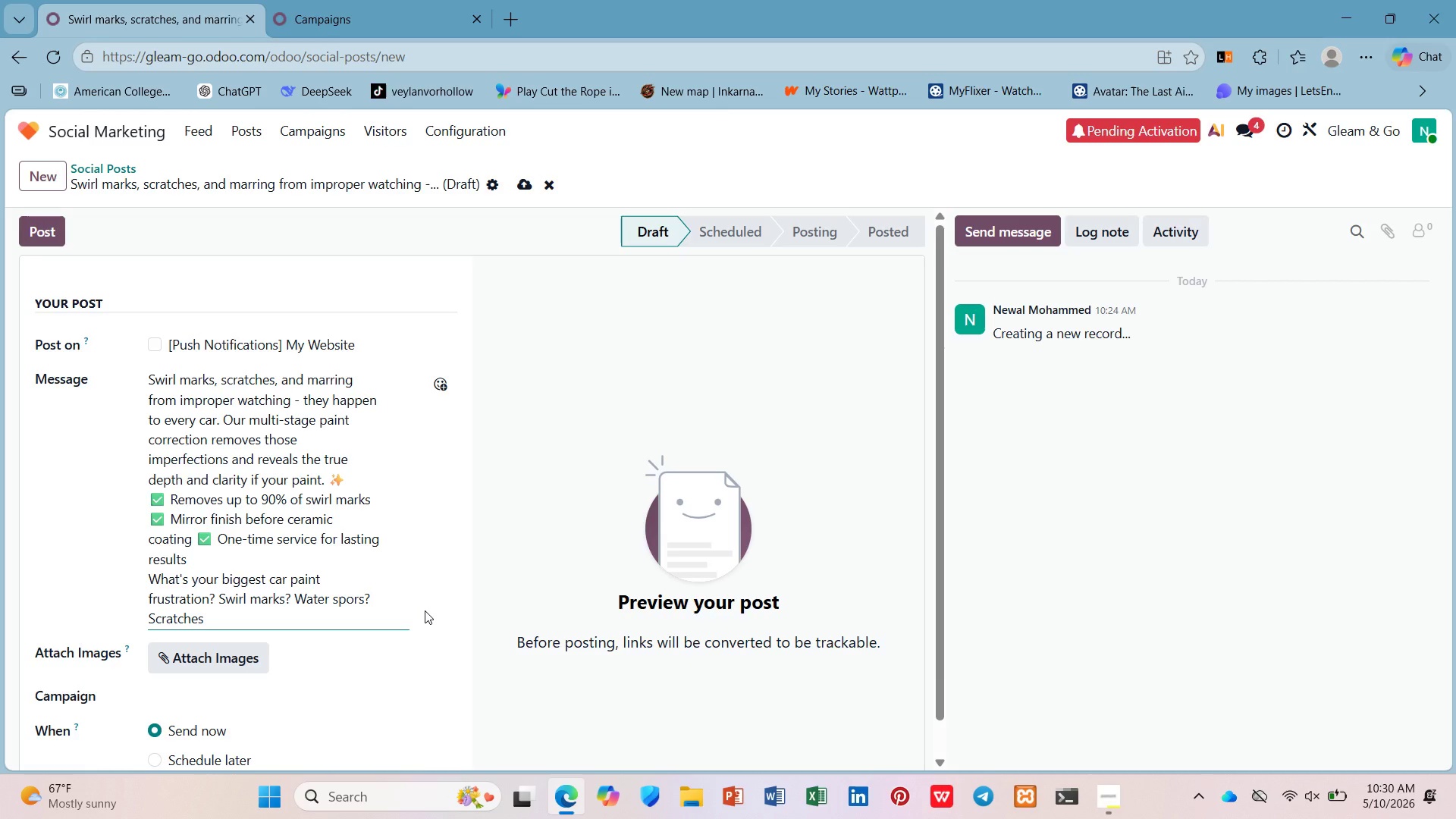 
key(Backspace)
 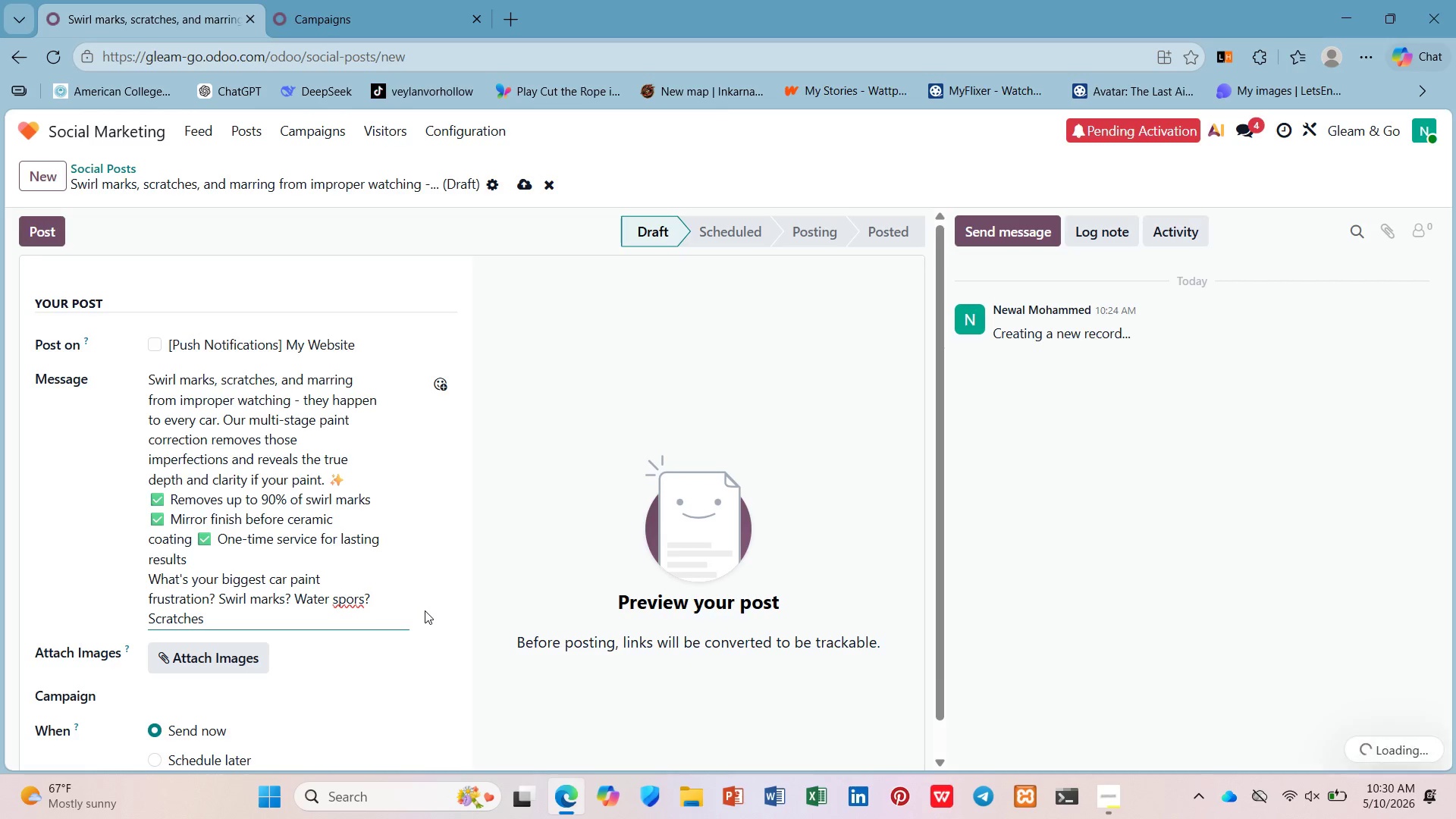 
key(Backspace)
 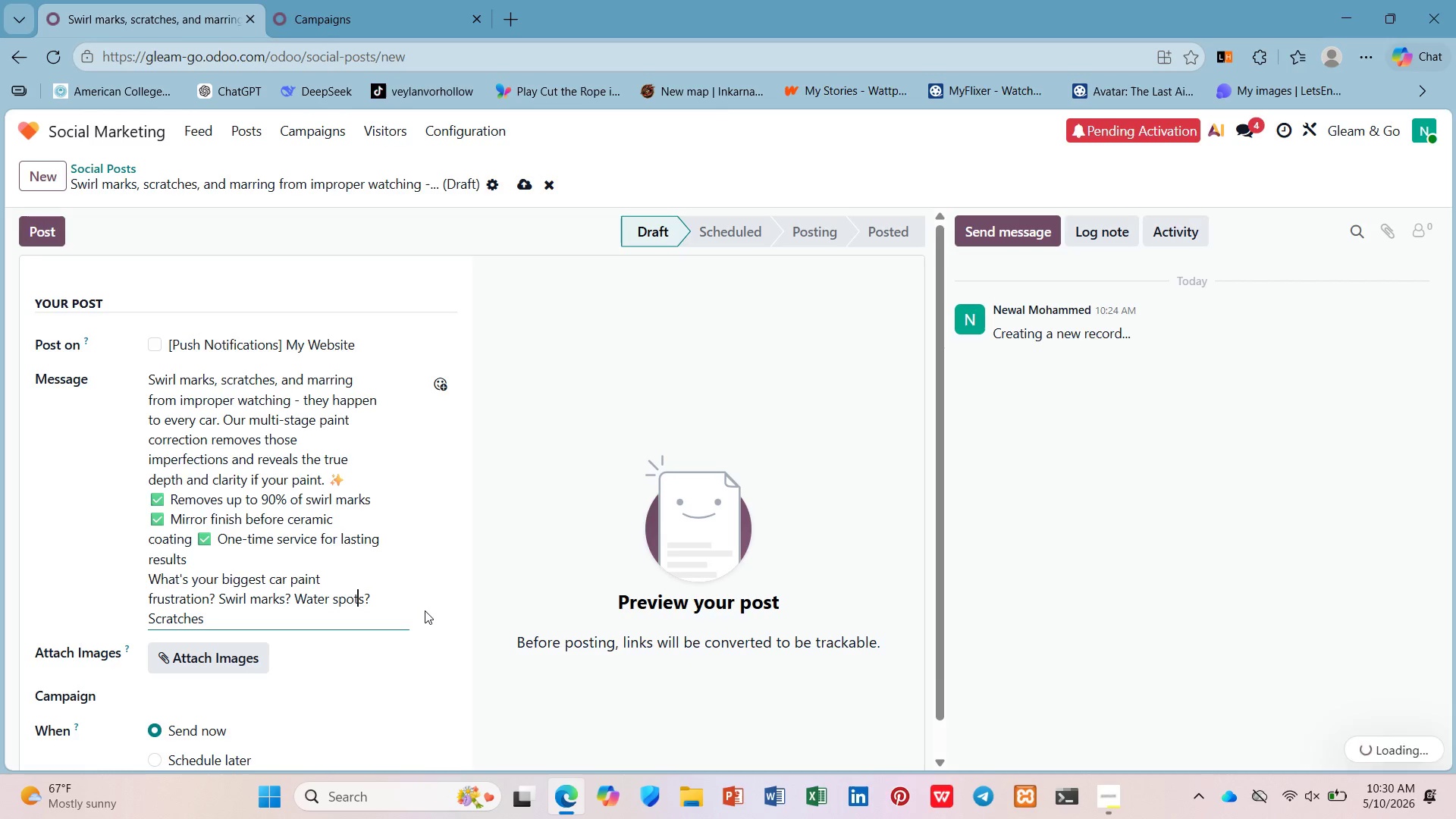 
key(T)
 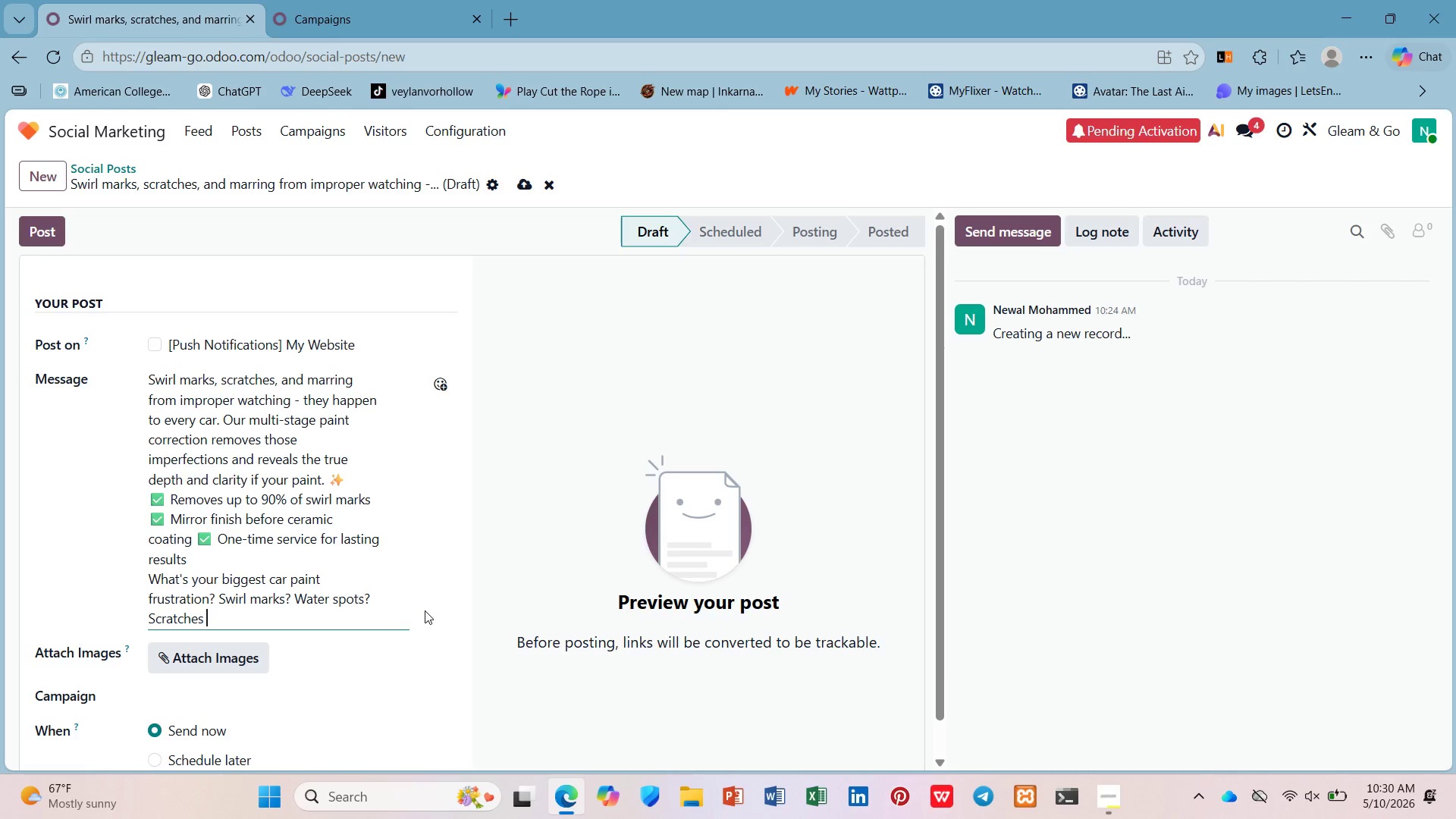 
key(ArrowDown)
 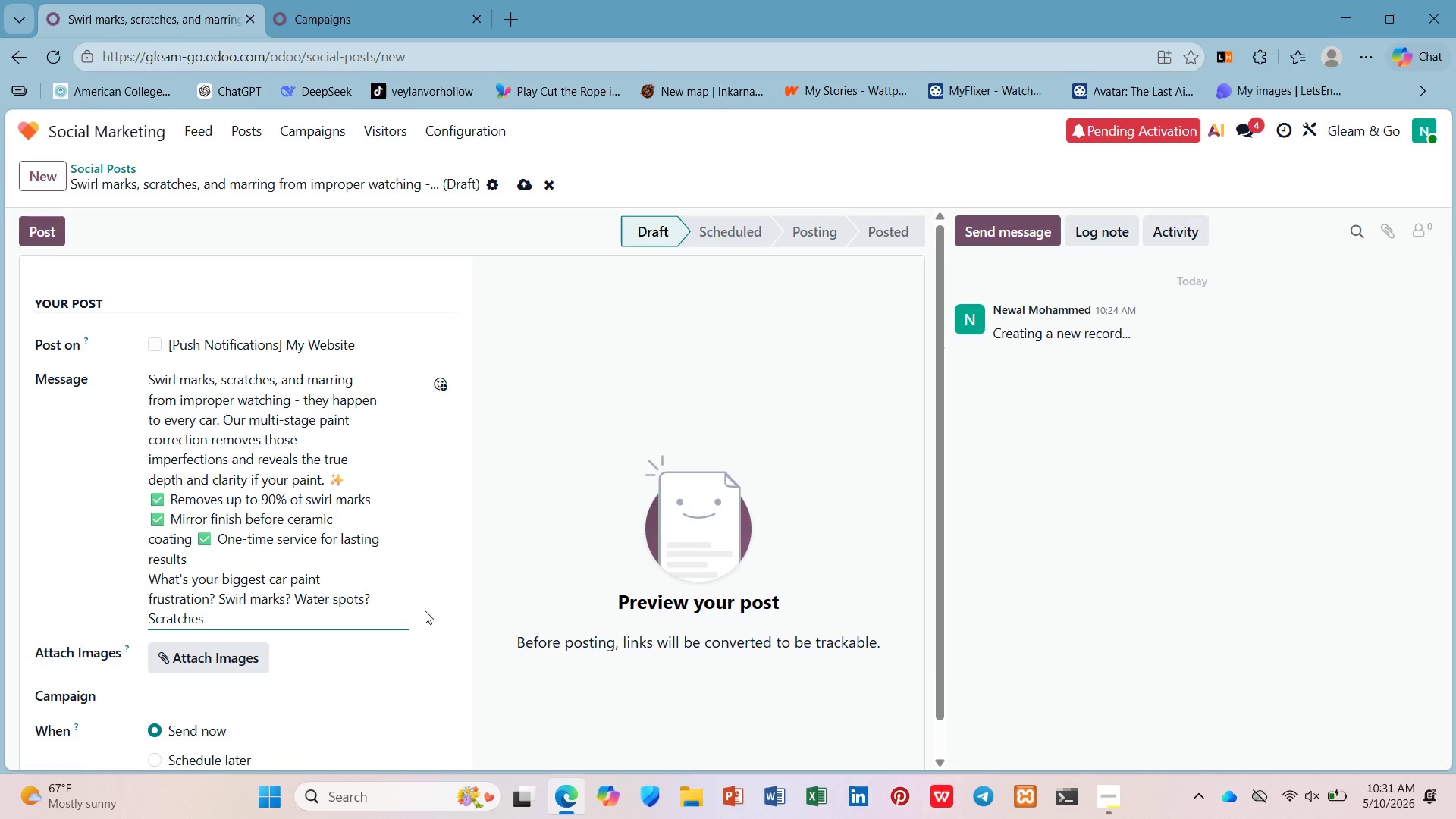 
wait(31.94)
 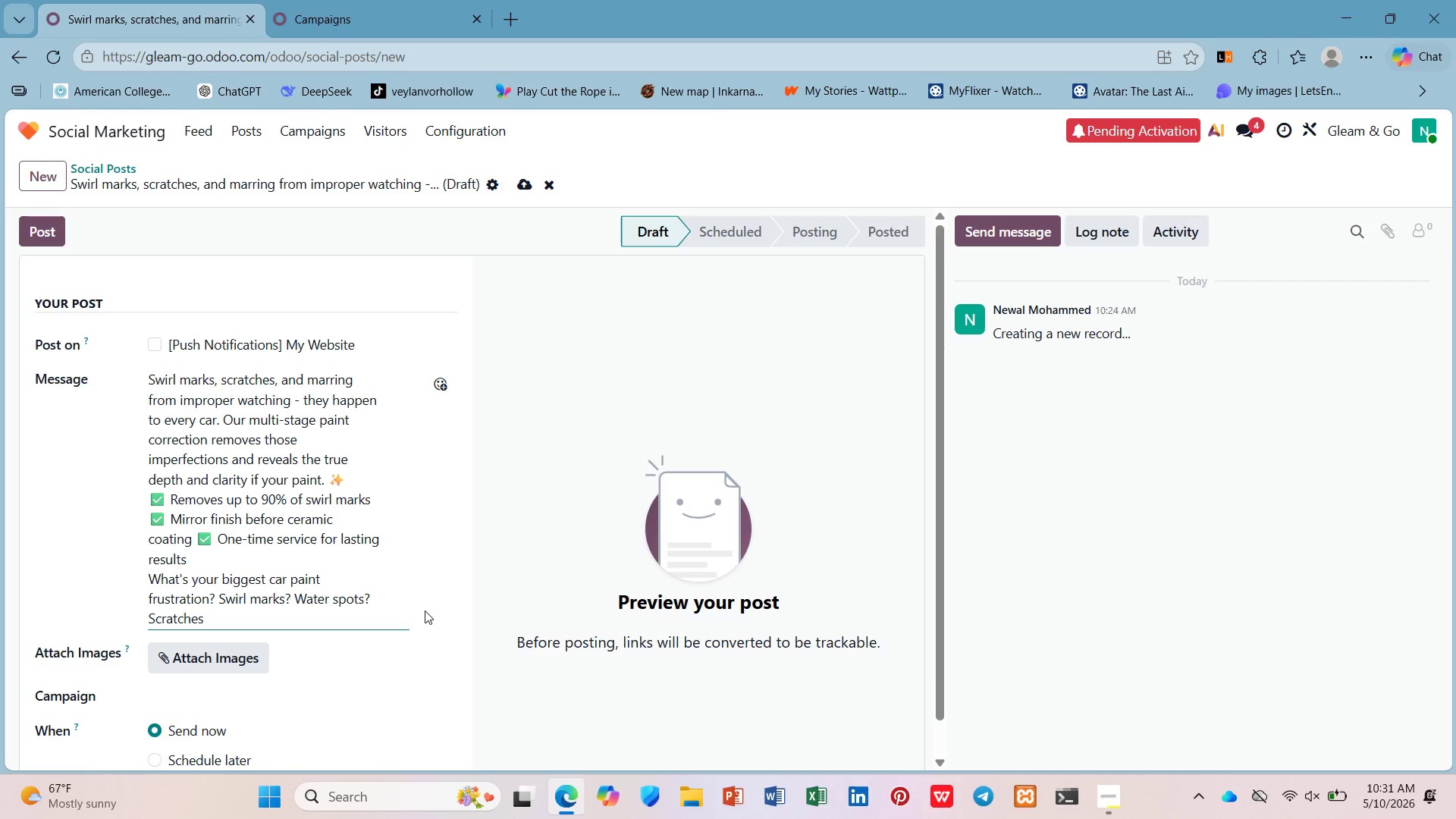 
key(Backspace)
type(? Tell us bek)
key(Backspace)
type(low!)
 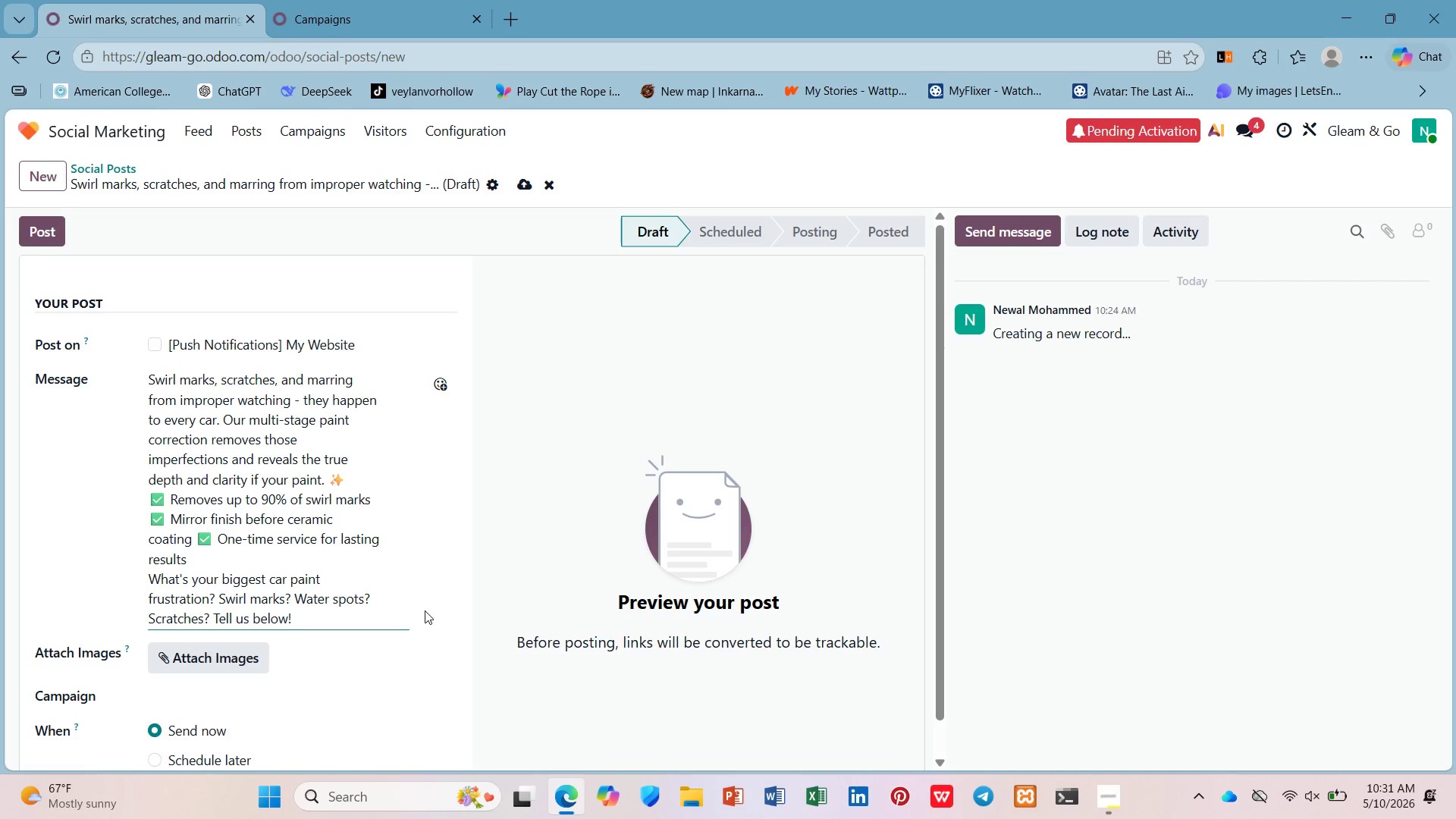 
left_click([443, 382])
 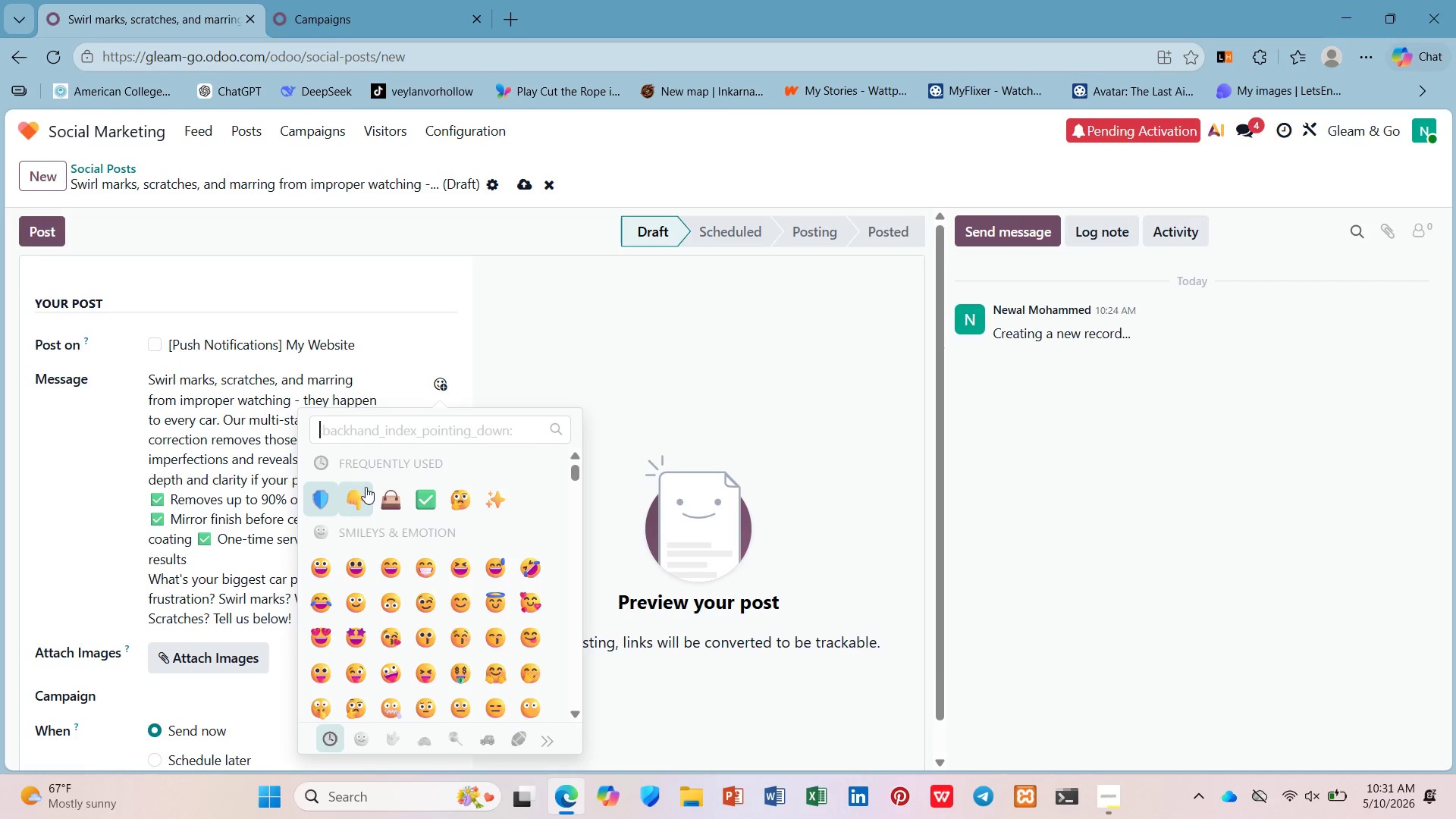 
key(Space)
 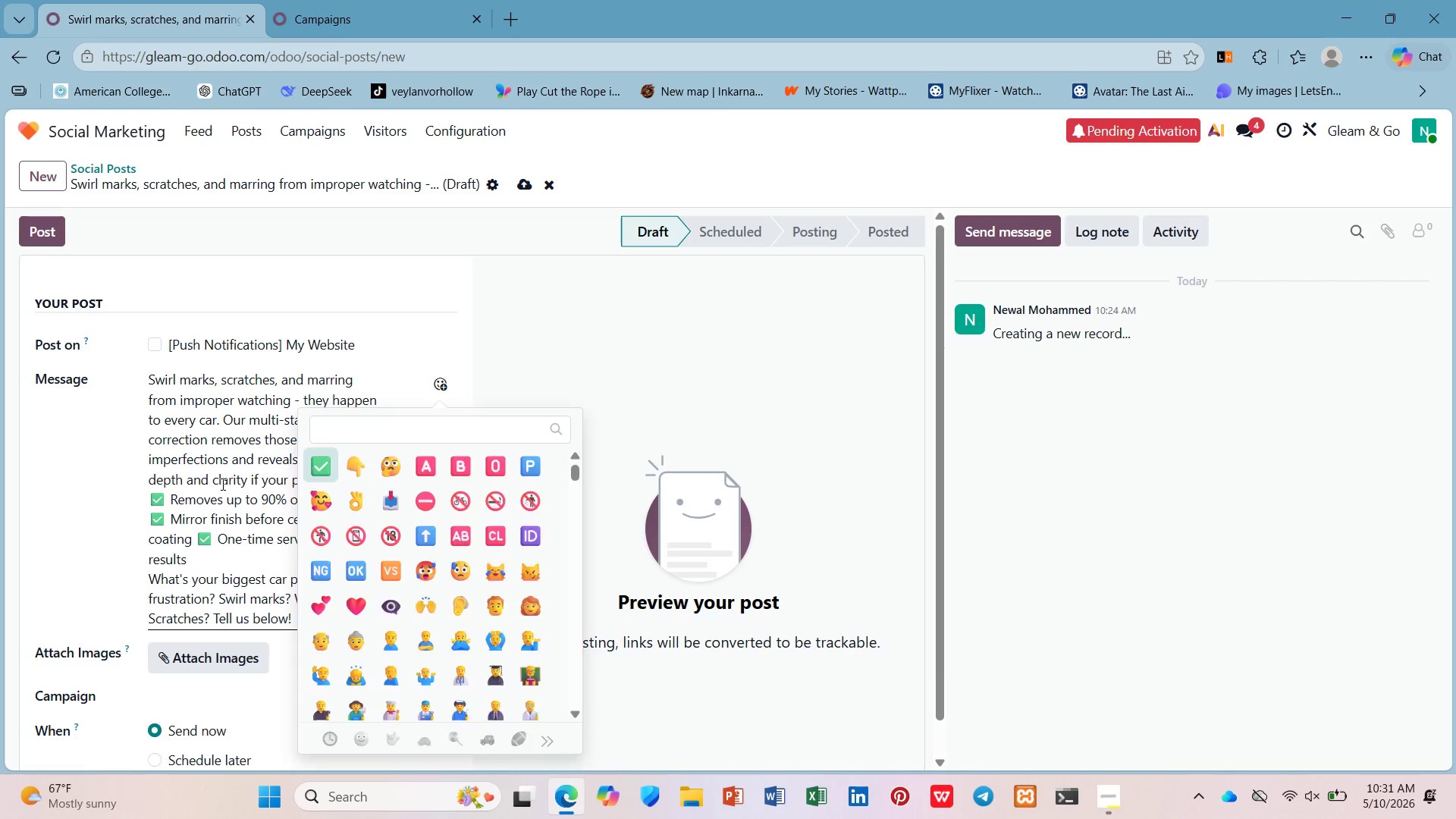 
left_click([221, 484])
 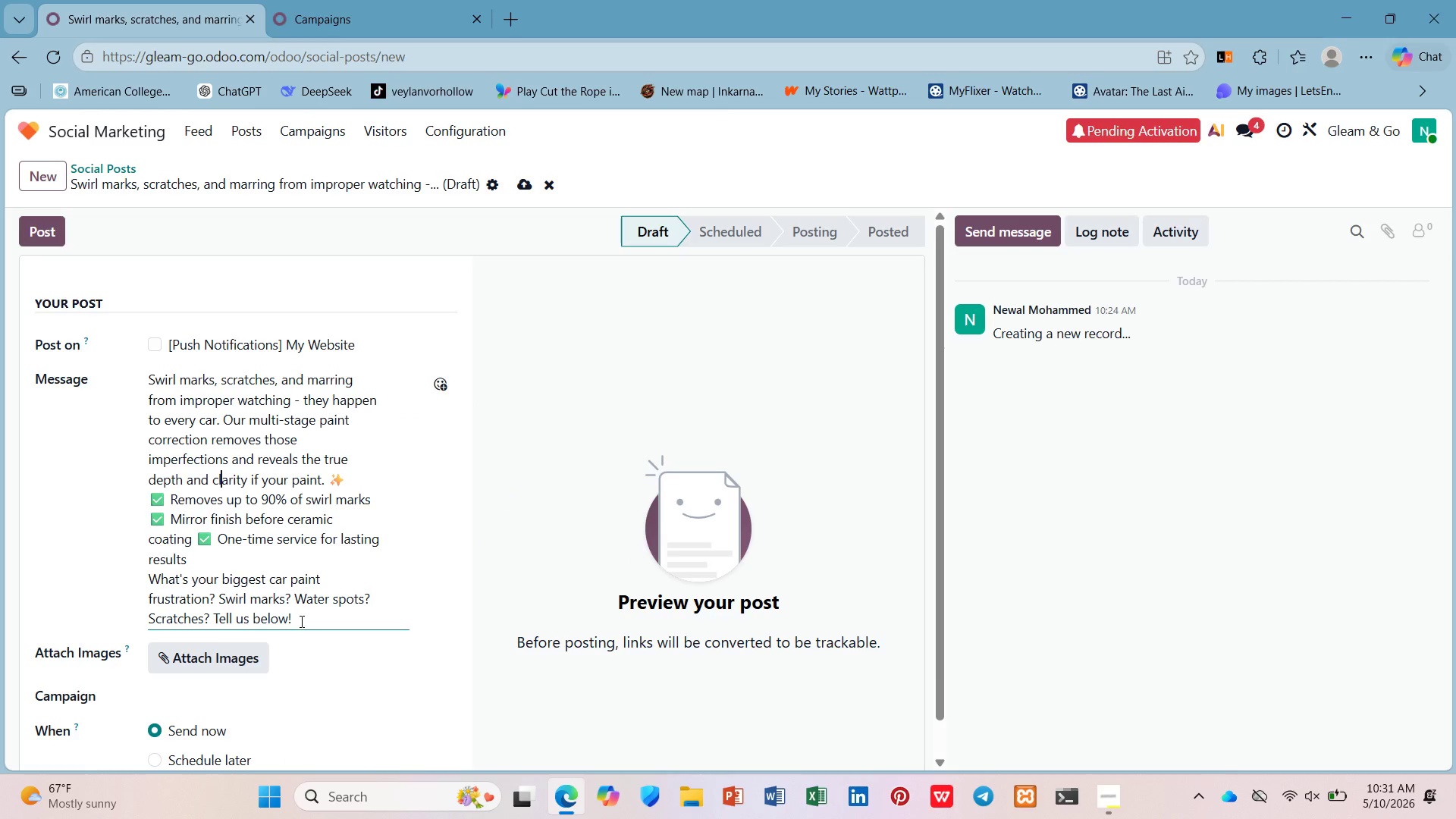 
left_click([300, 621])
 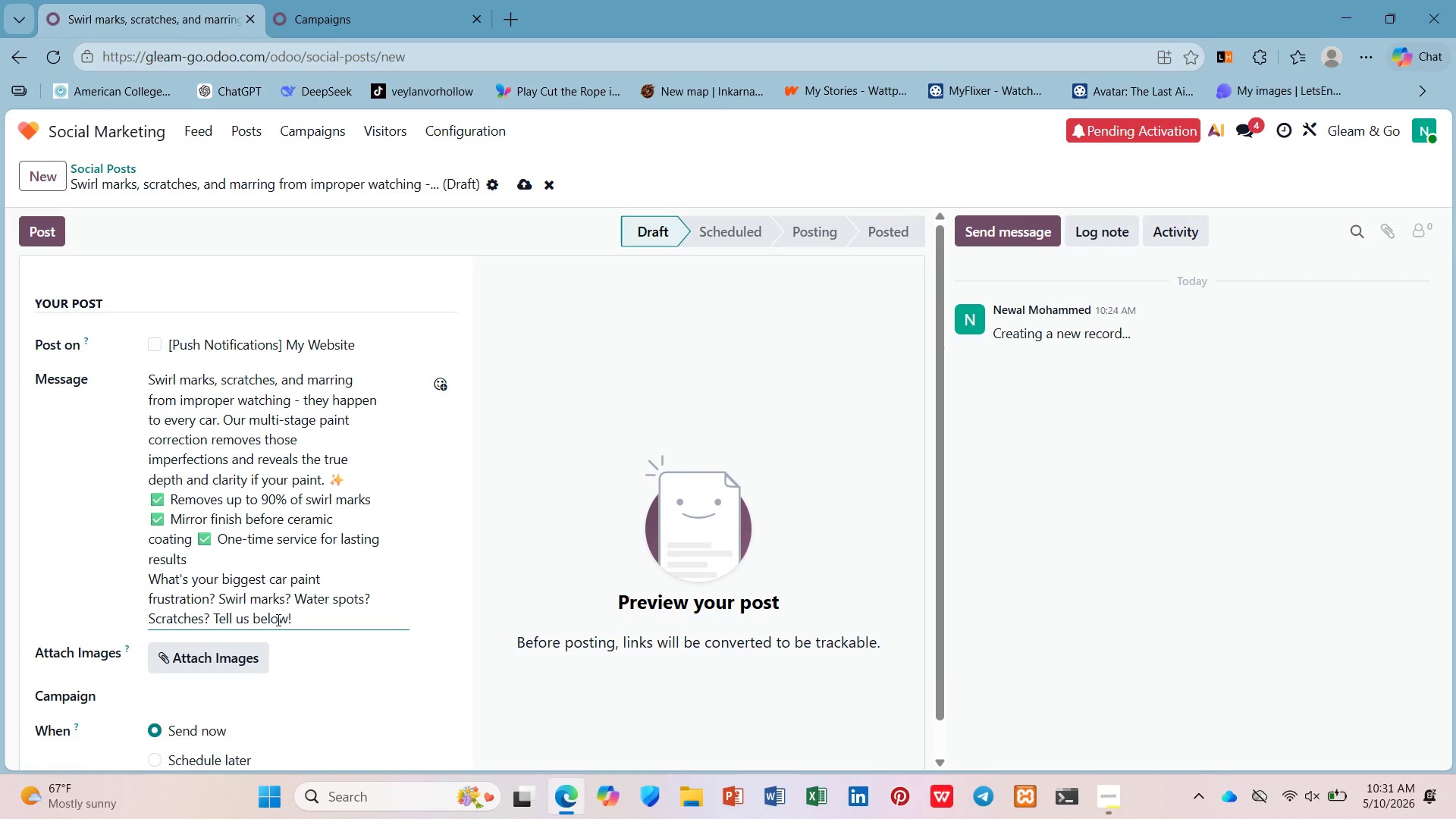 
wait(7.77)
 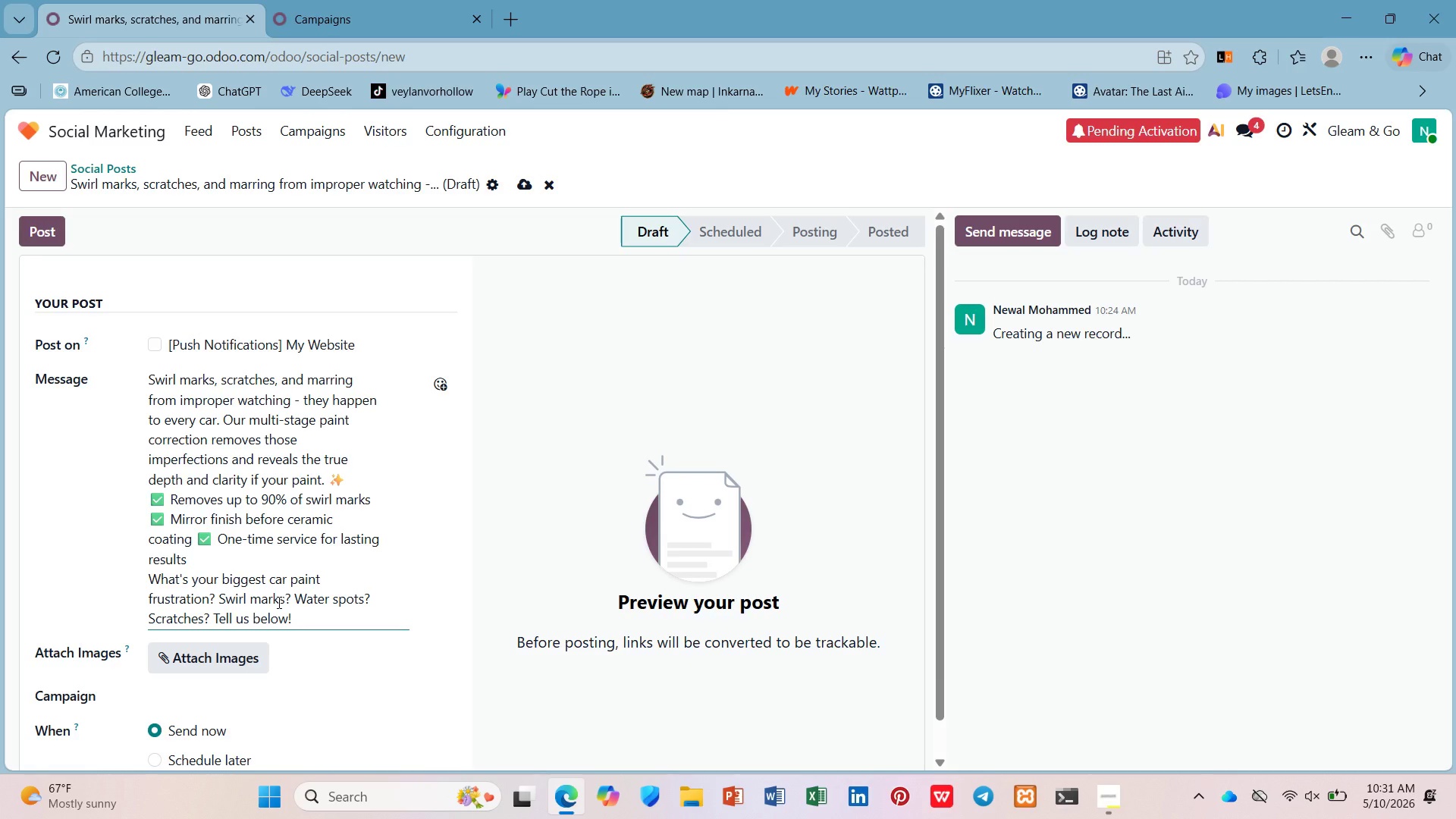 
key(Space)
 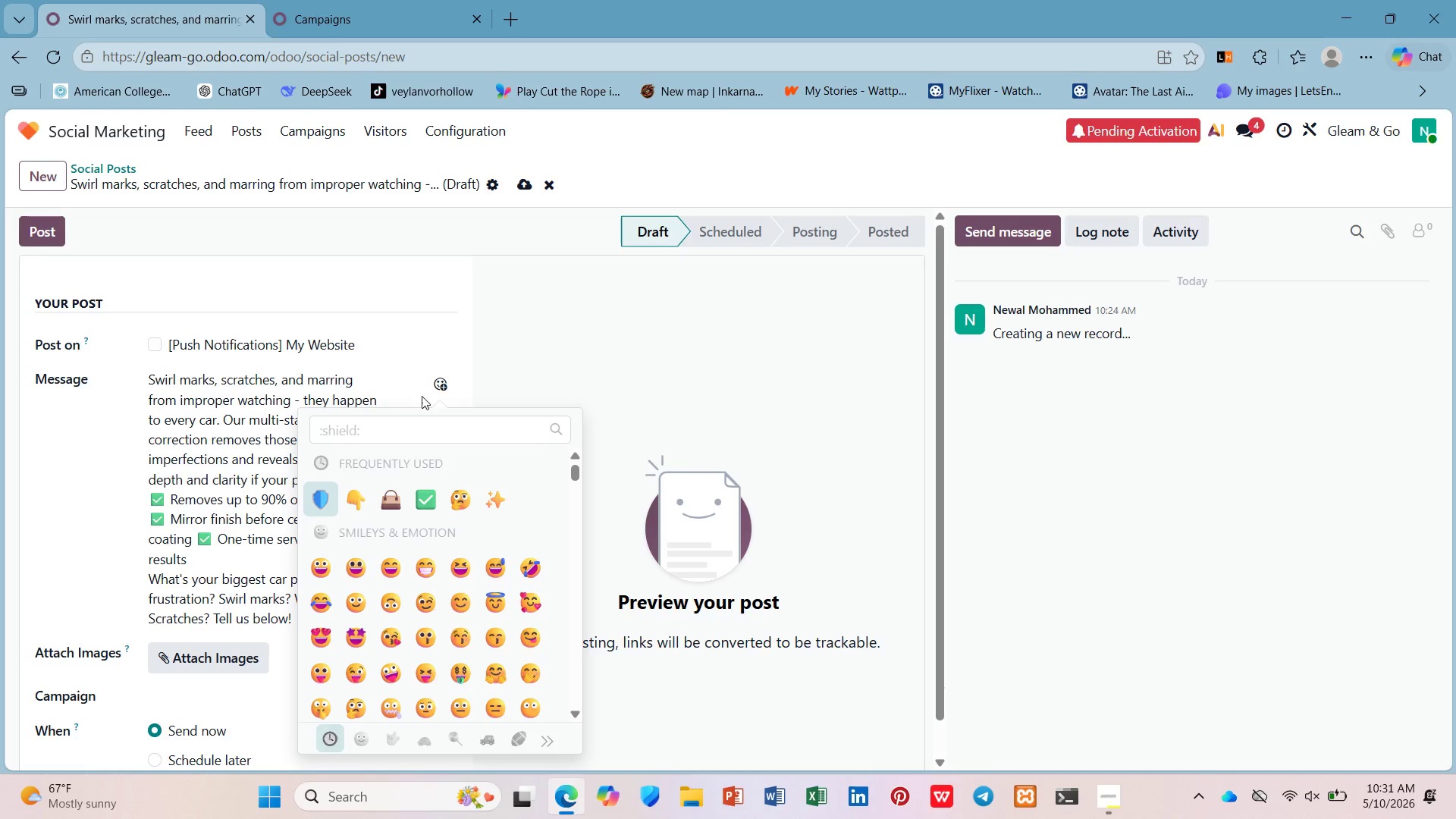 
left_click([359, 503])
 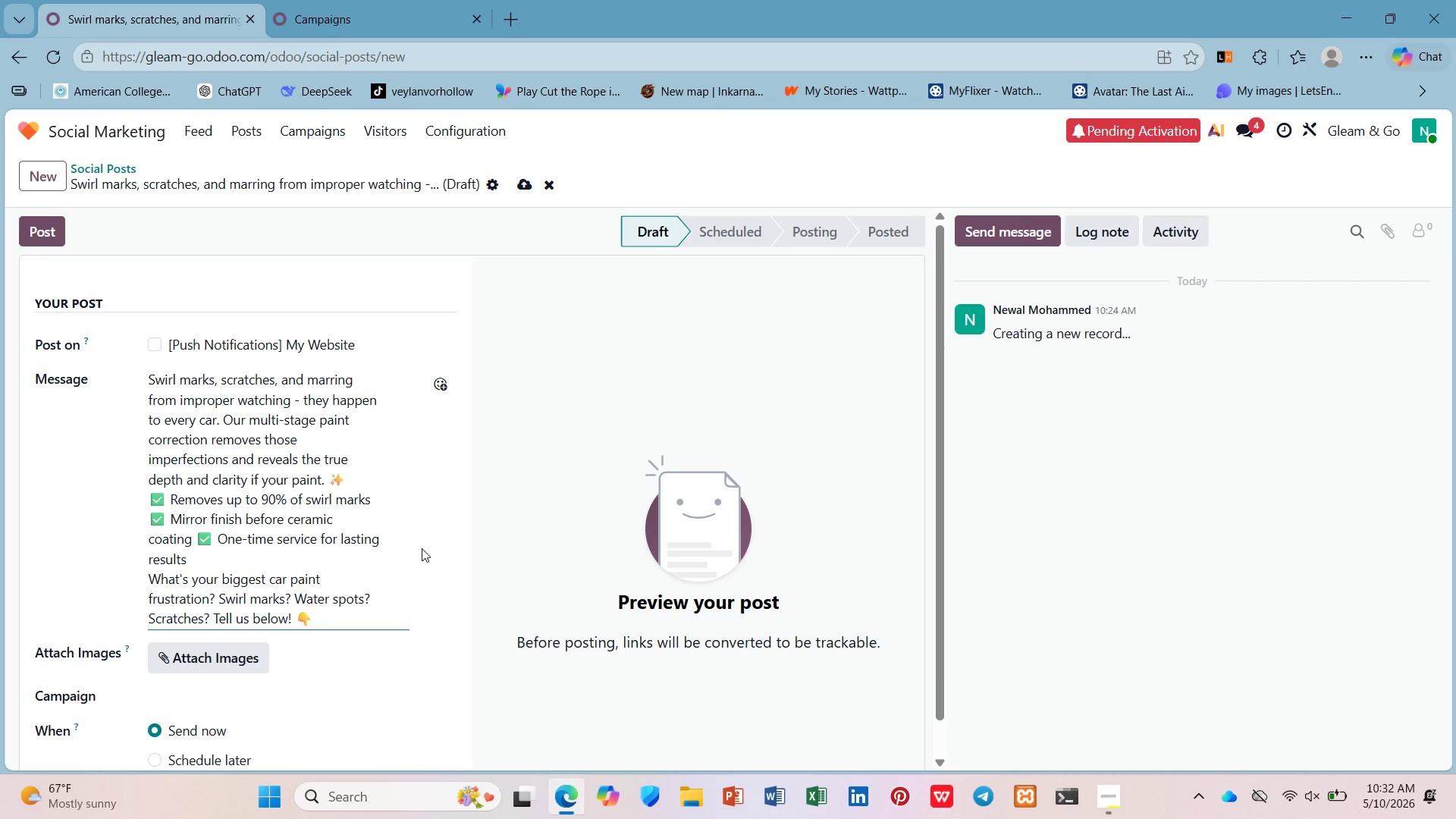 
wait(33.02)
 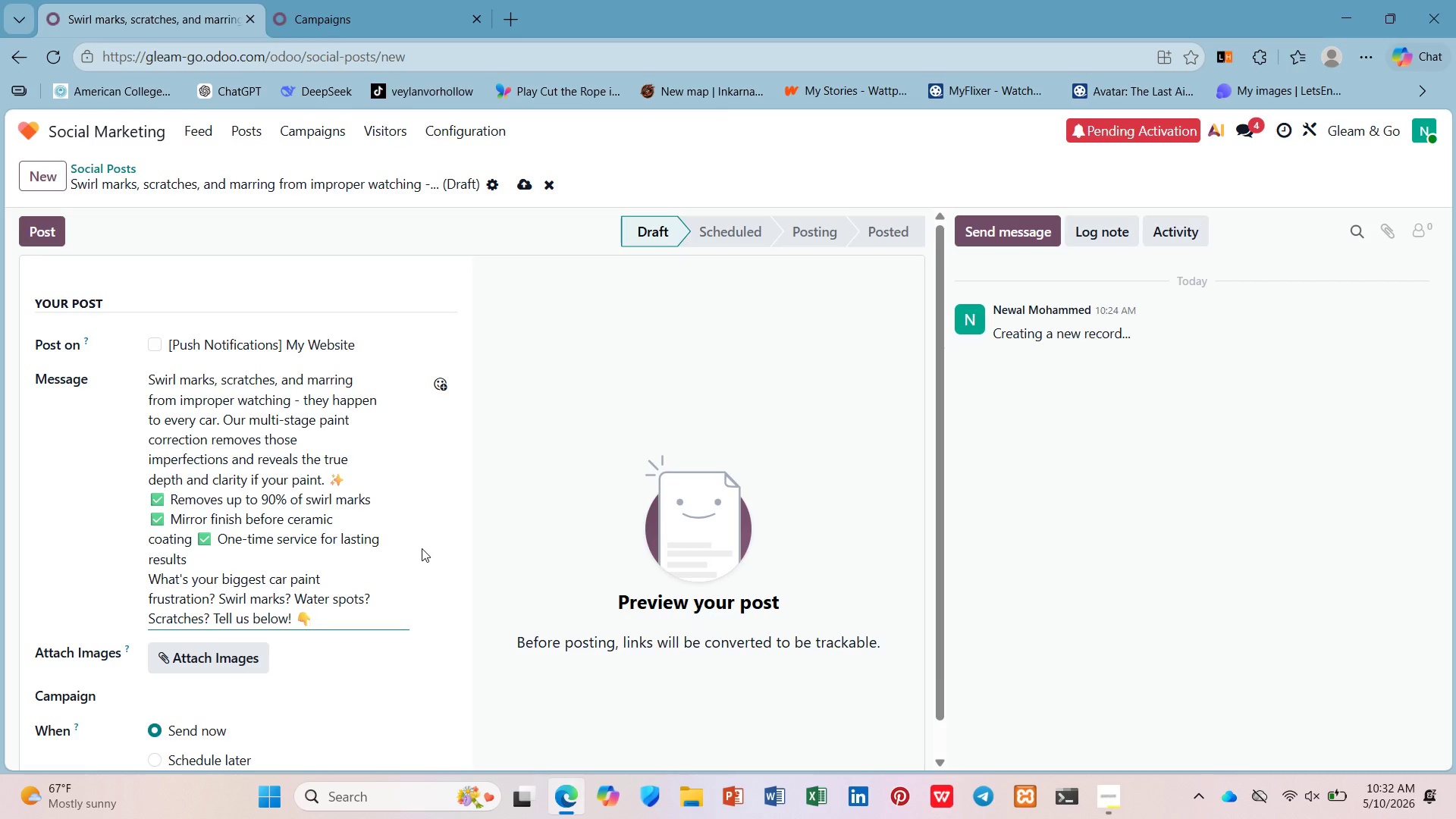 
scroll: coordinate [357, 528], scroll_direction: down, amount: 1.0
 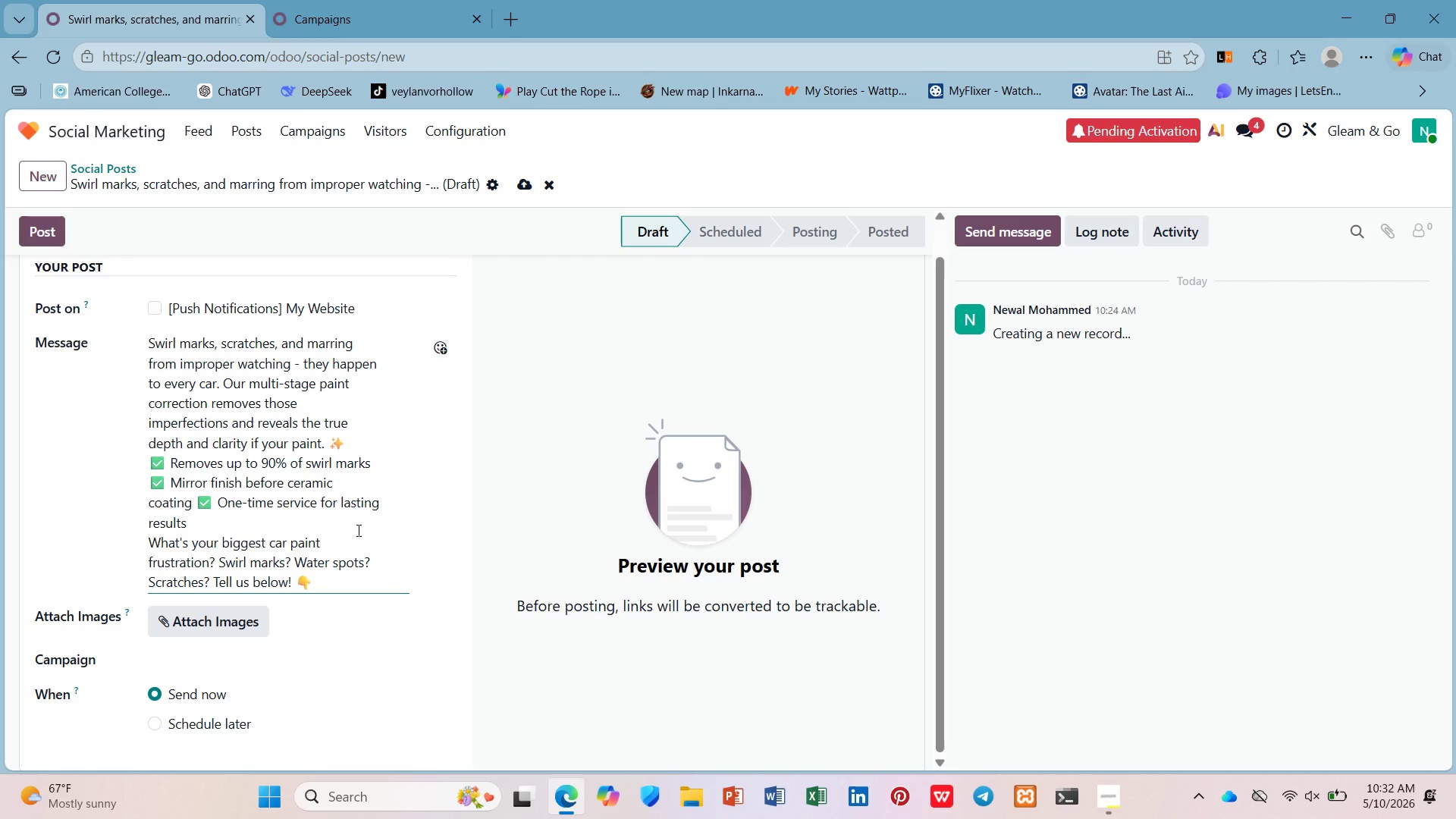 
key(Enter)
 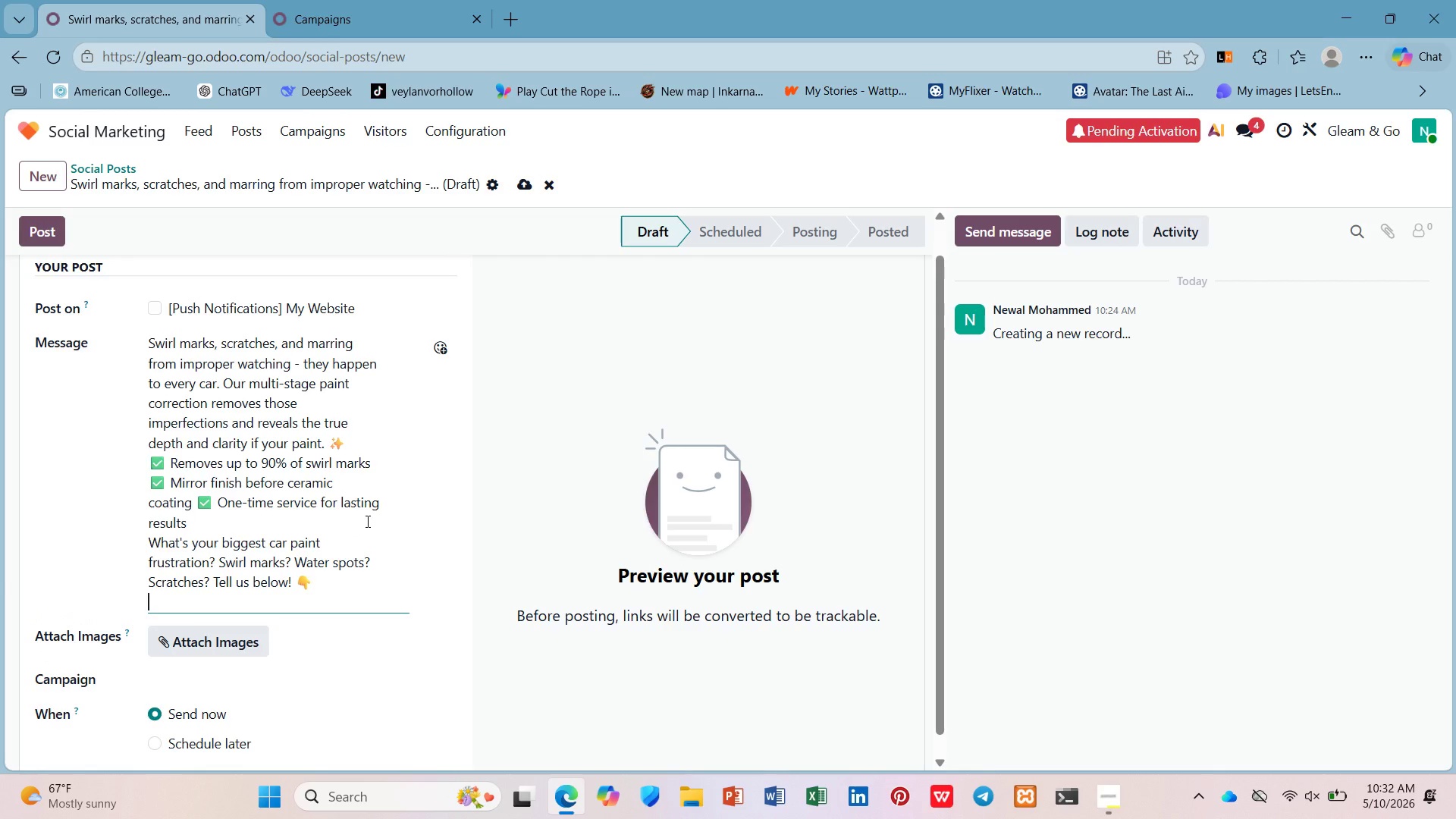 
type(#PaintCorrection #glos)
key(Backspace)
key(Backspace)
key(Backspace)
key(Backspace)
type(GlossBoss #AutoSpa #GleamAndFG)
key(Backspace)
key(Backspace)
type(Go)
 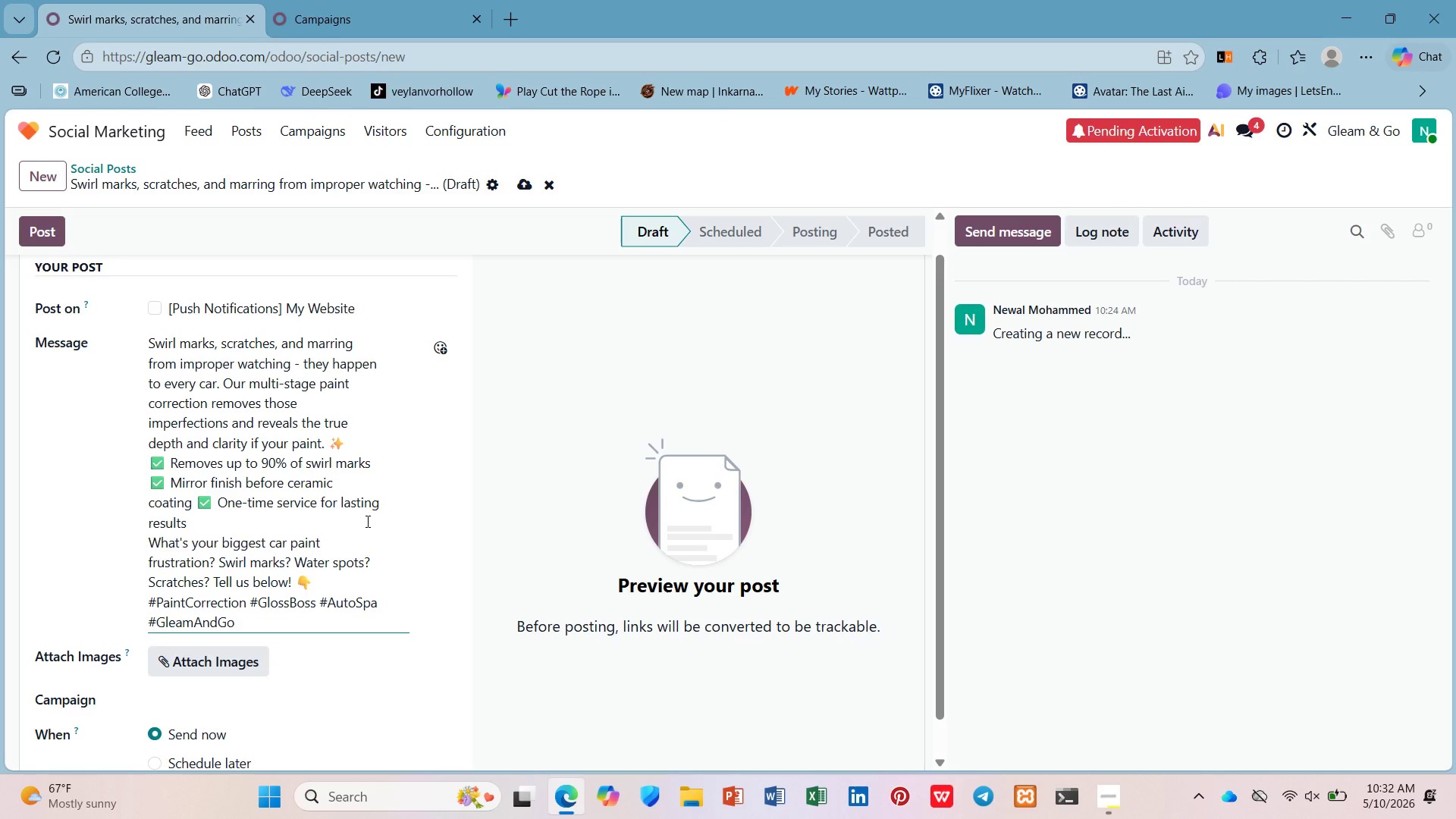 
scroll: coordinate [361, 515], scroll_direction: down, amount: 2.0
 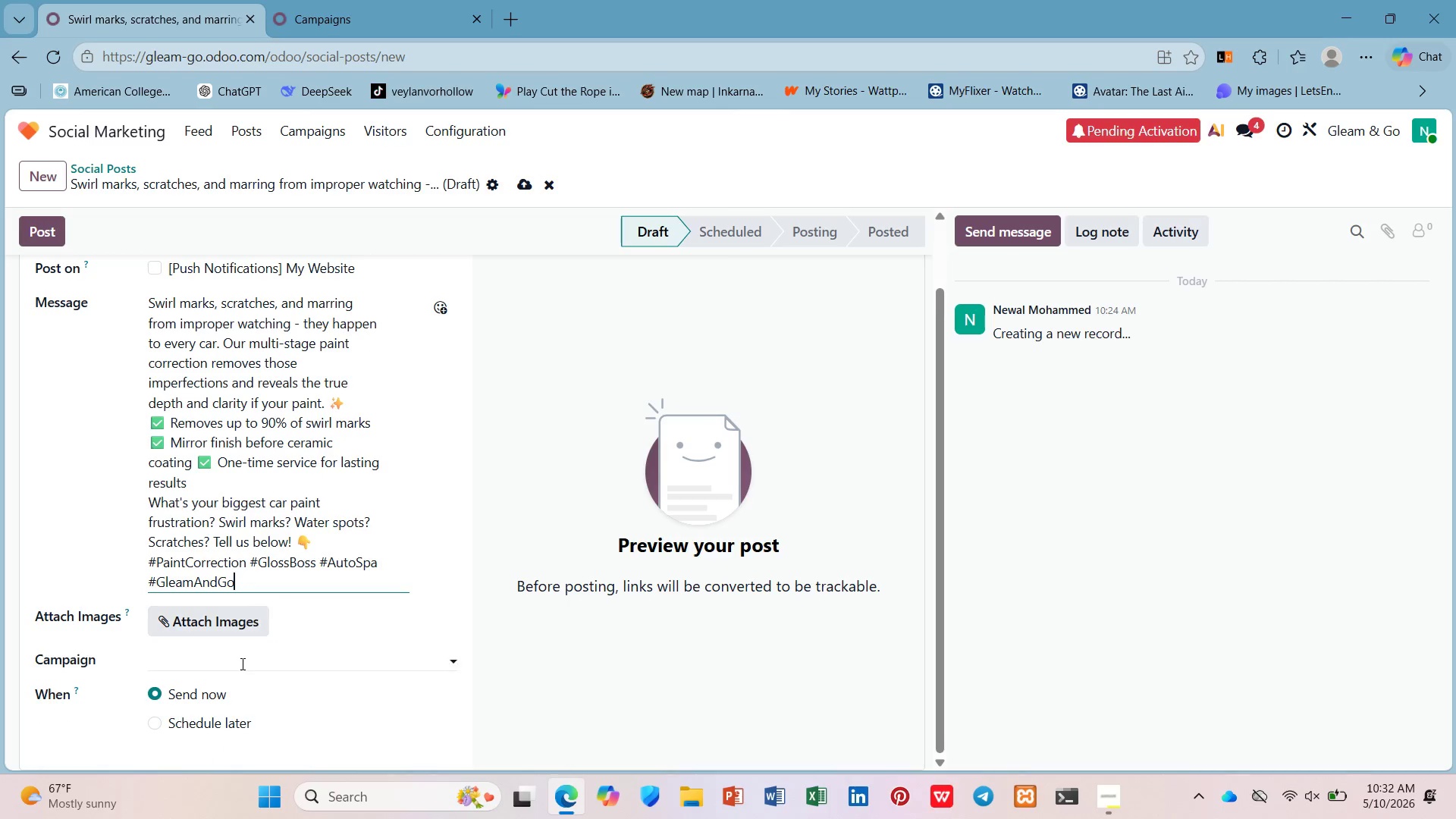 
left_click([240, 665])
 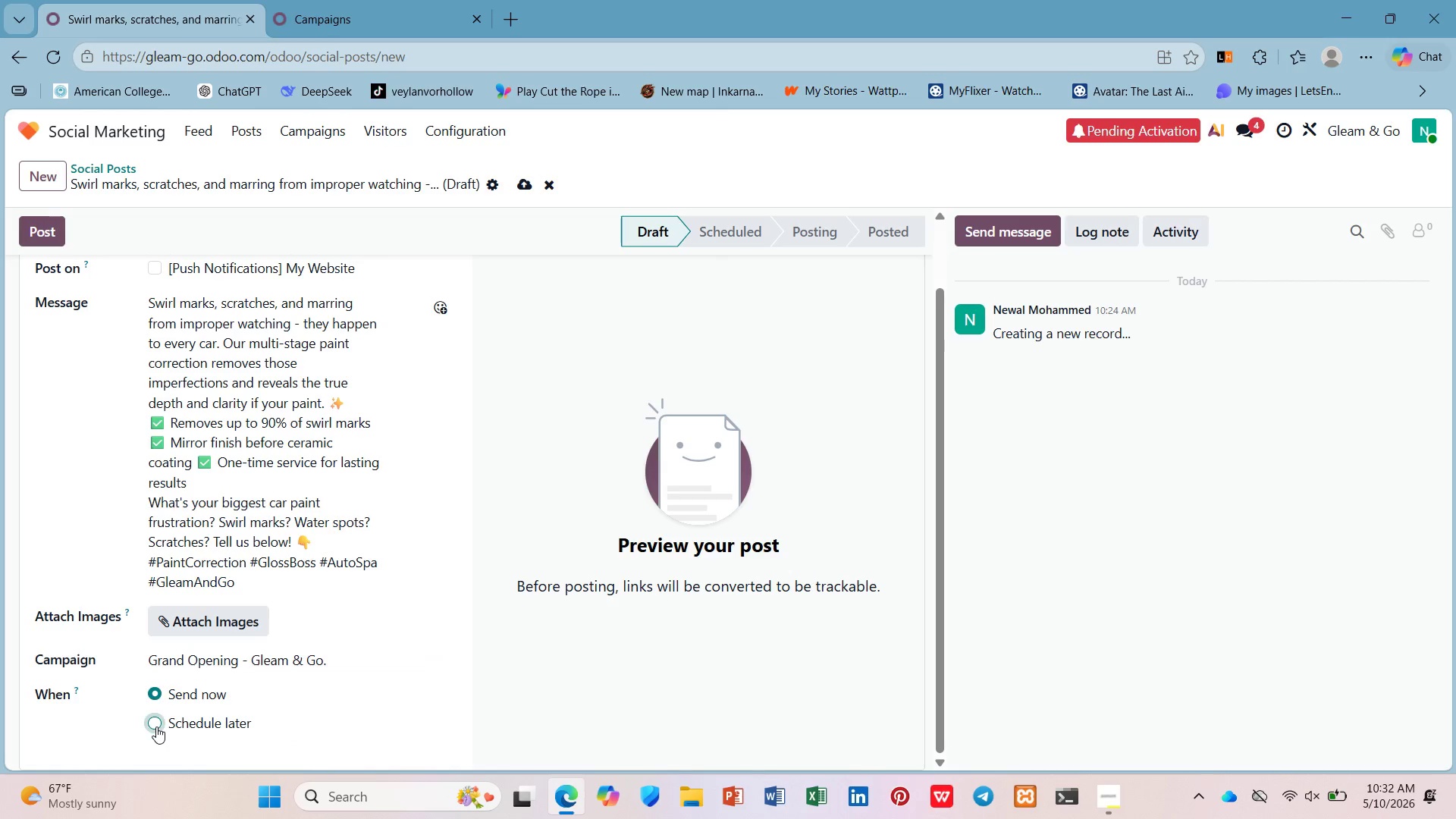 
scroll: coordinate [195, 697], scroll_direction: down, amount: 4.0
 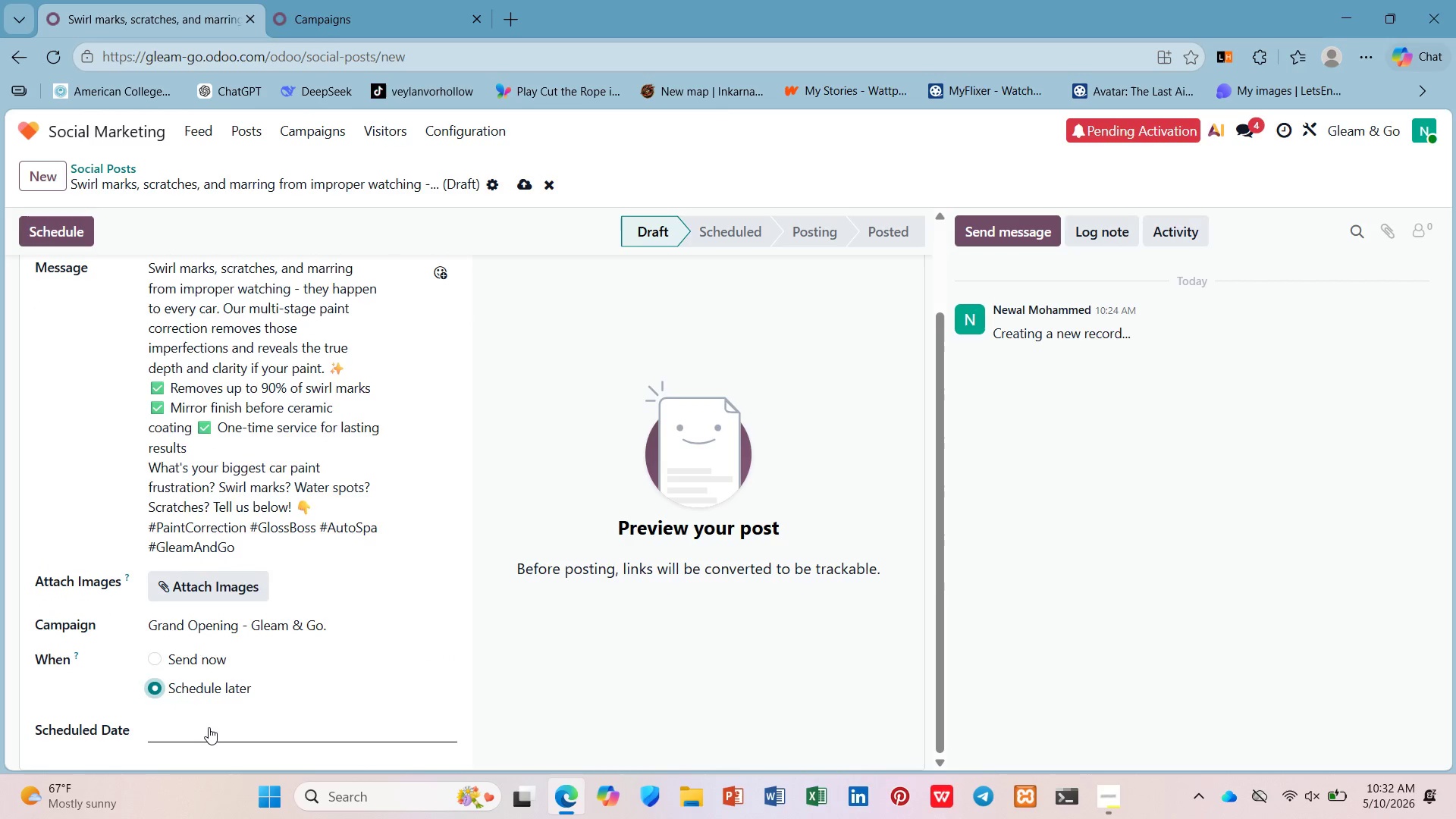 
left_click([209, 727])
 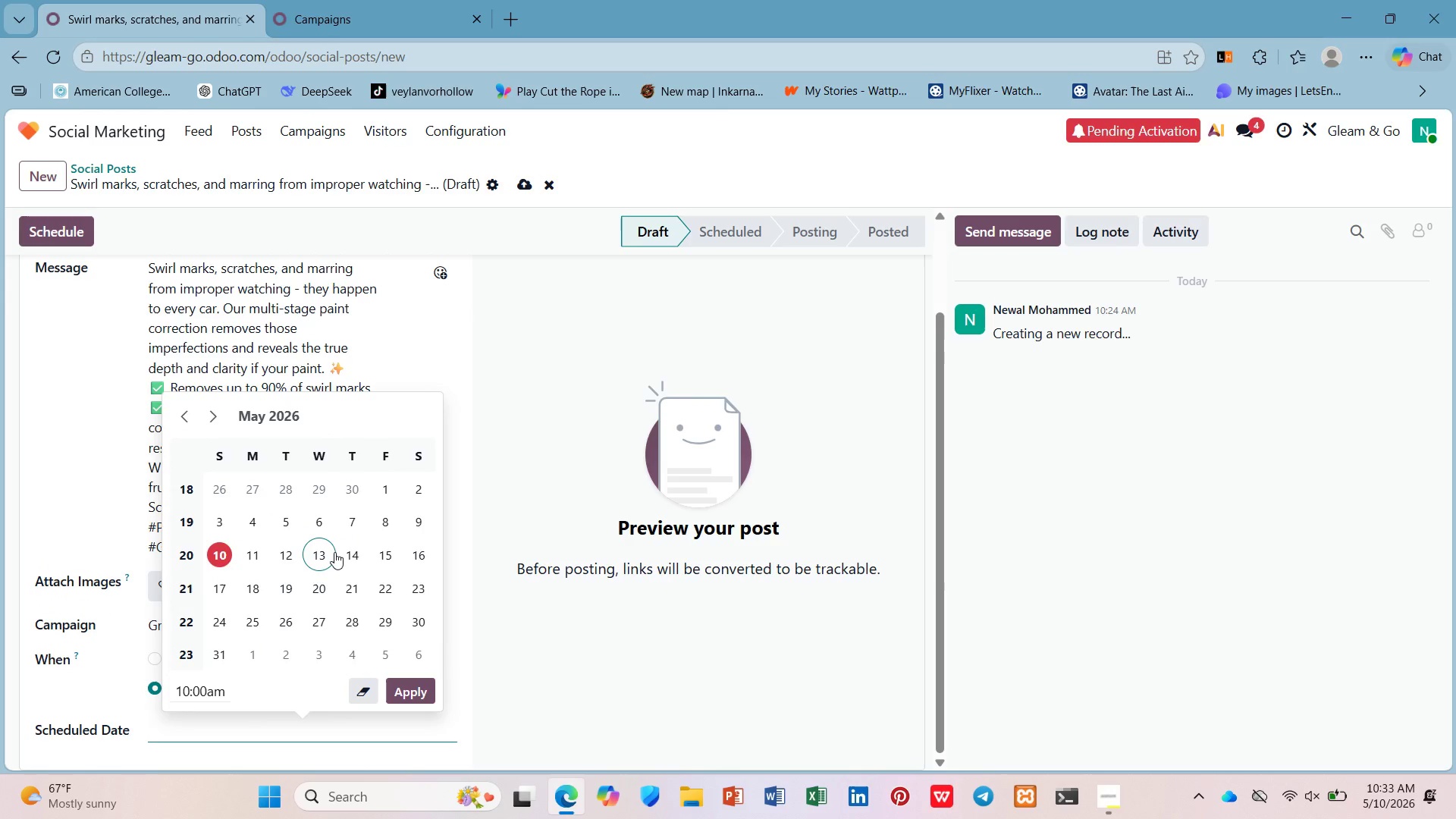 
left_click([354, 551])
 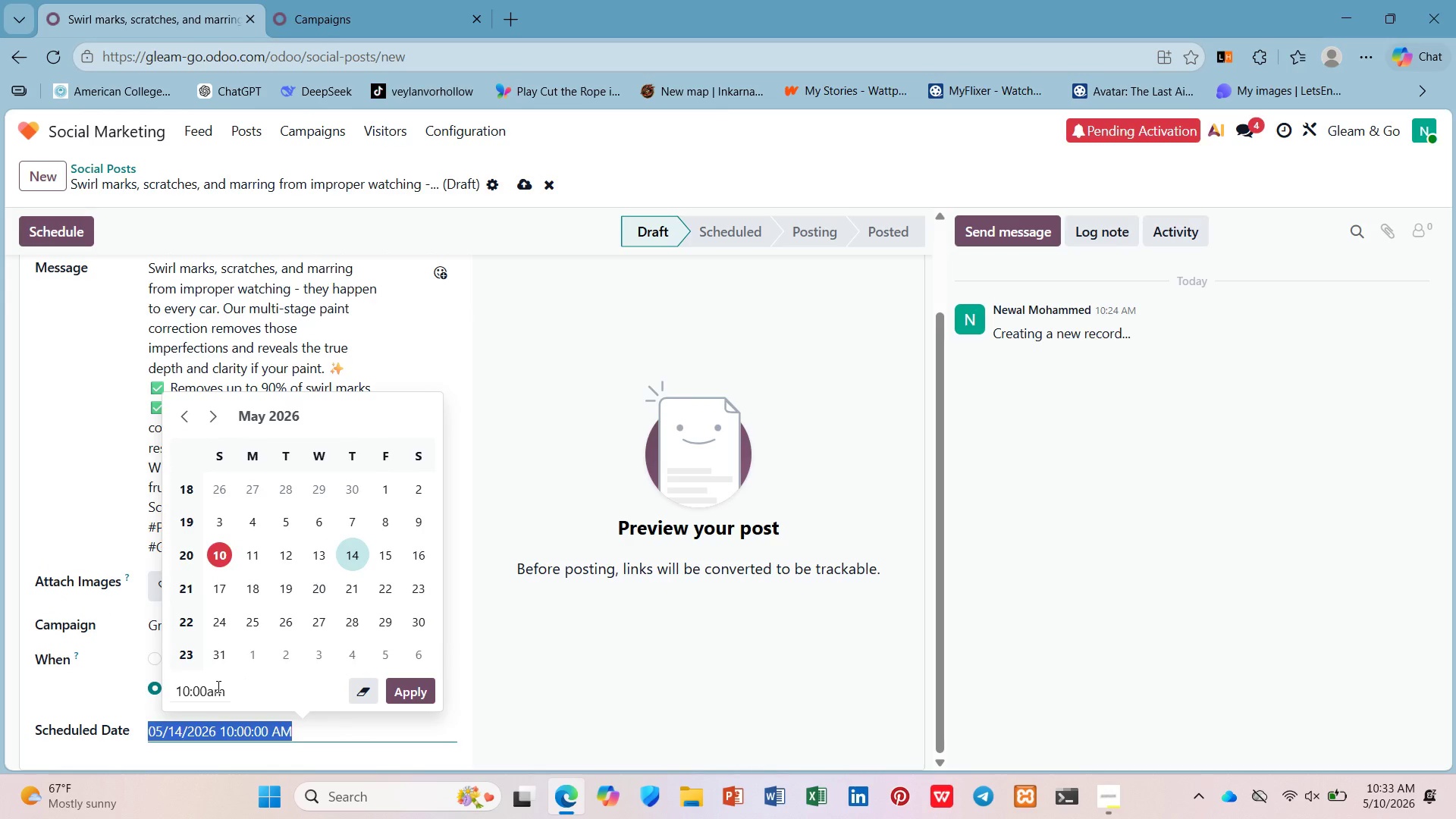 
left_click([217, 686])
 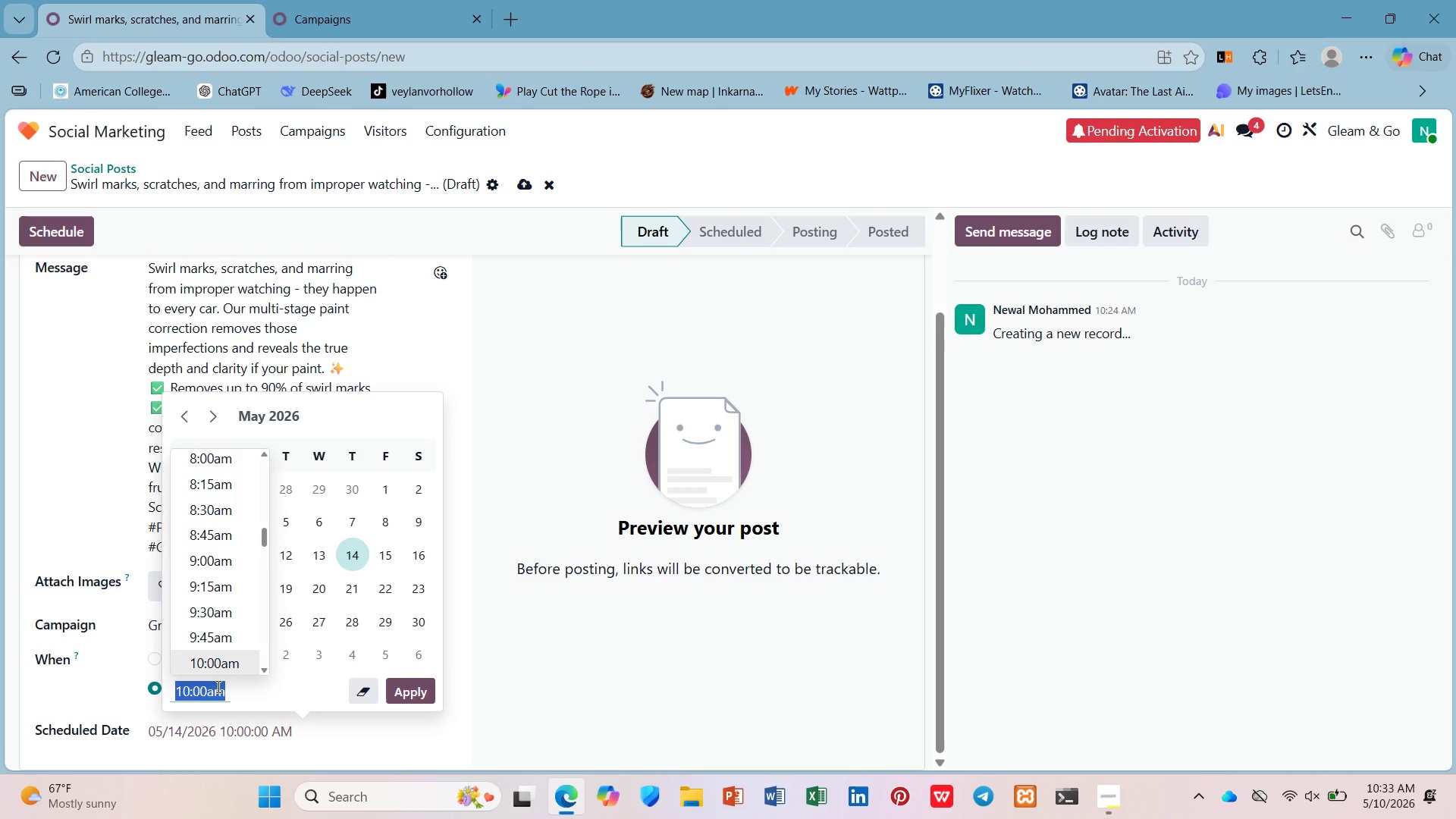 
key(9)
 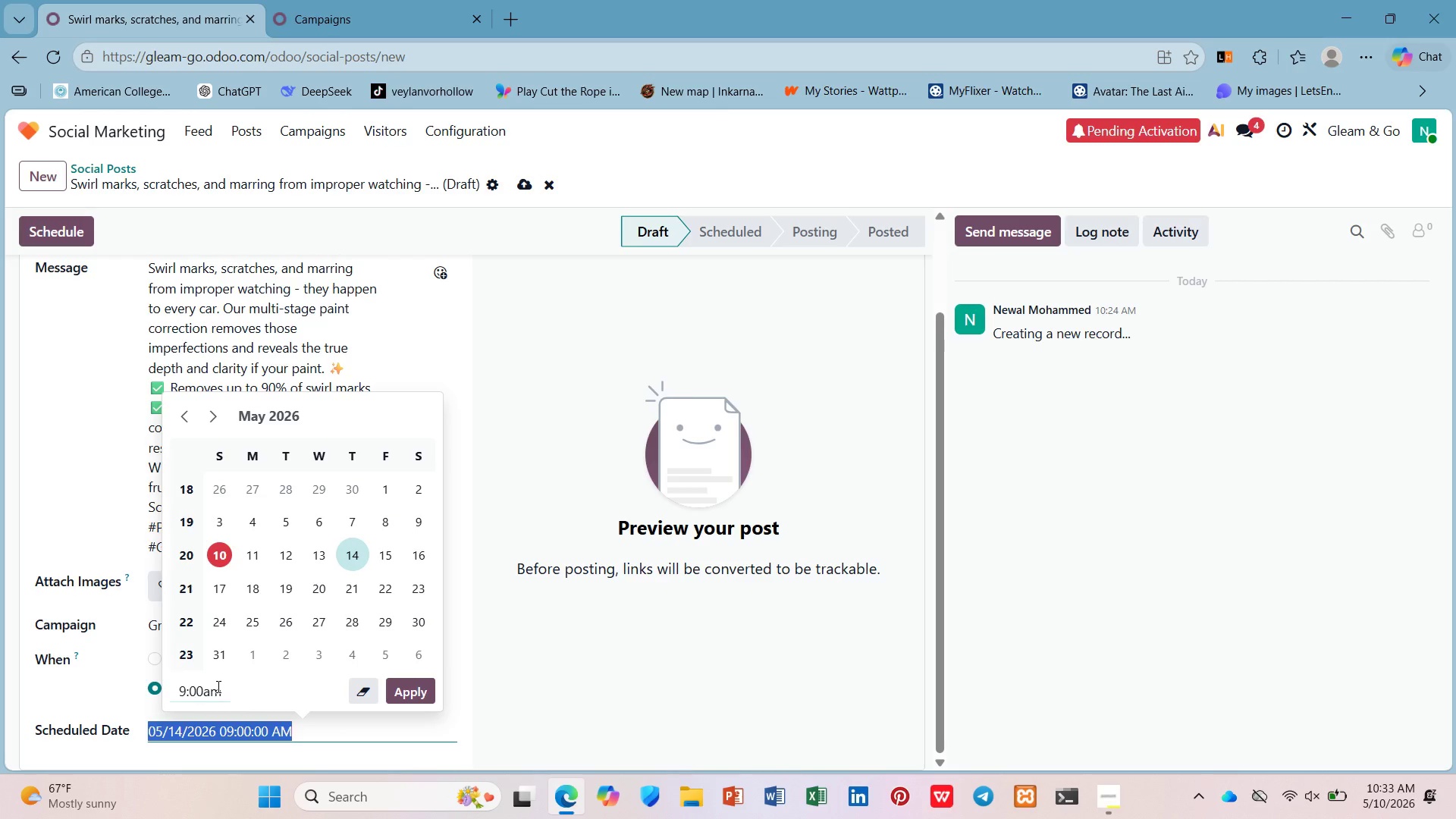 
key(Enter)
 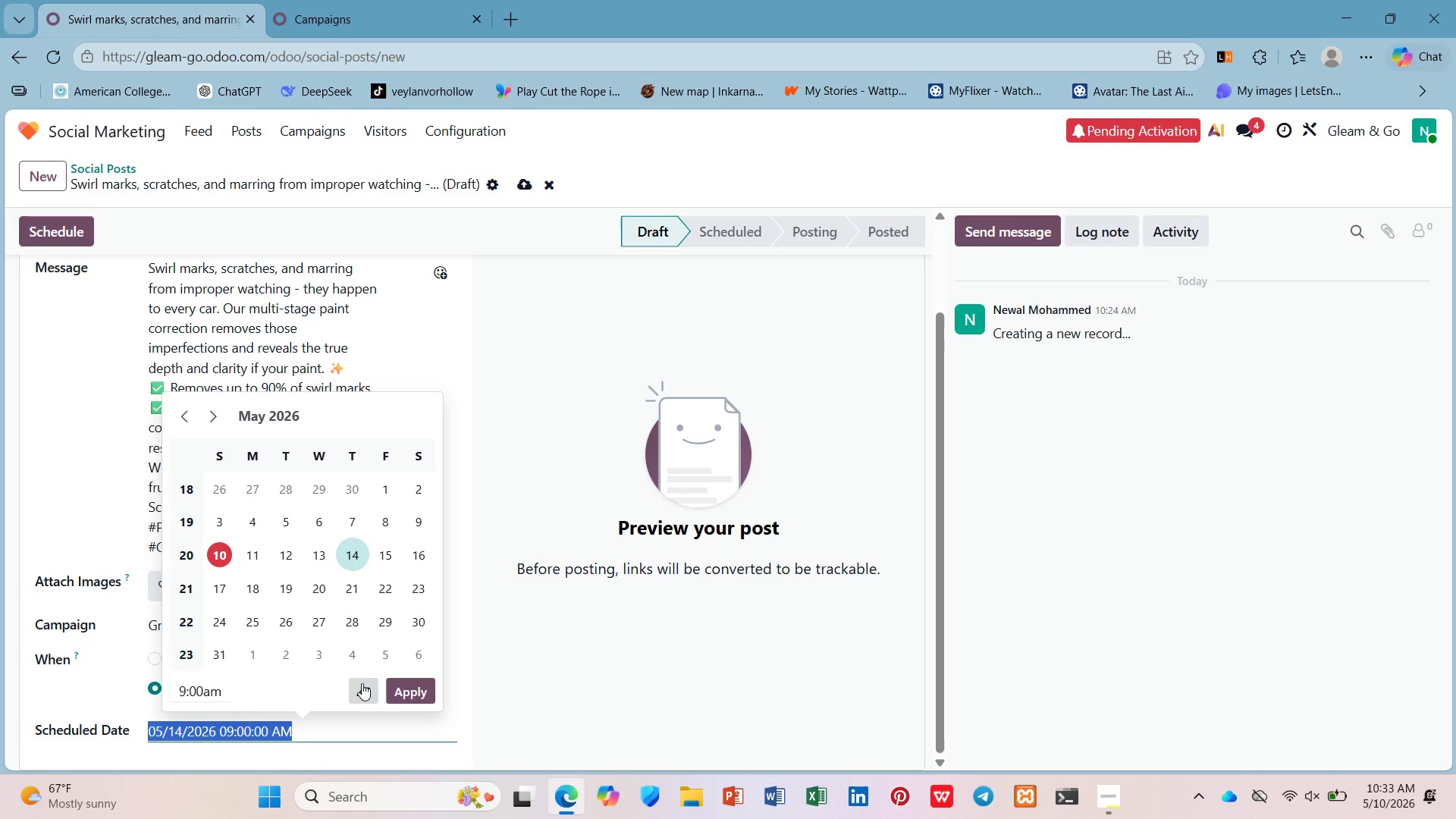 
left_click([403, 690])
 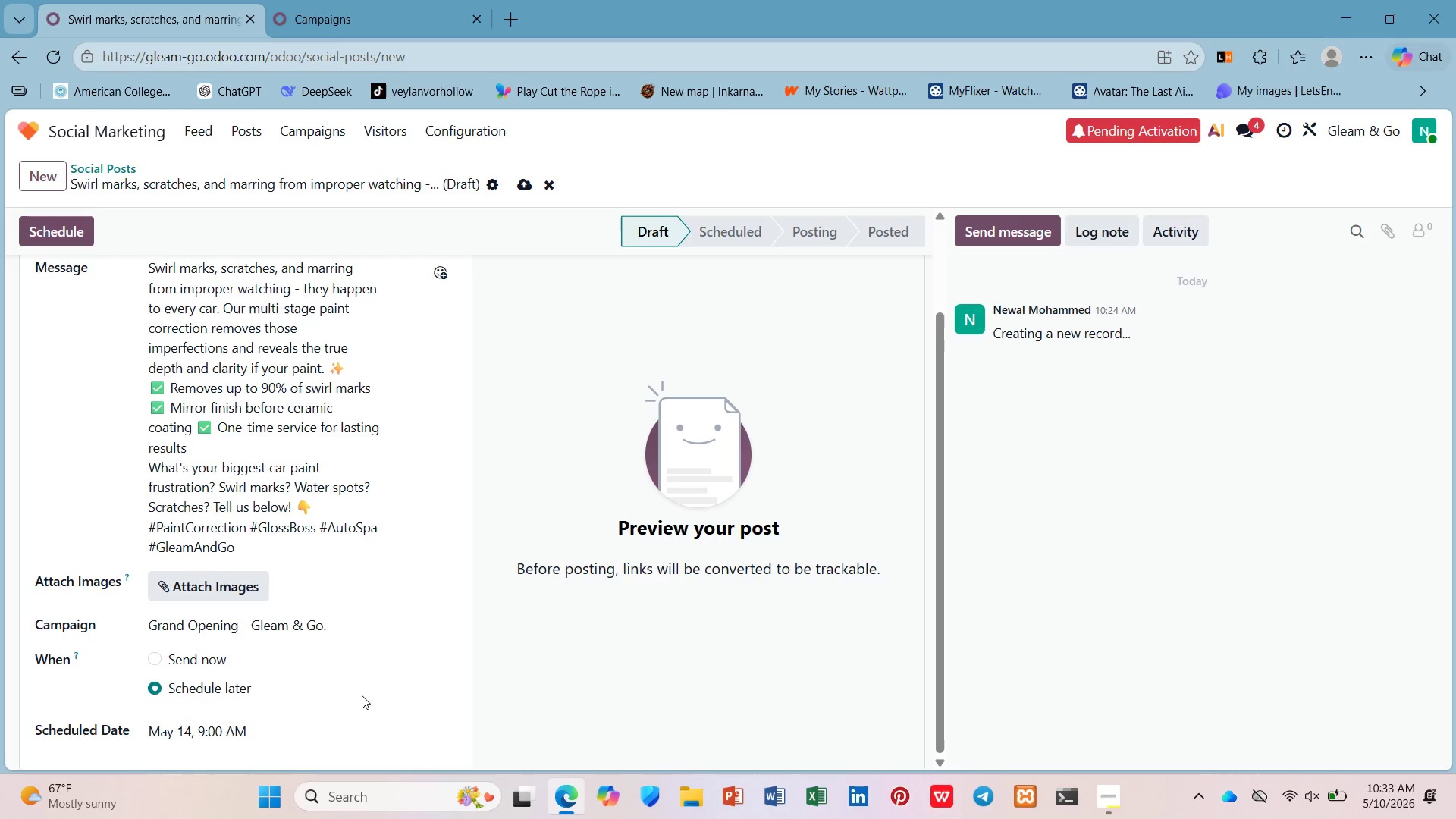 
scroll: coordinate [356, 691], scroll_direction: down, amount: 2.0
 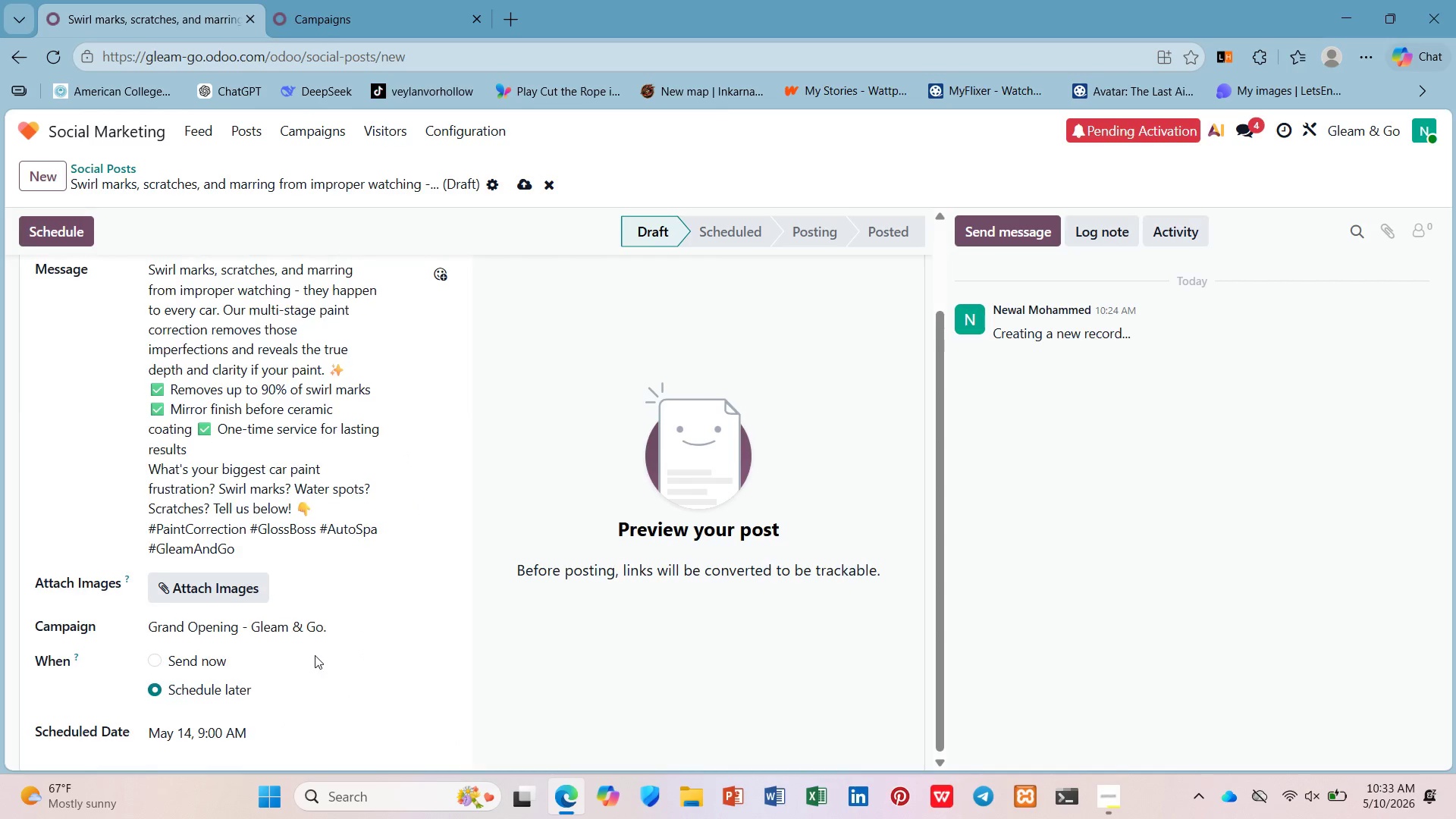 
scroll: coordinate [315, 655], scroll_direction: up, amount: 3.0
 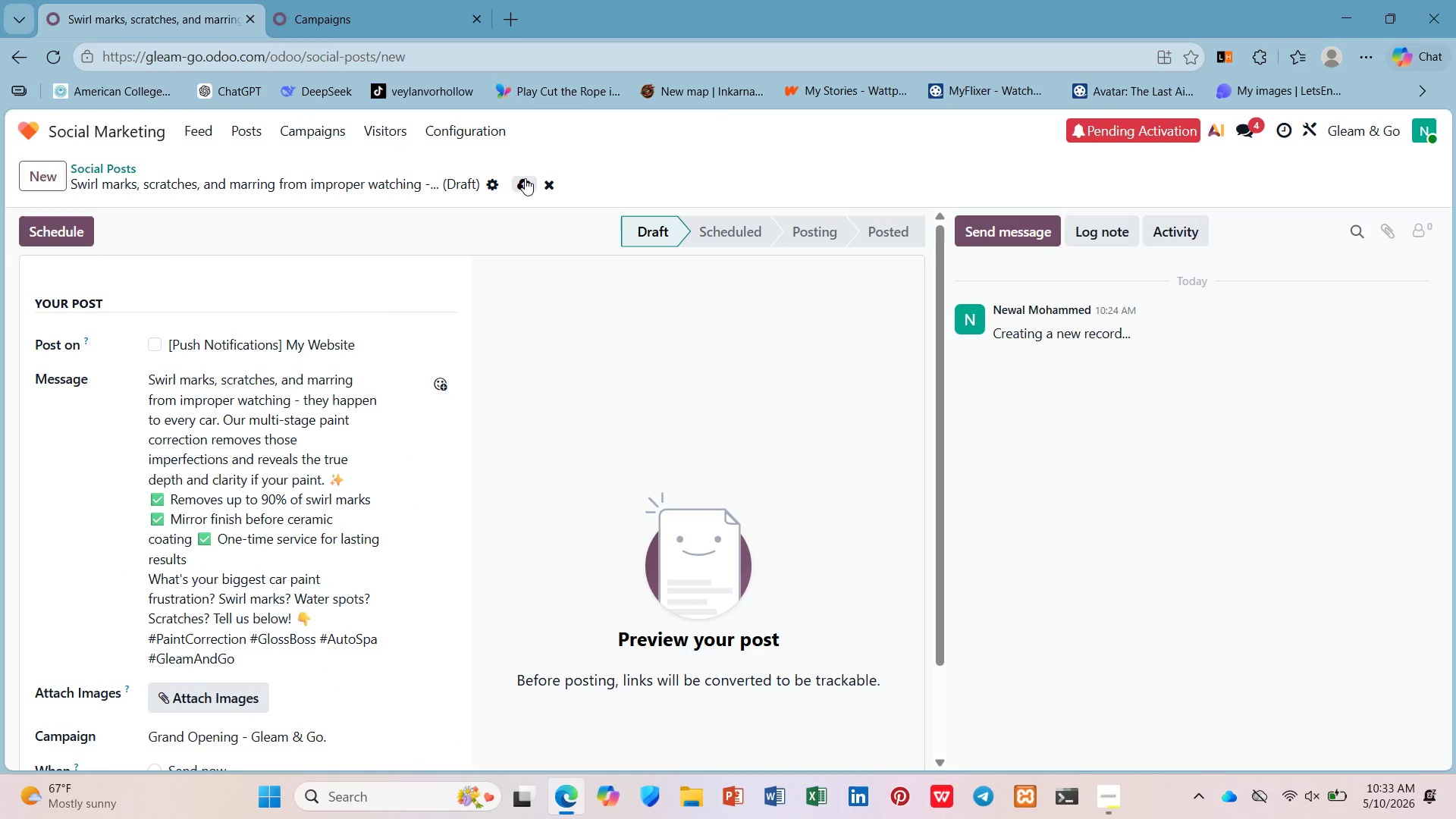 
left_click([523, 178])
 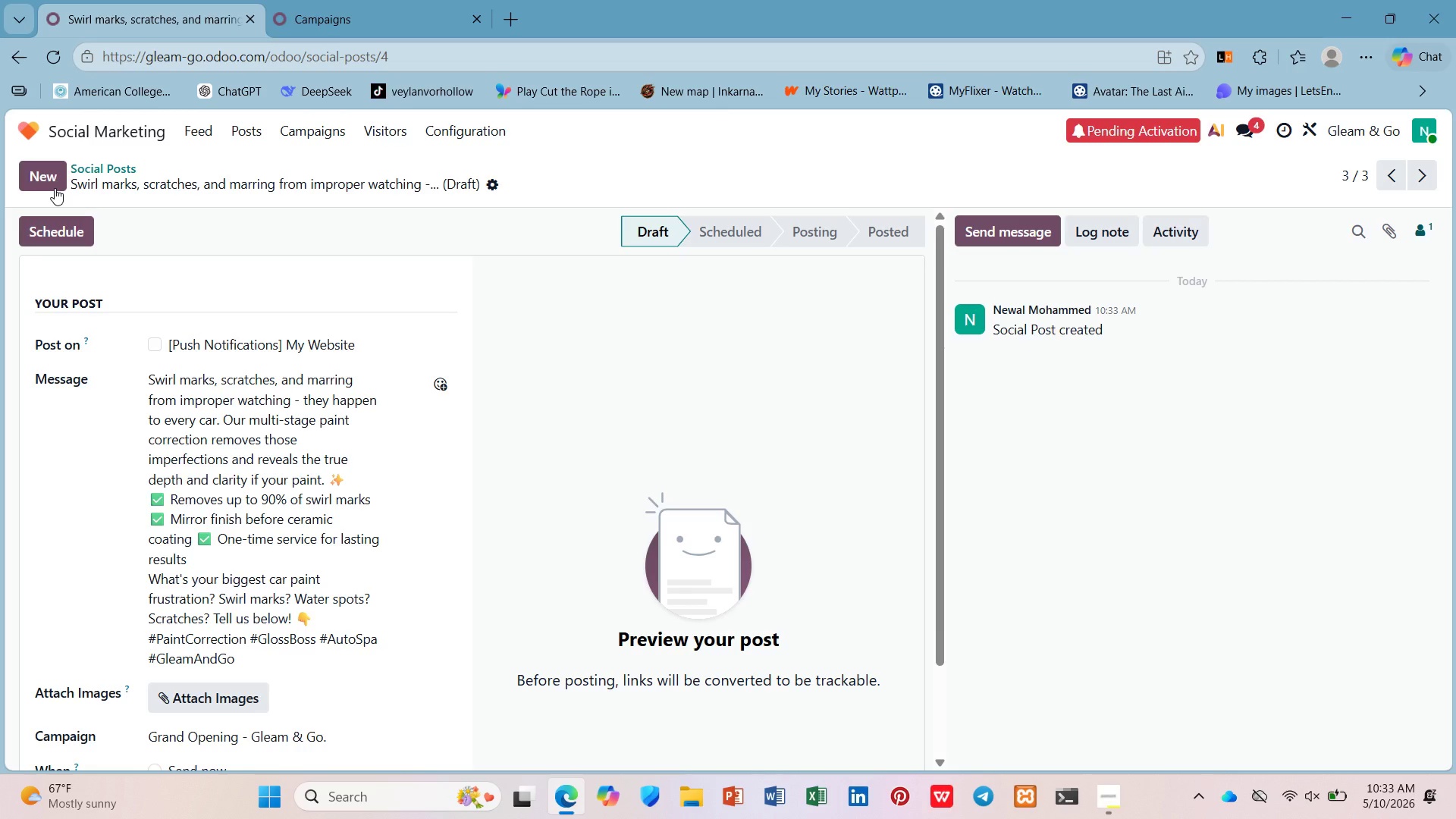 
wait(10.88)
 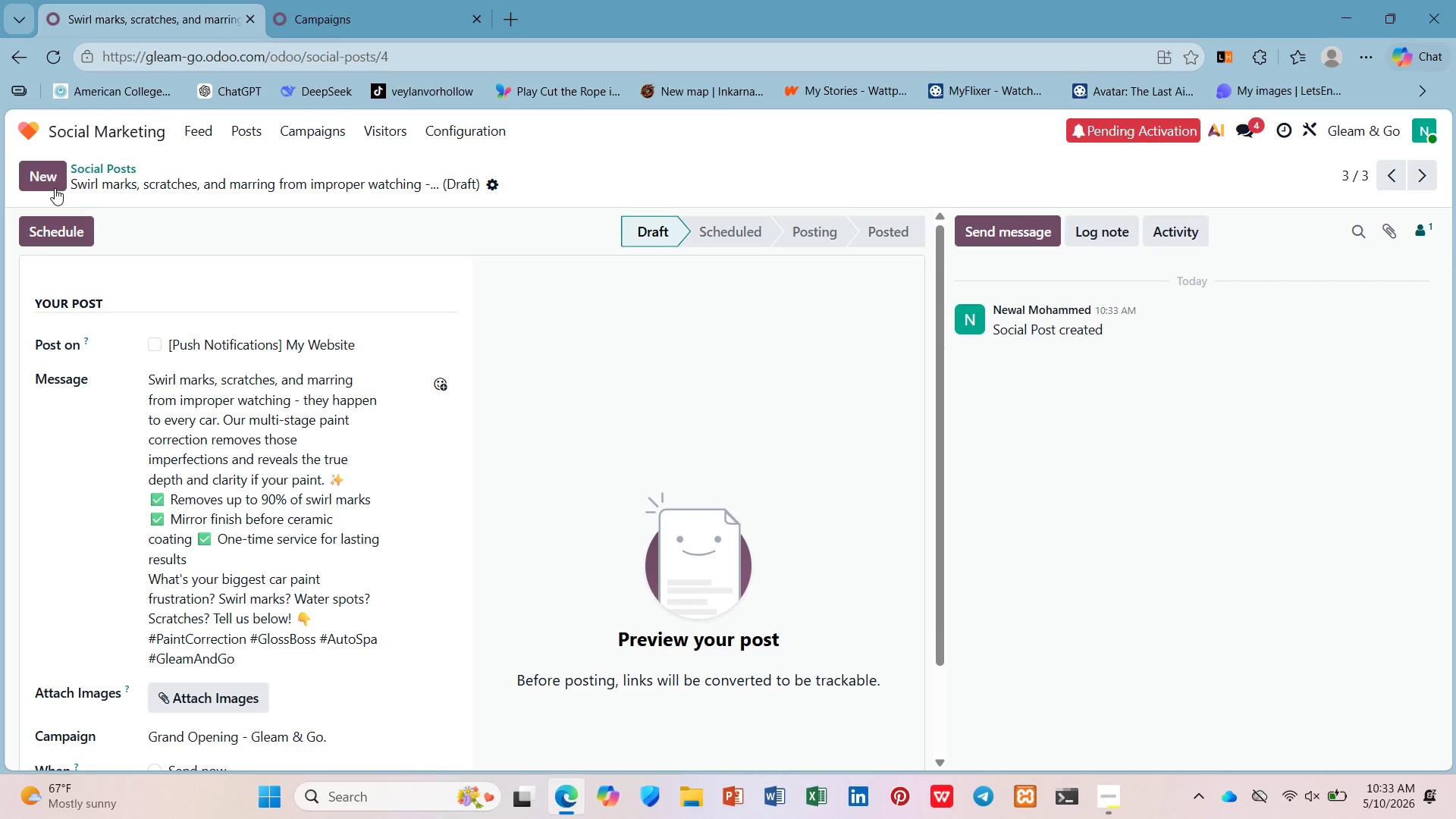 
left_click([55, 183])
 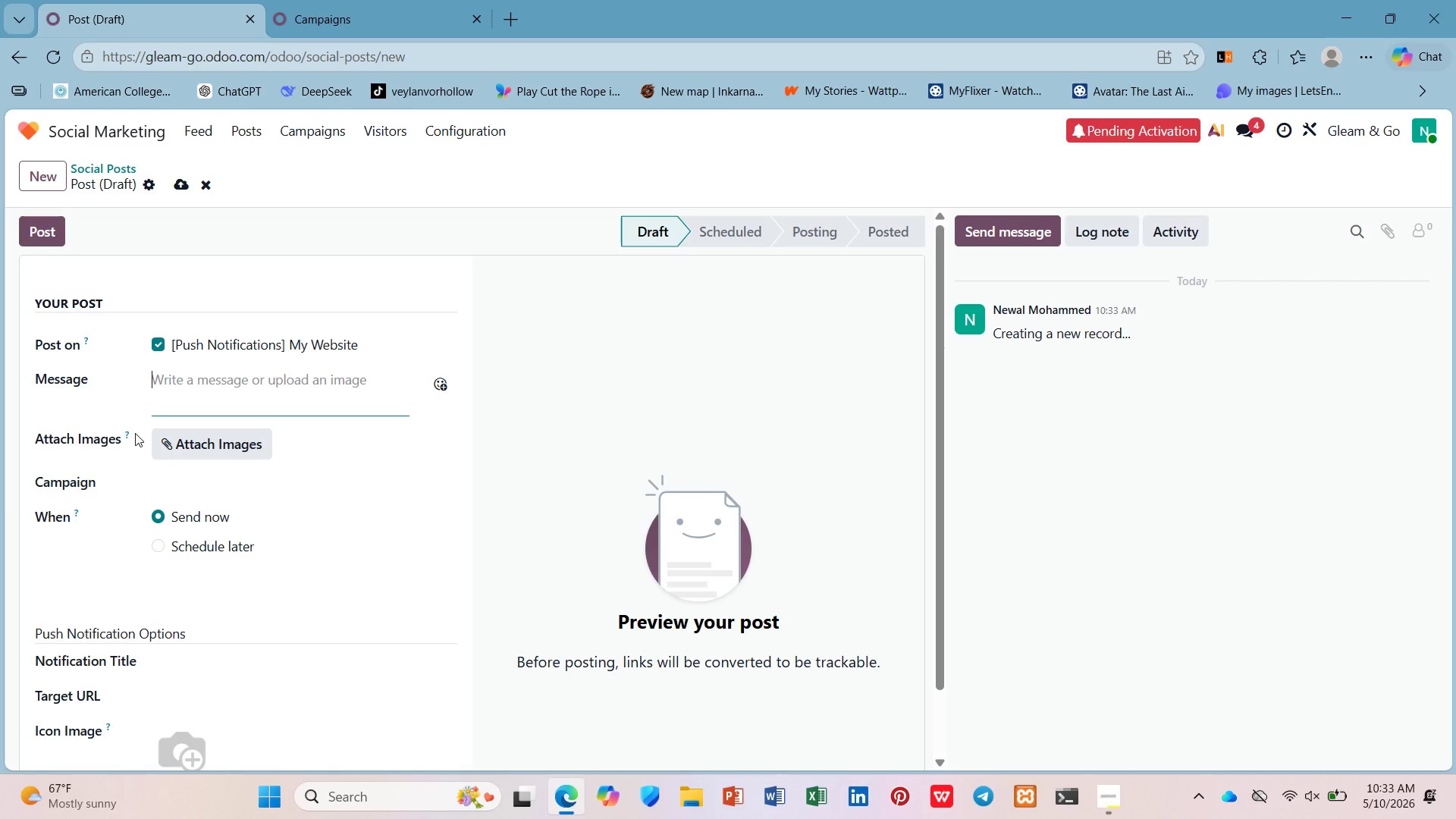 
wait(8.05)
 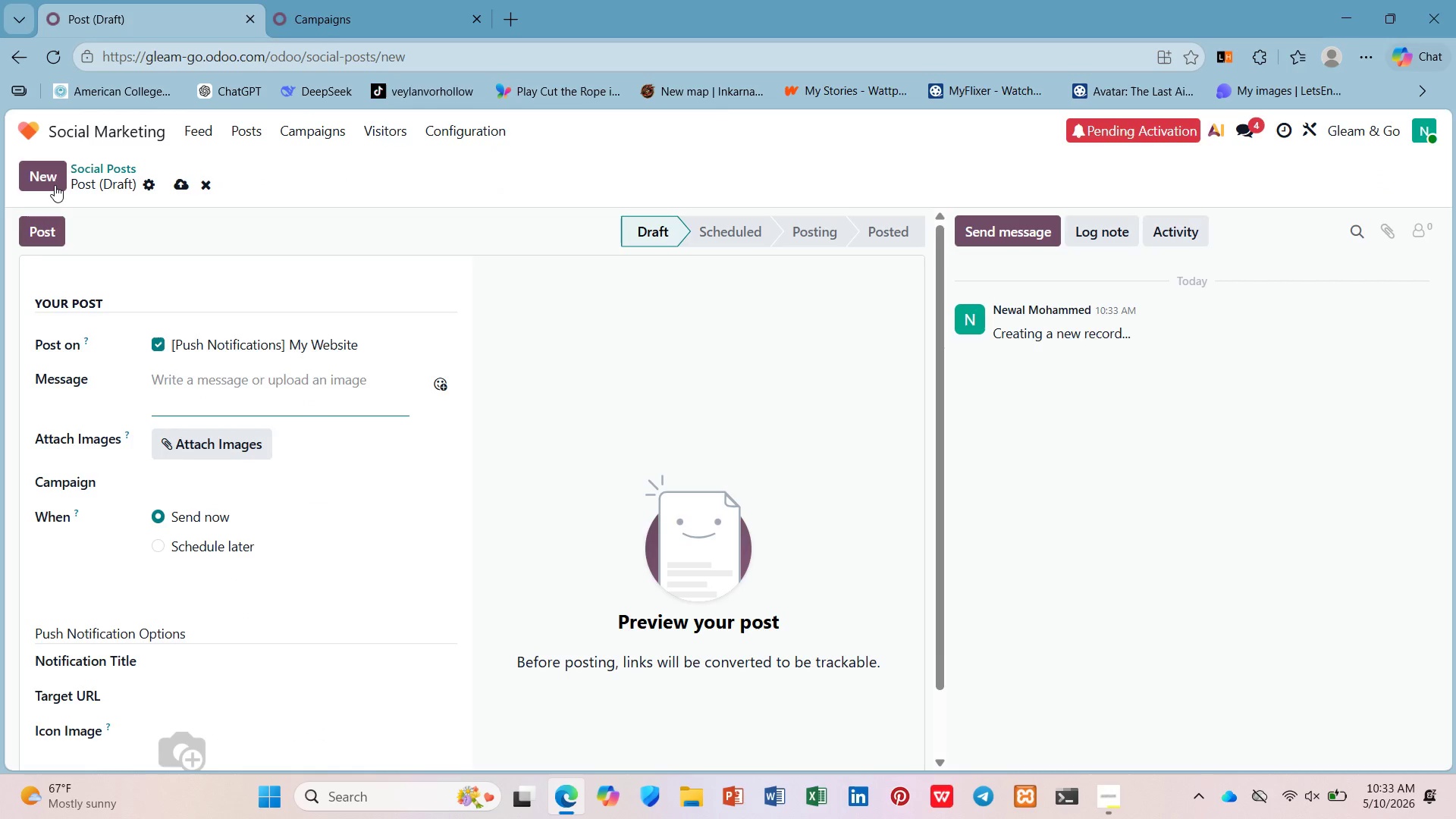 
type(Shwo)
key(Backspace)
key(Backspace)
type(ow)
 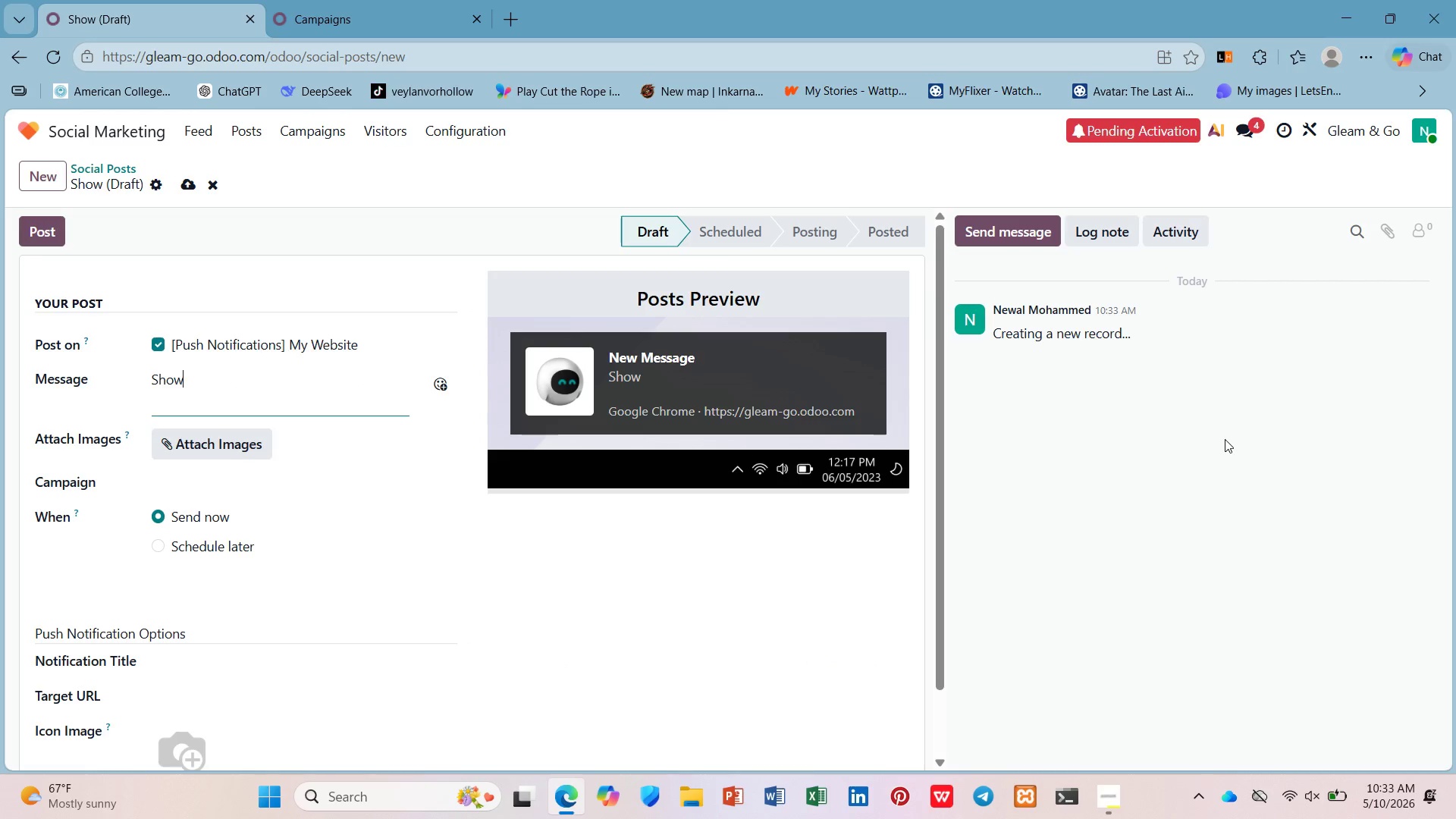 
type(room )
 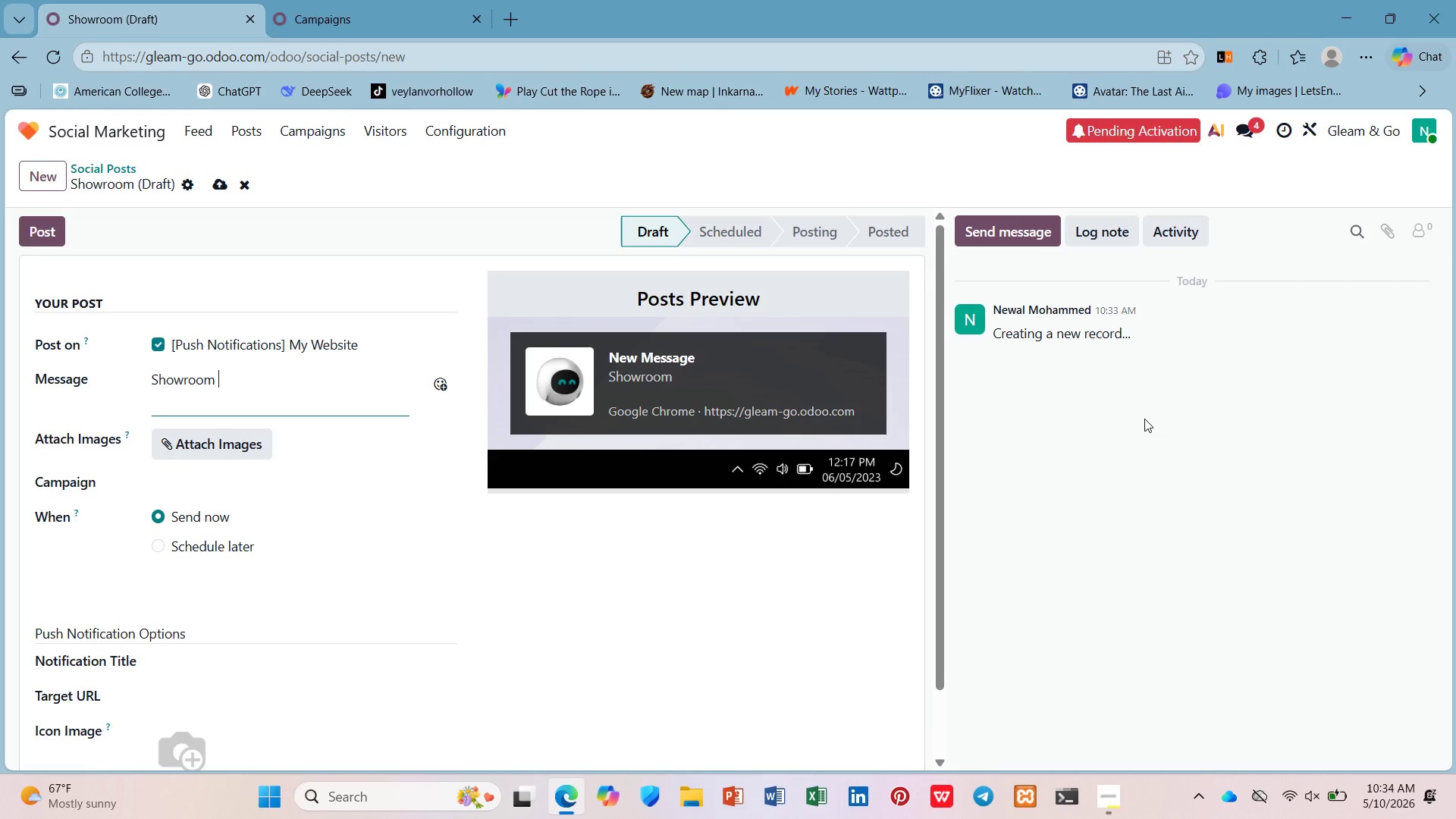 
wait(59.08)
 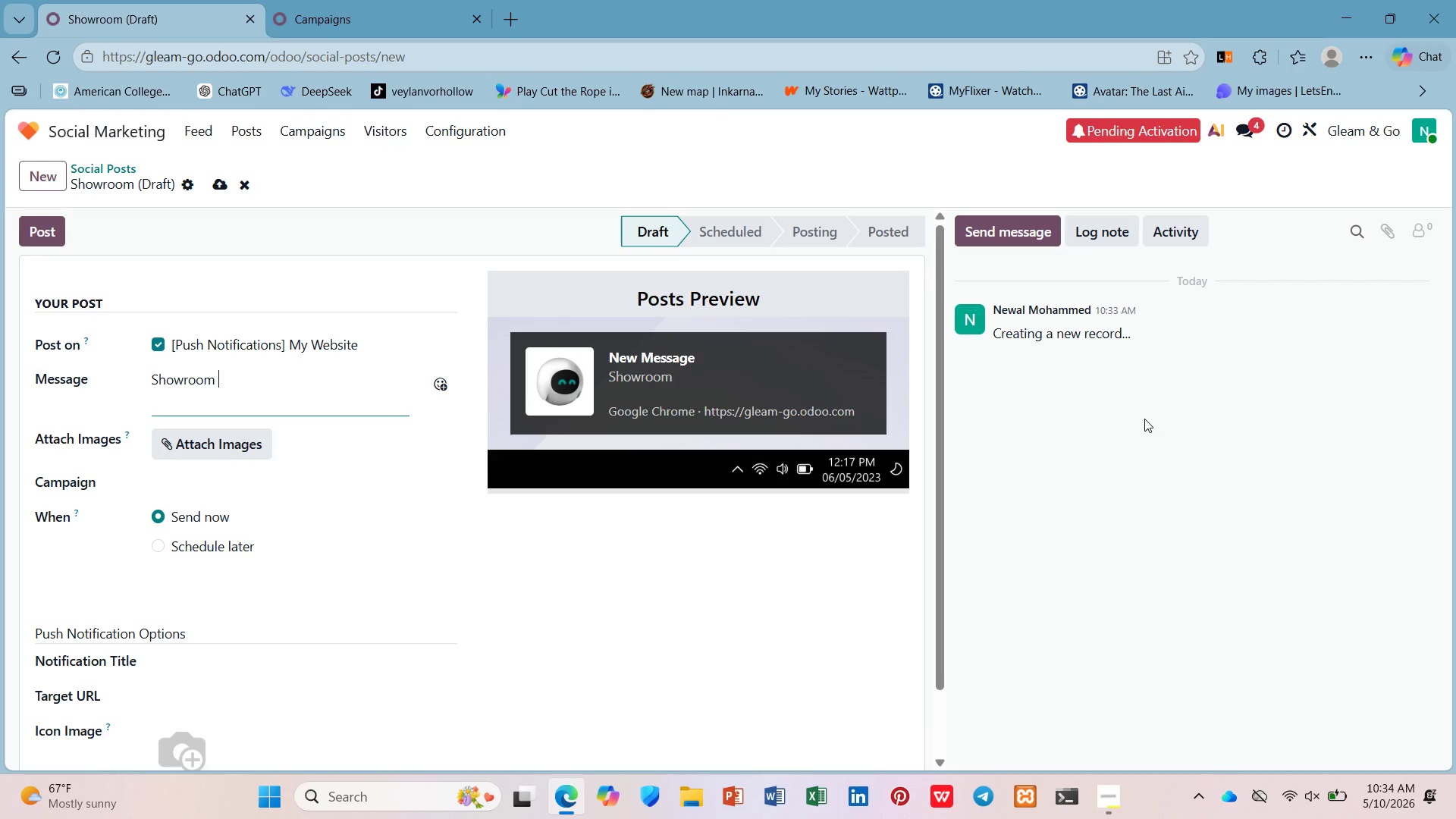 
type(quality finish/)
key(Backspace)
type(. Reas)
key(Backspace)
key(Backspace)
type(sale valu eprotection. The ultimate reser)
key(Backspace)
type(t for you )
key(Backspace)
type(r vehicle. Our Fu)
 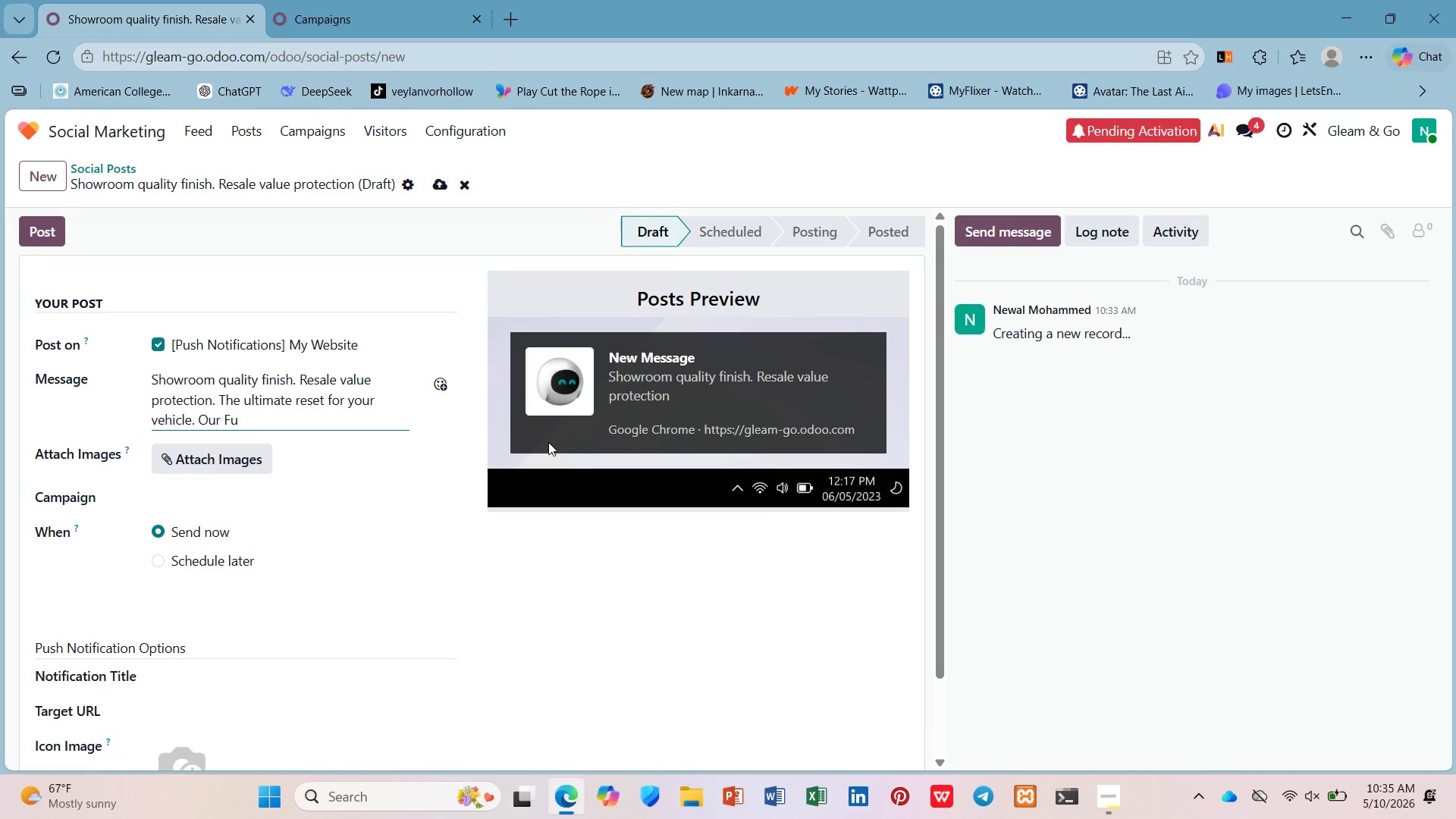 
type(ll Valet serci)
key(Backspace)
key(Backspace)
type(vice)
 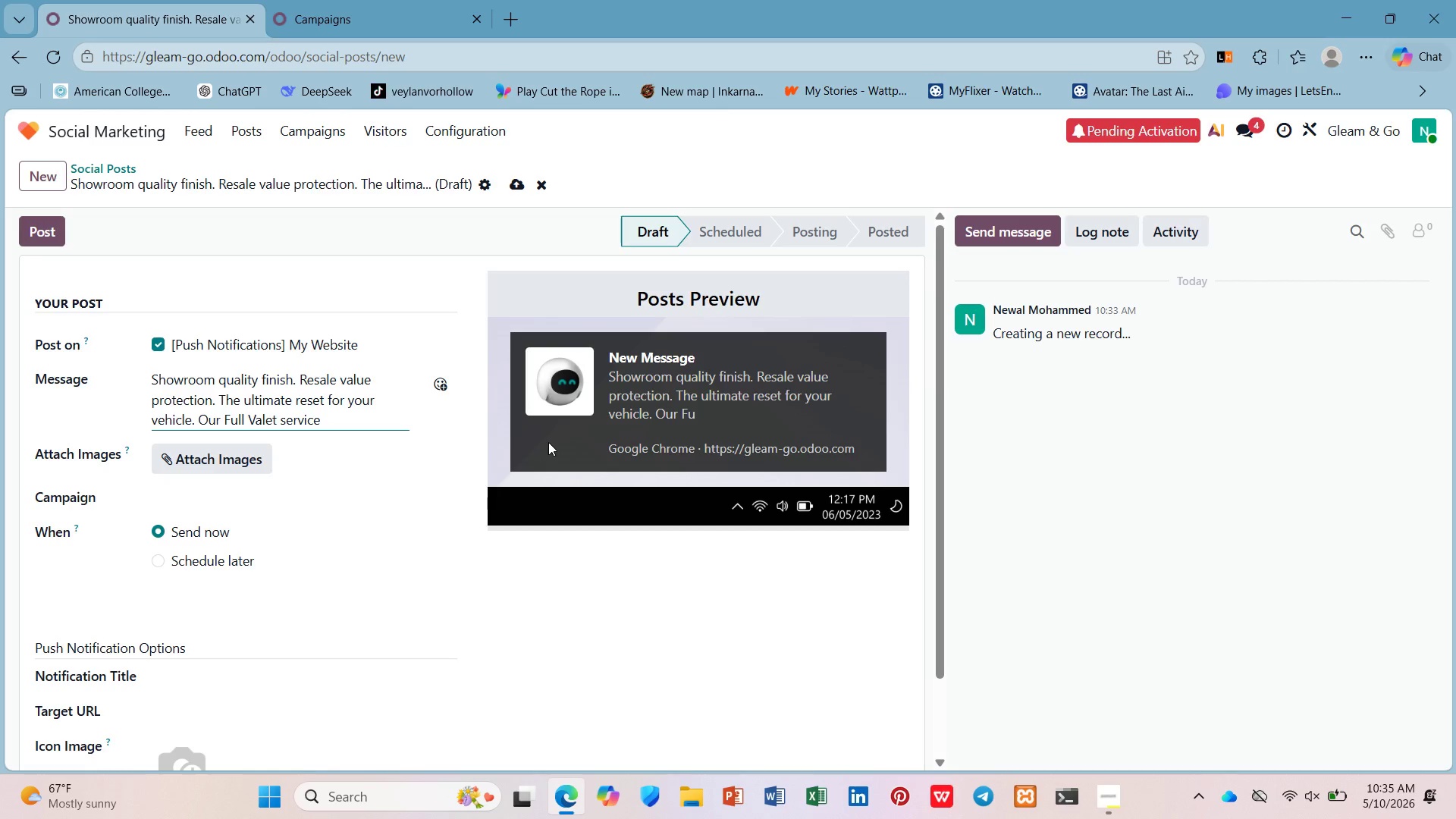 
wait(62.08)
 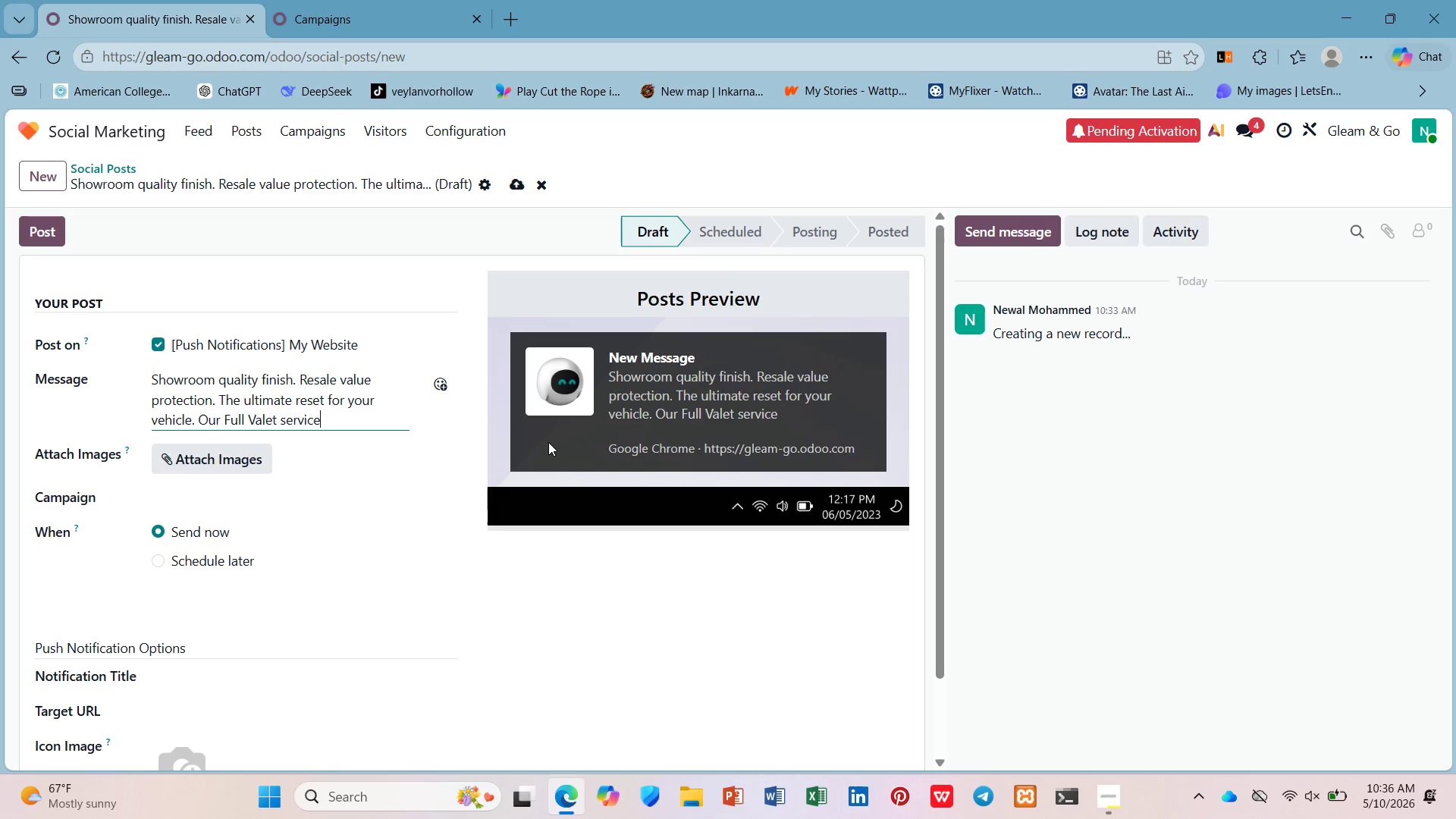 
type( inclues evrything - exterior wsh, paint correction, )
 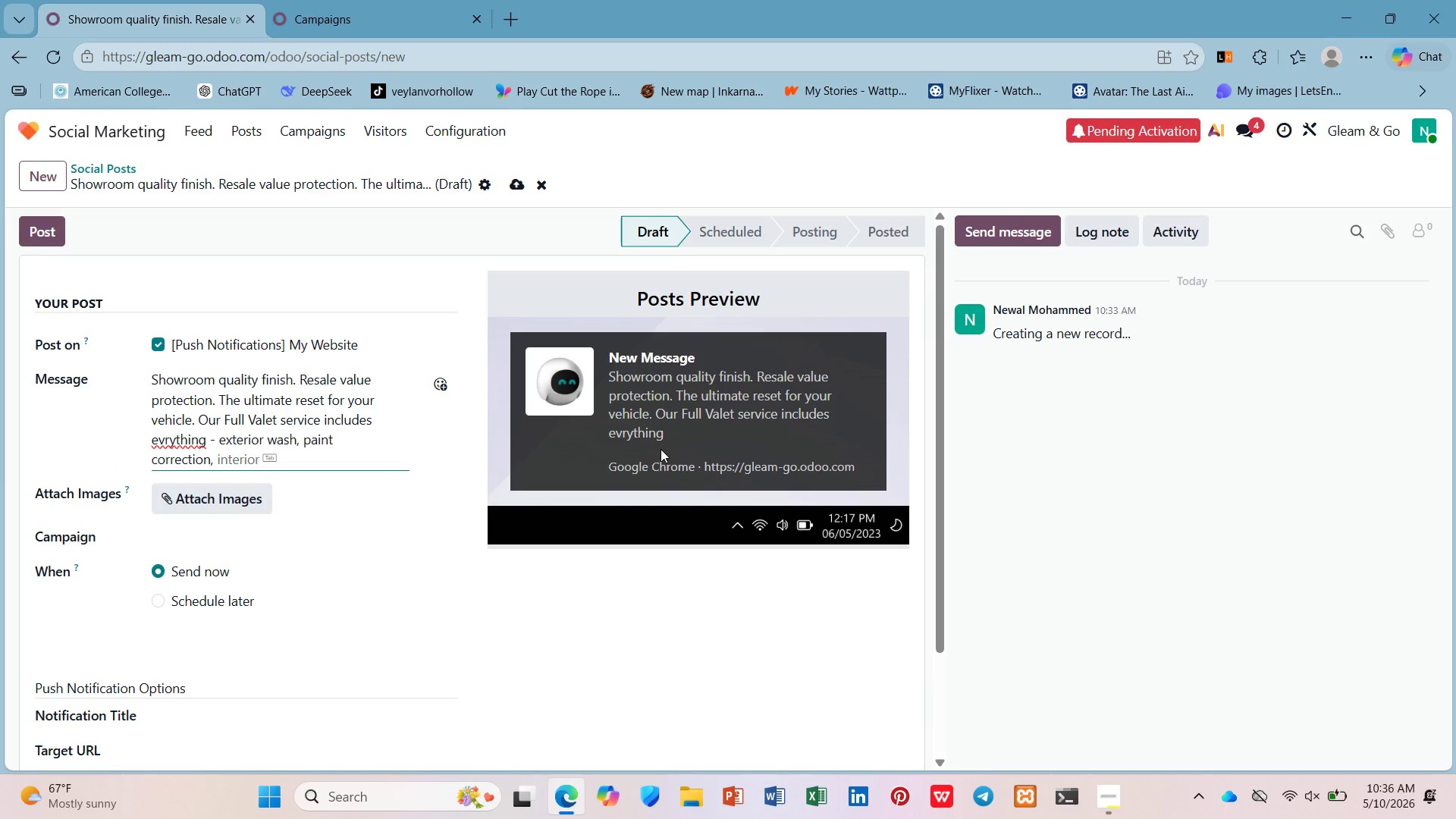 
hold_key(key=D, duration=0.53)
 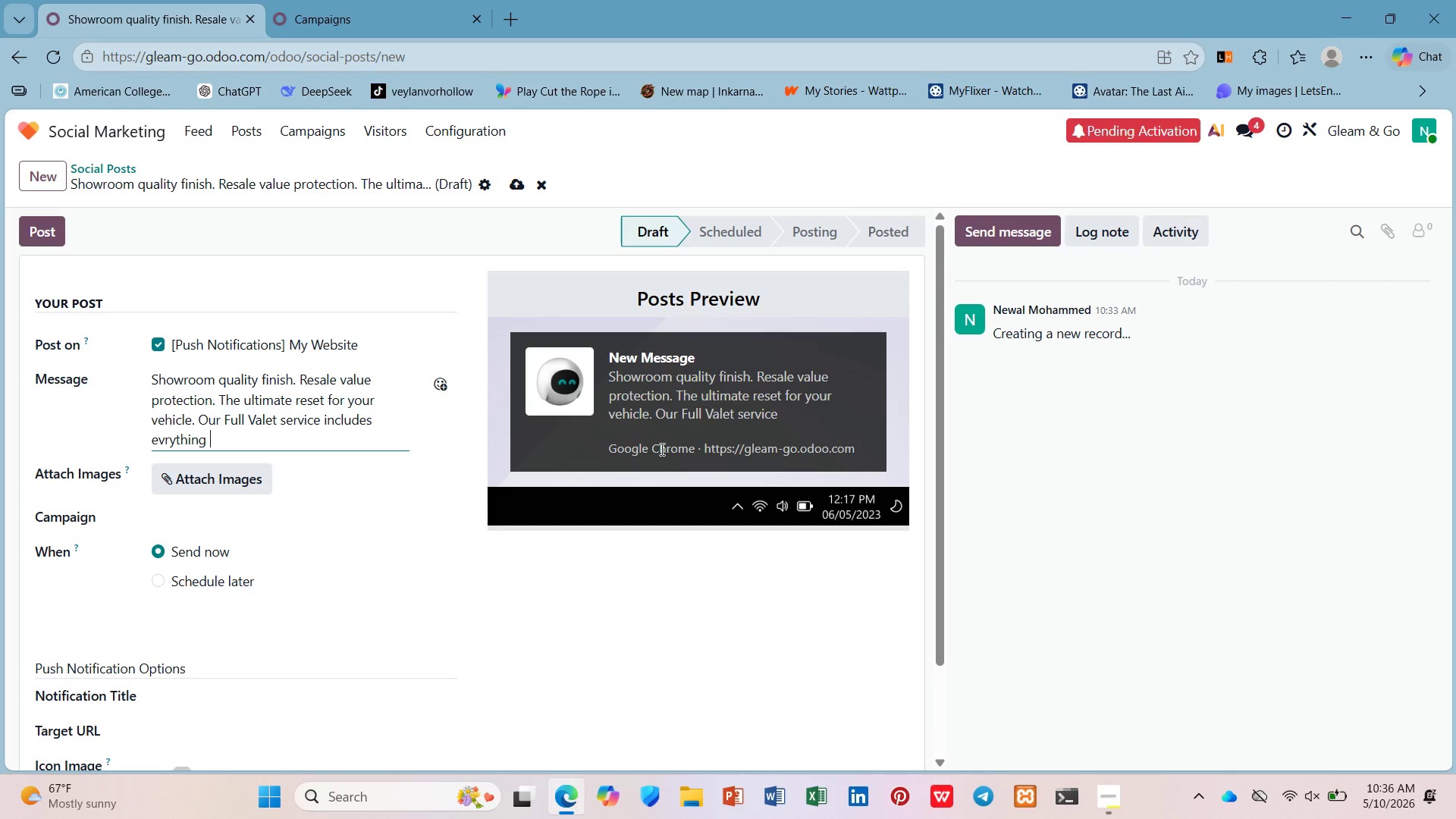 
wait(13.47)
 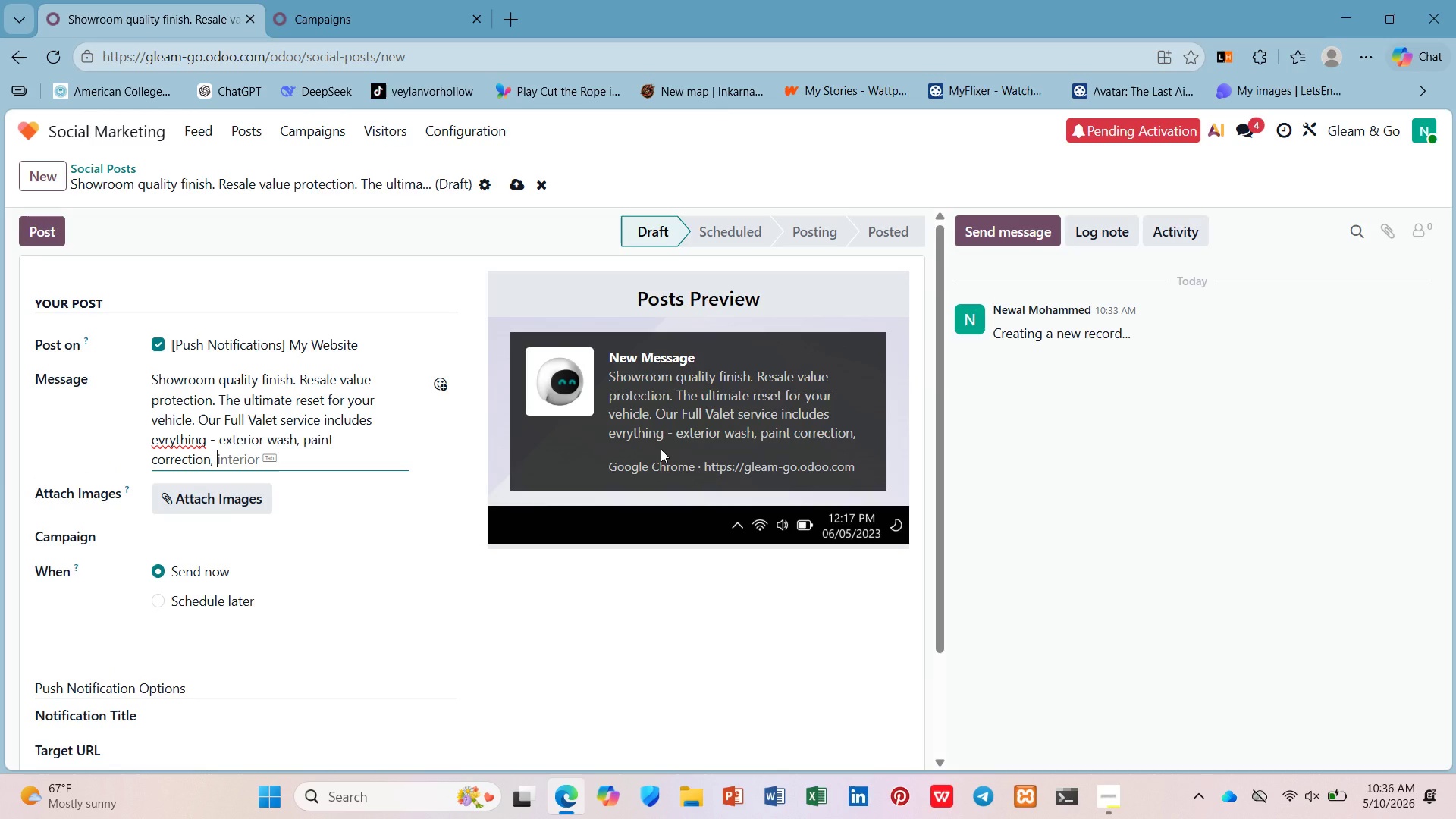 
left_click([190, 441])
 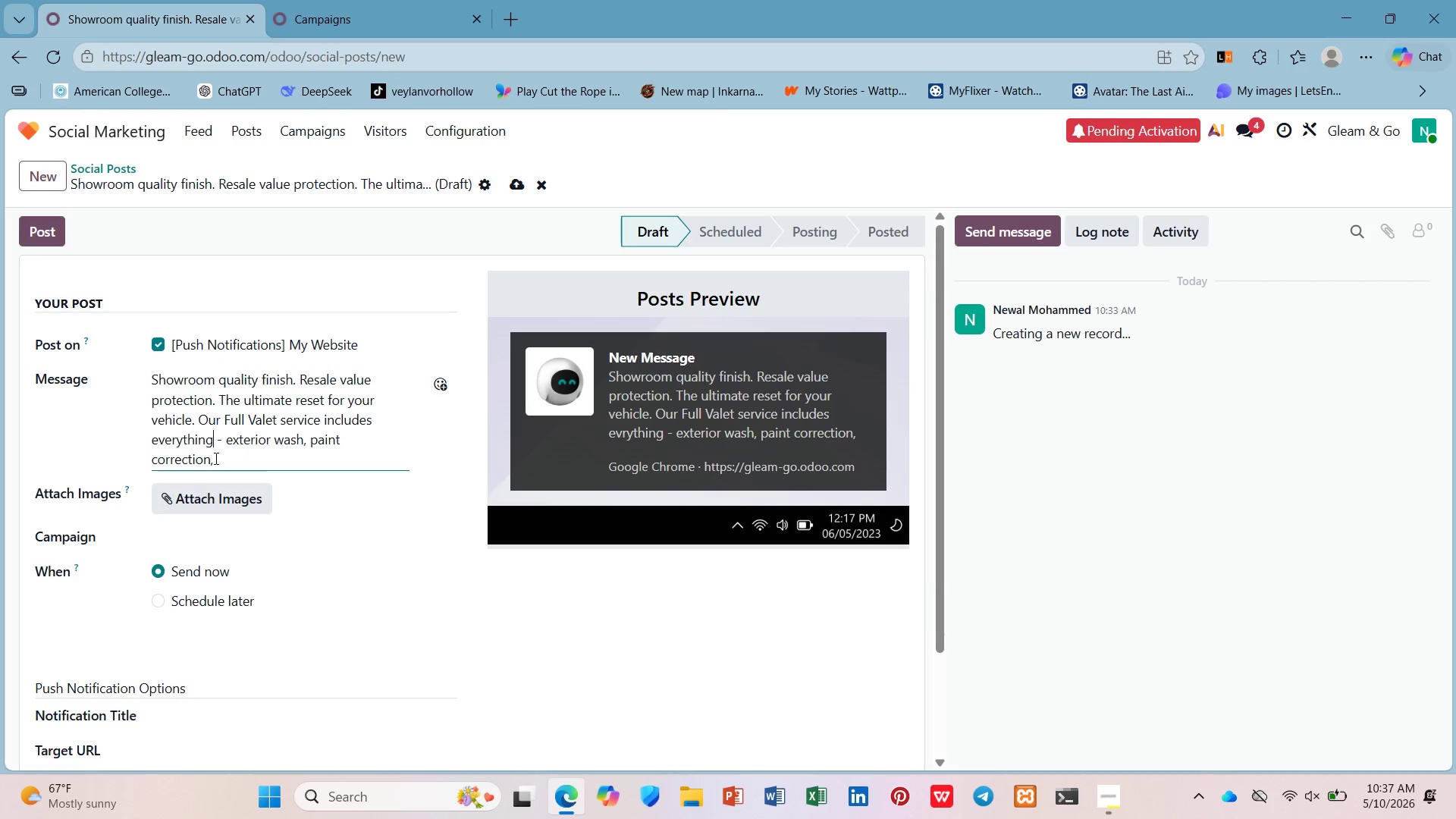 
left_click([215, 458])
 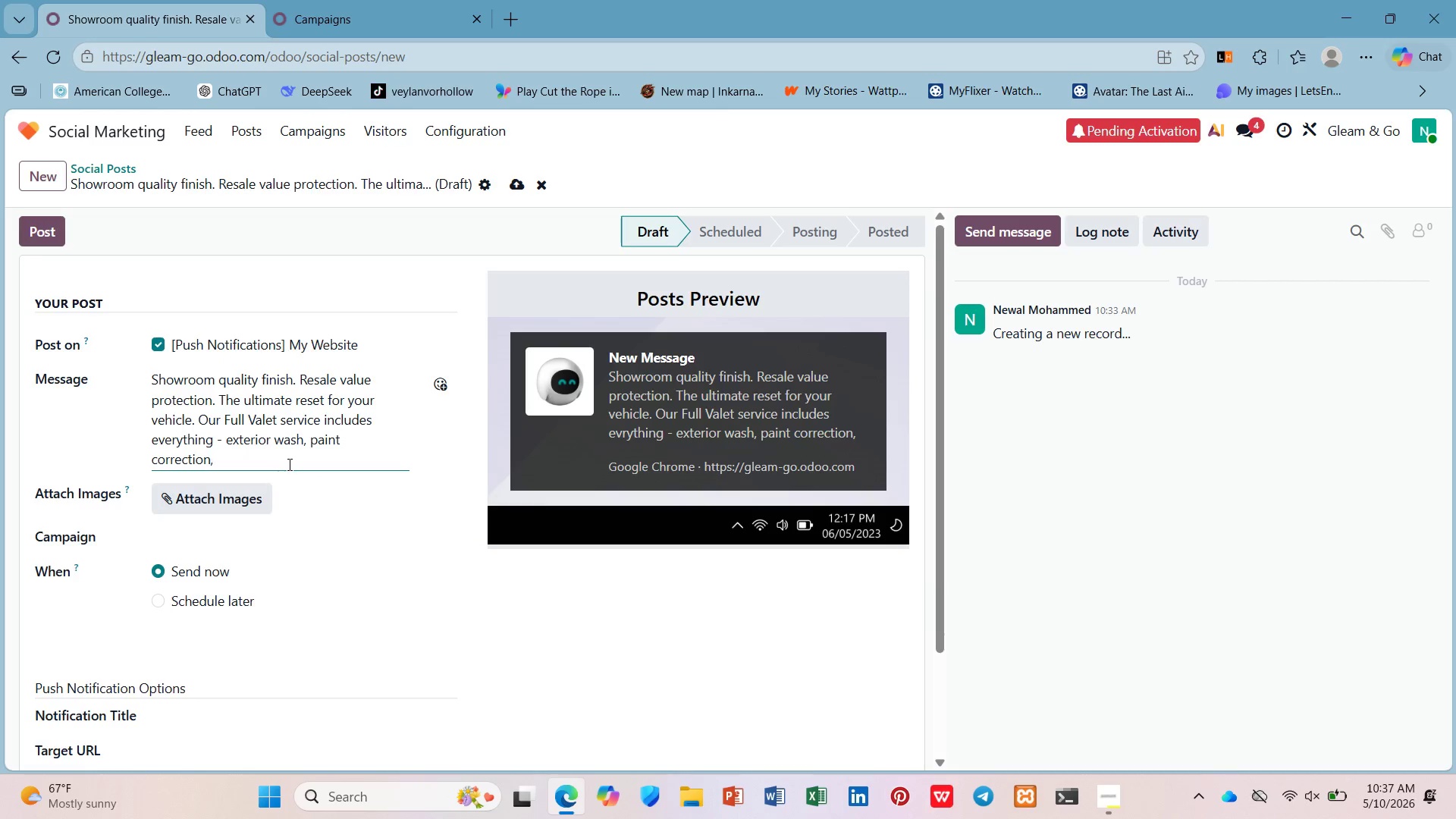 
wait(6.12)
 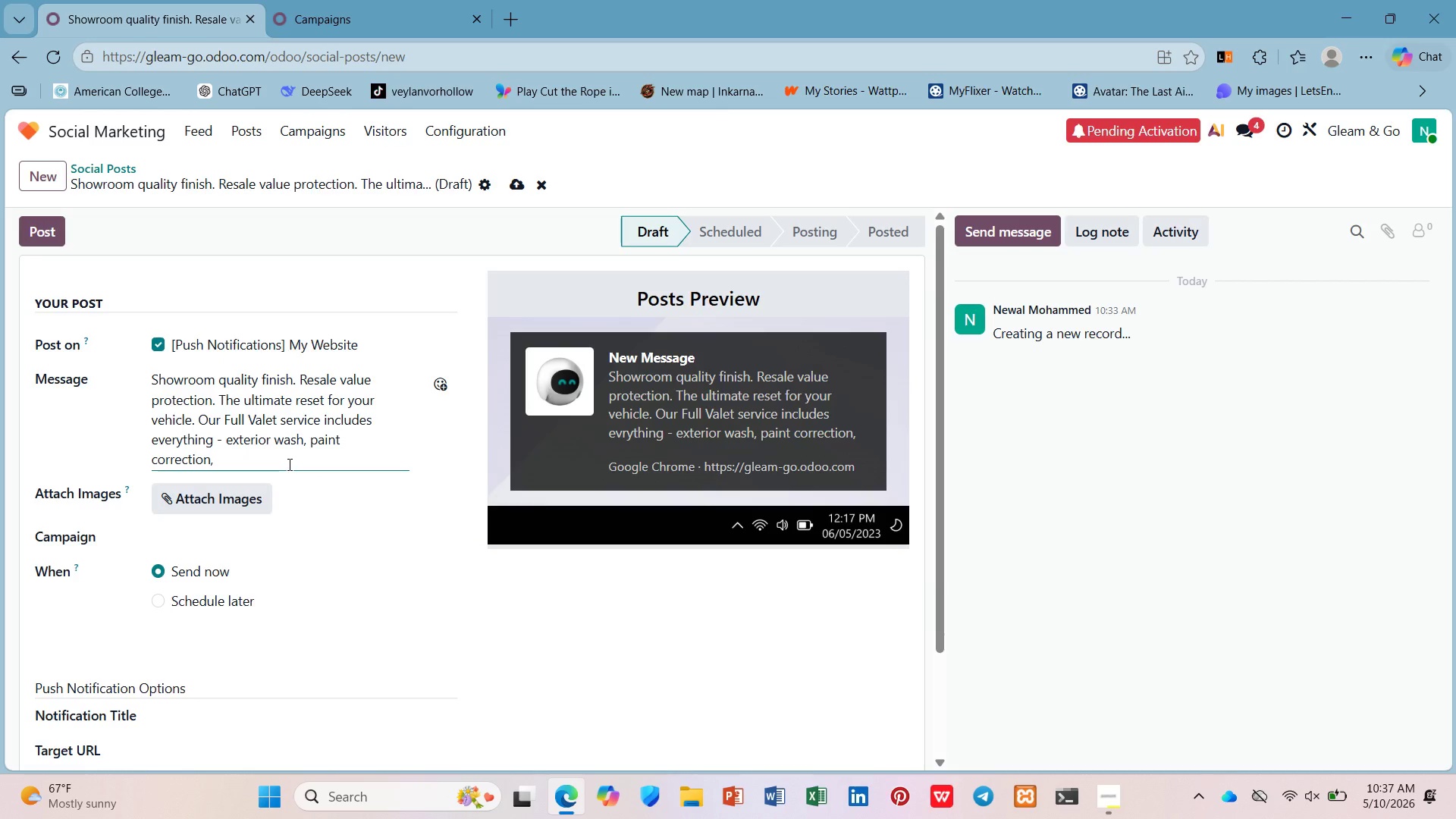 
type( inte)
 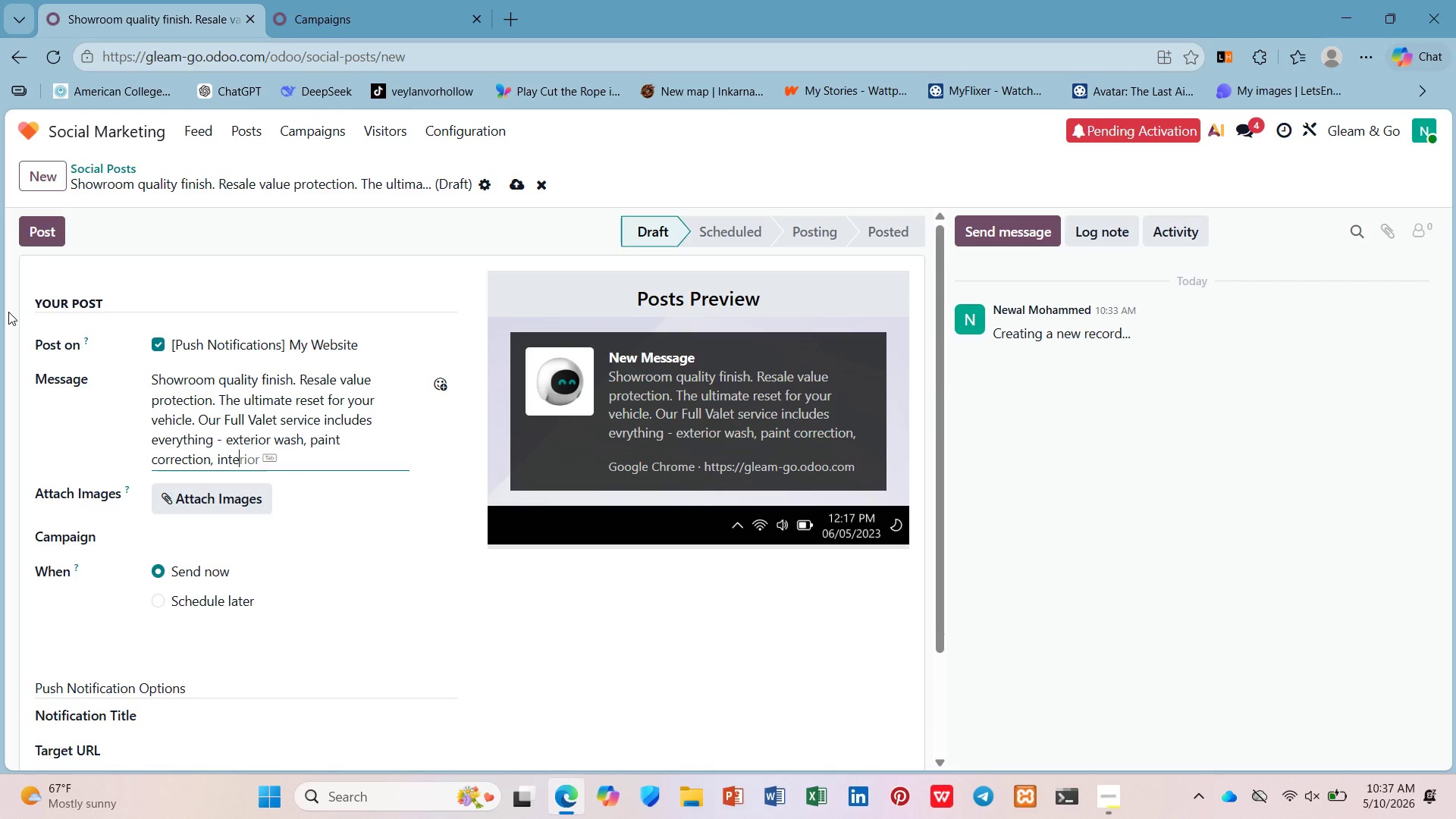 
key(ArrowRight)
 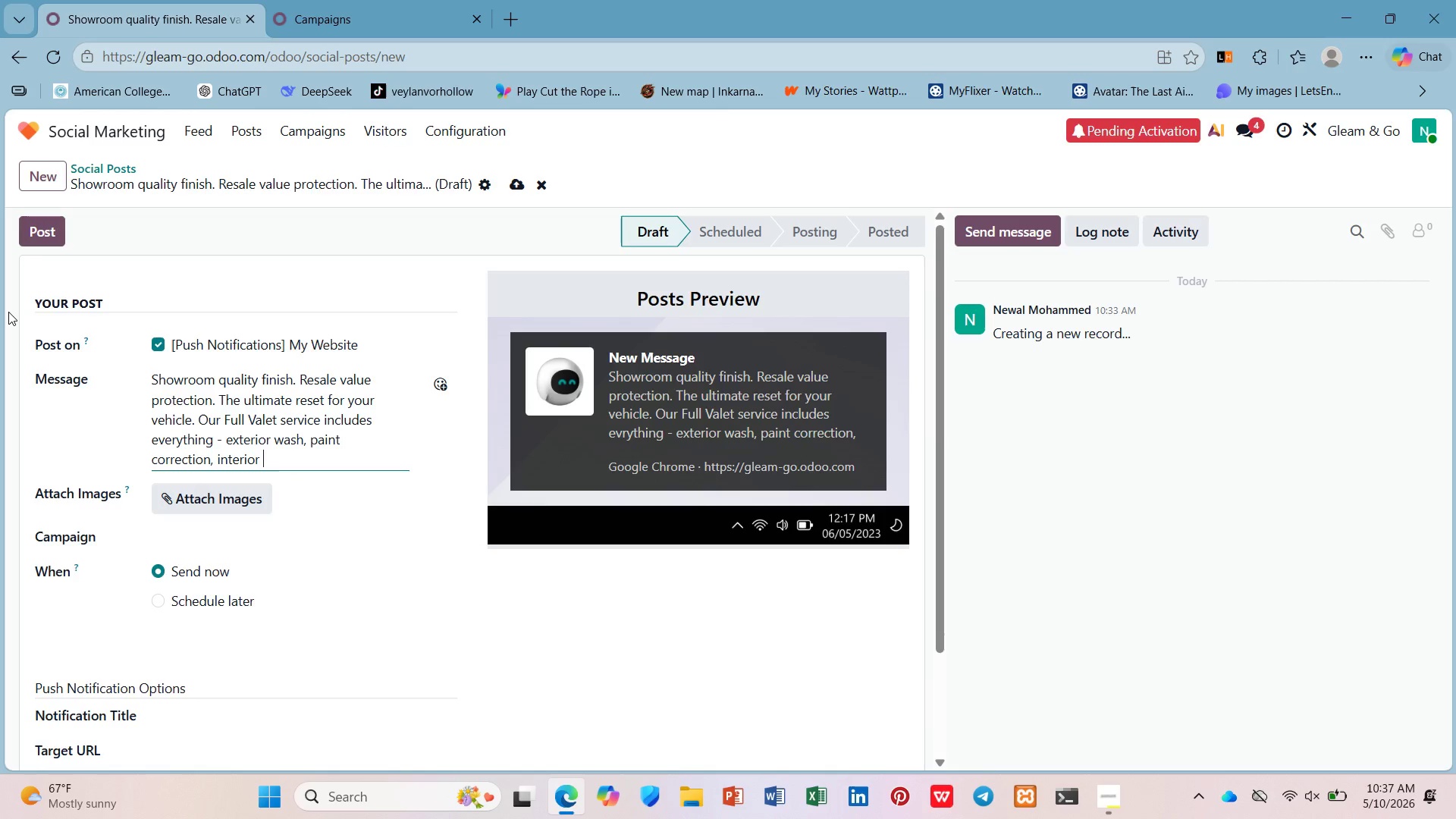 
type( deep cka)
key(Backspace)
key(Backspace)
key(Backspace)
type(len, ceramic coating, and engine bay dtal. It's like buying your care)
key(Backspace)
type( back in new condition.)
 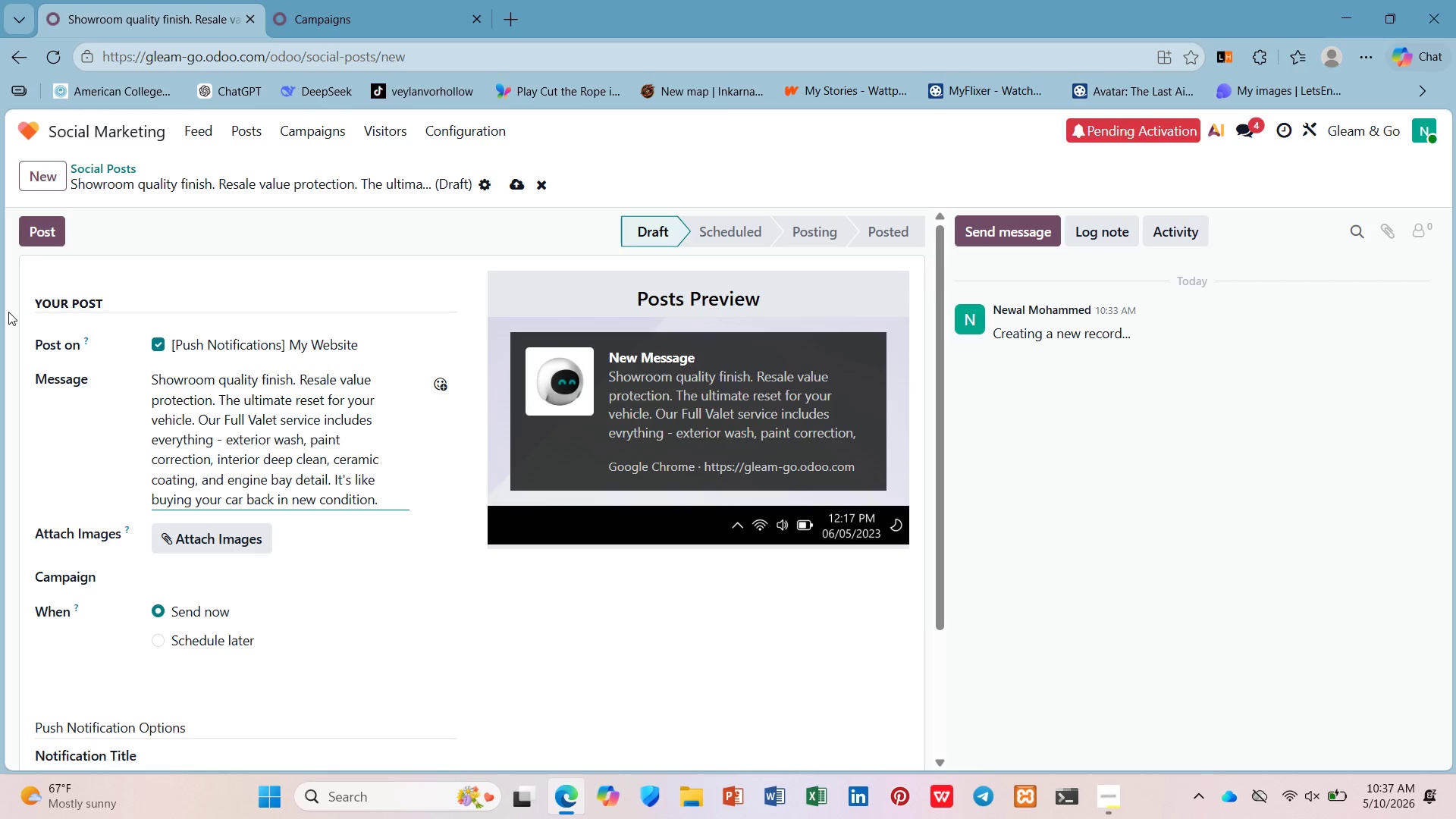 
wait(33.25)
 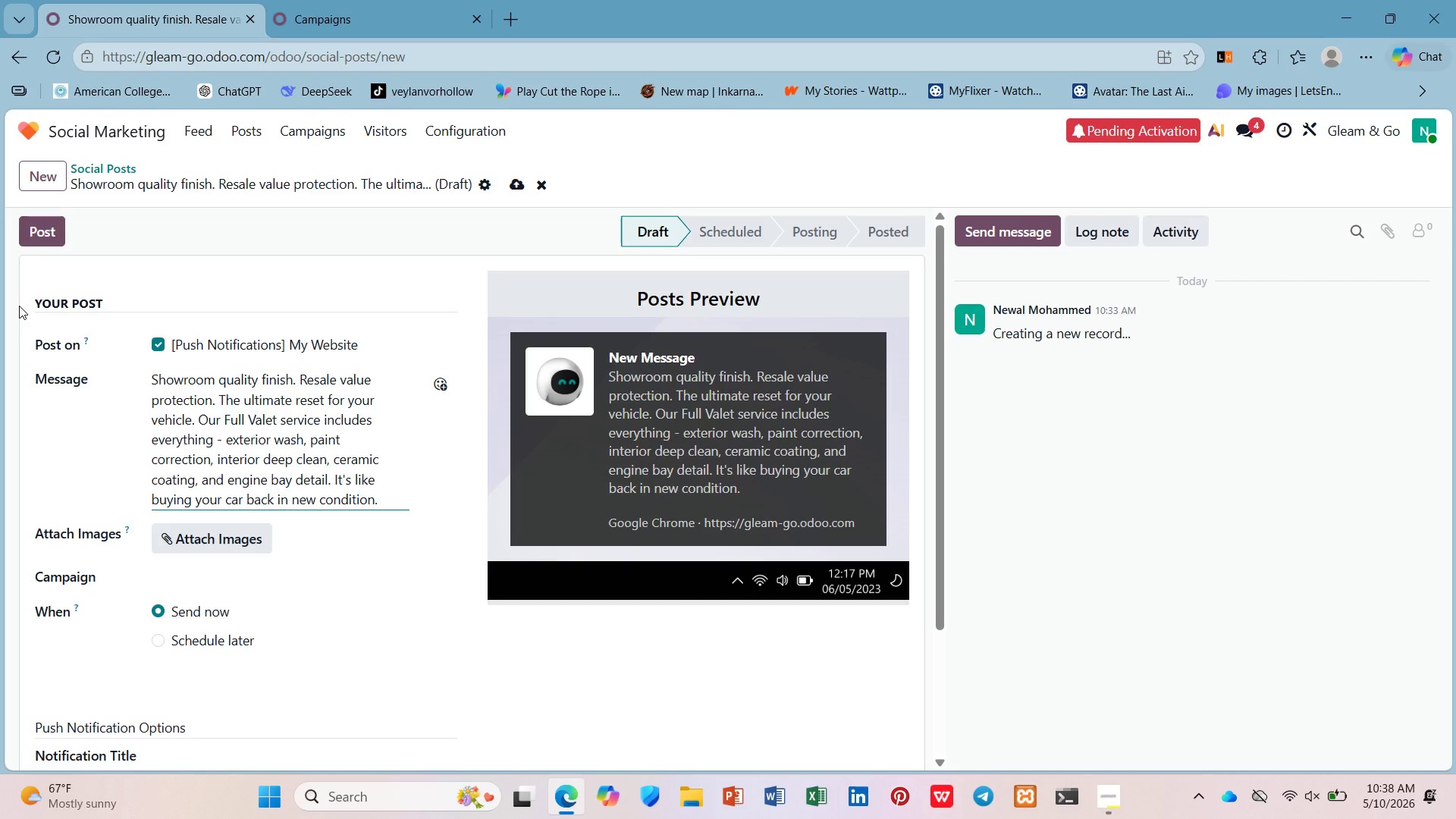 
key(Space)
 